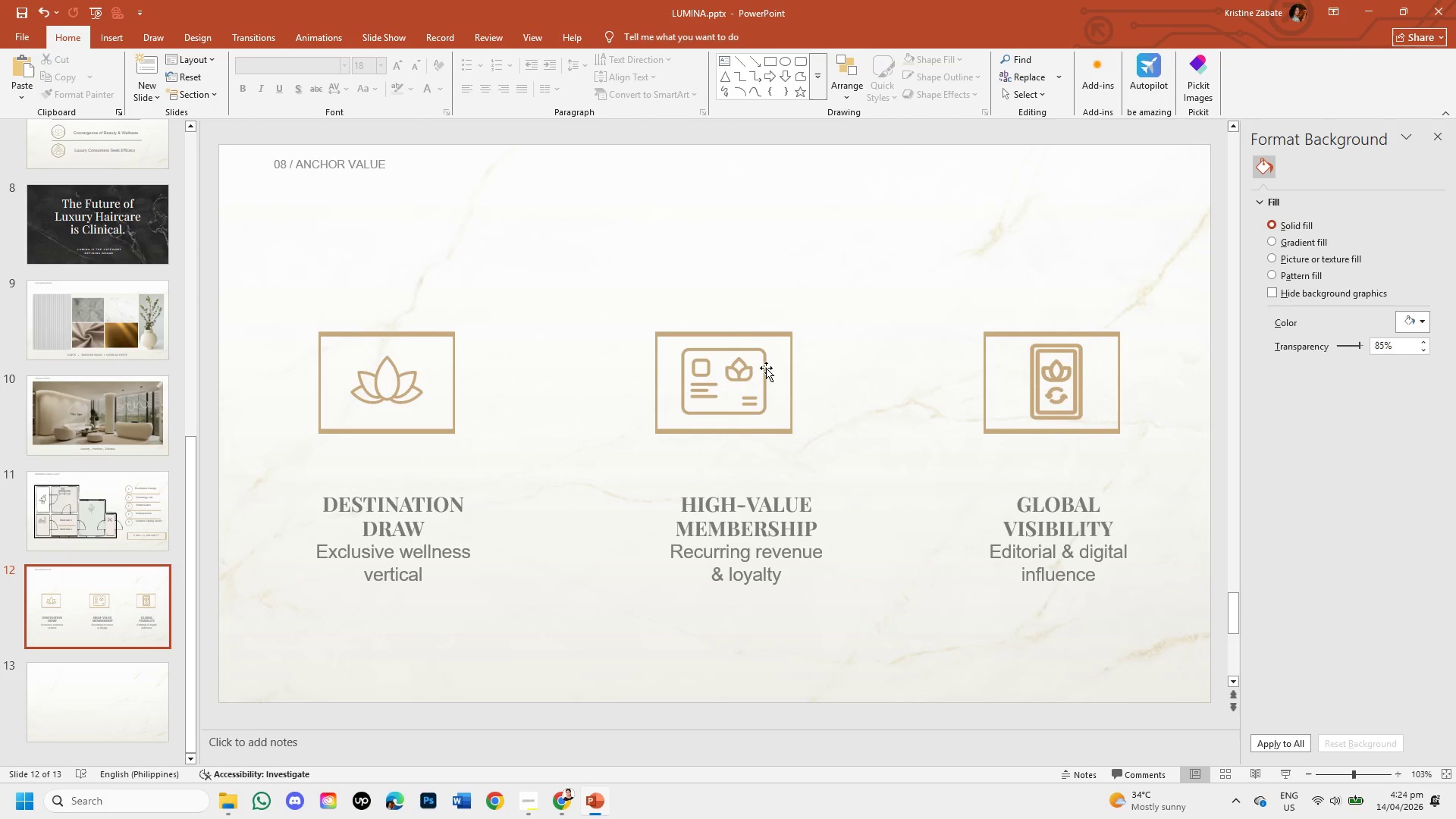 
wait(9.27)
 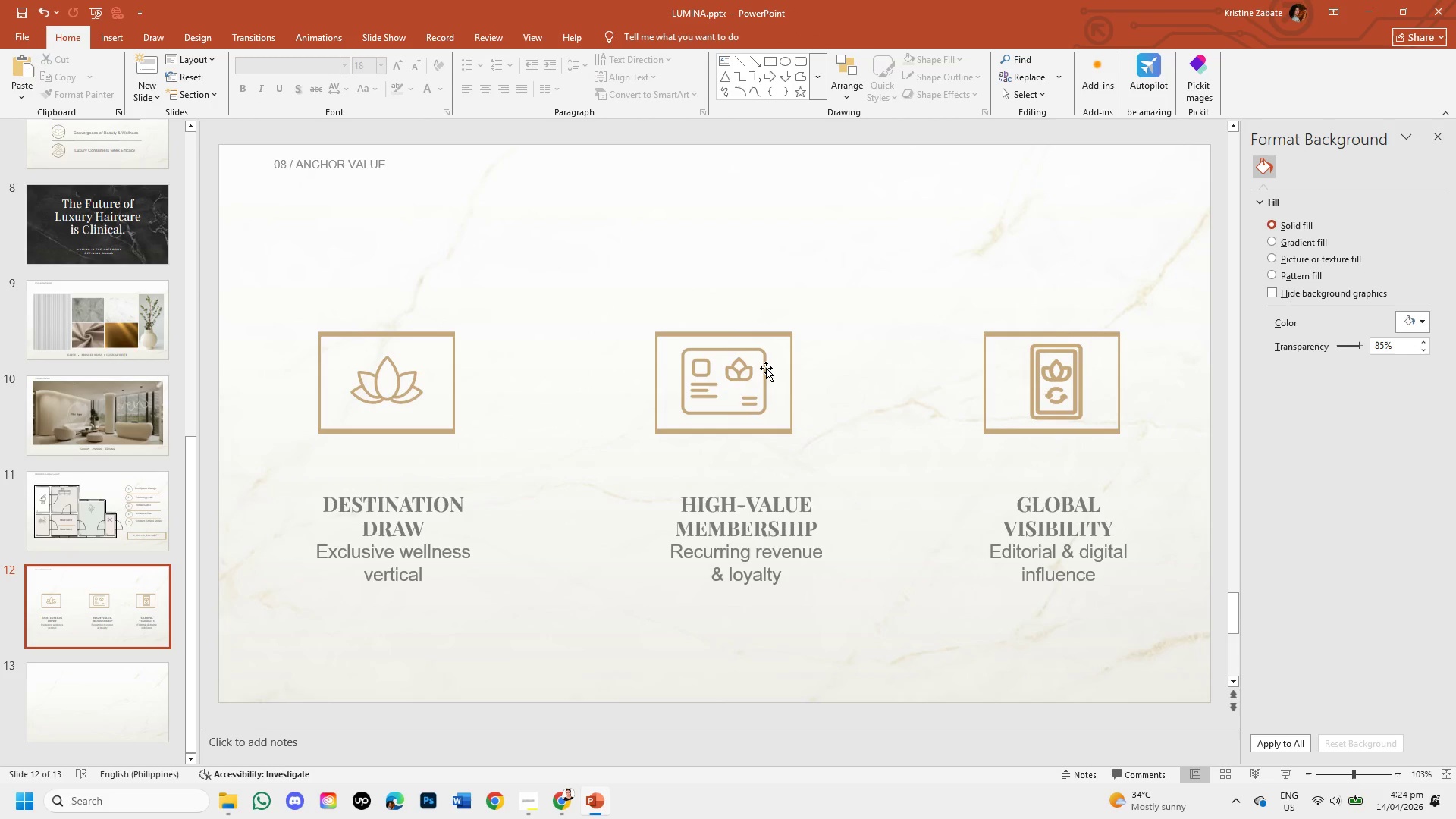 
left_click_drag(start_coordinate=[194, 537], to_coordinate=[194, 564])
 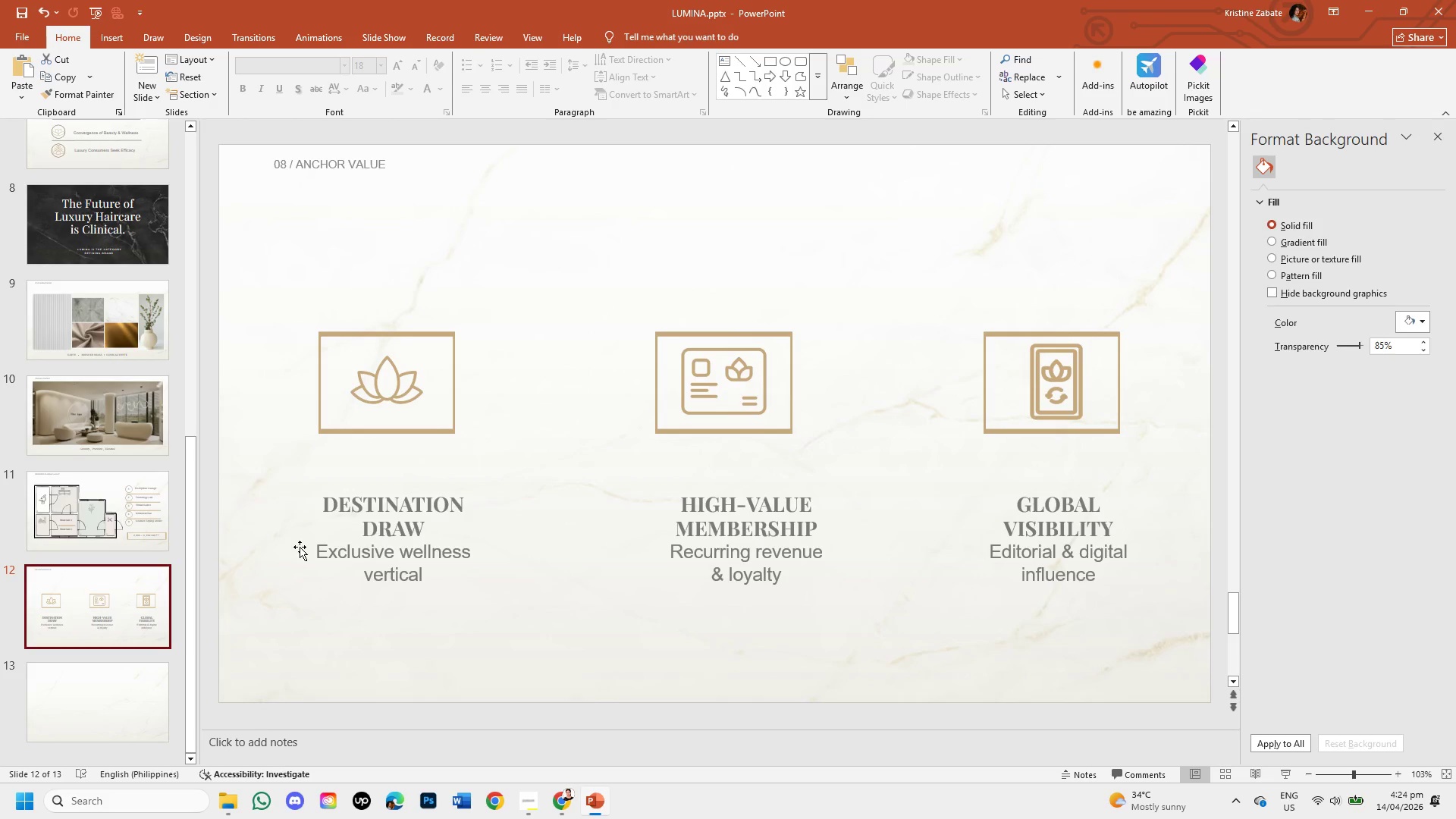 
left_click([1058, 419])
 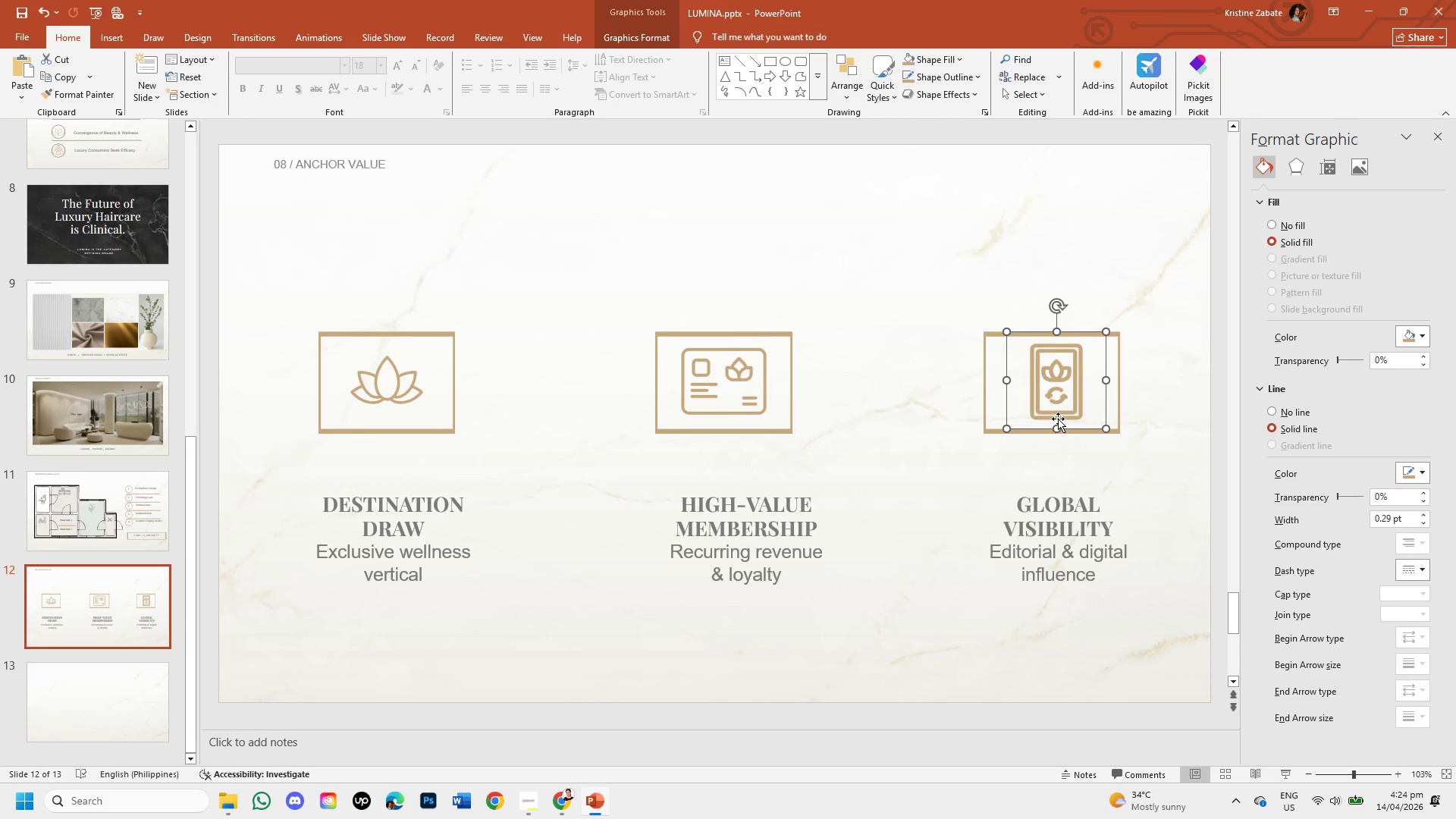 
key(ArrowLeft)
 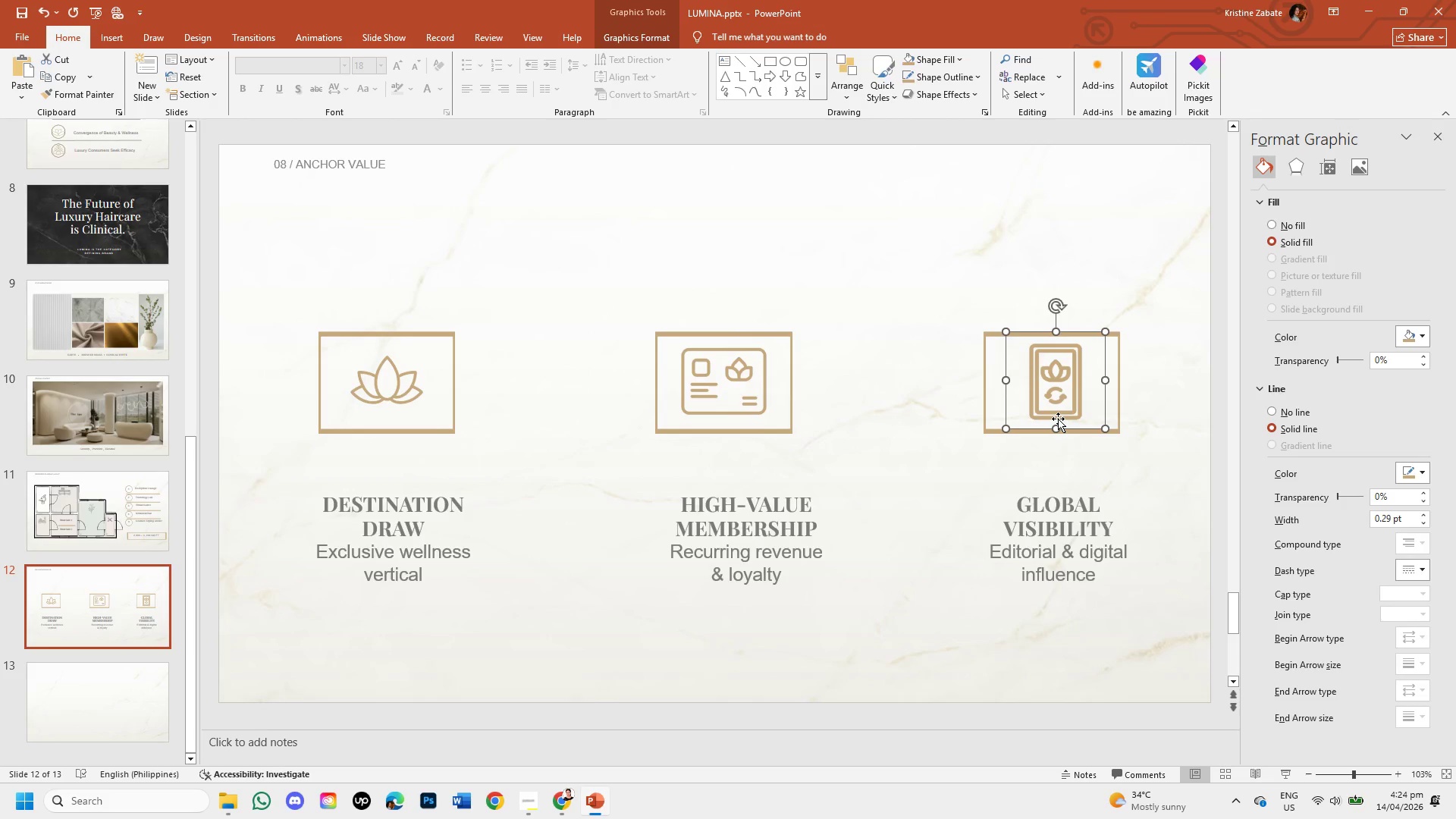 
key(ArrowLeft)
 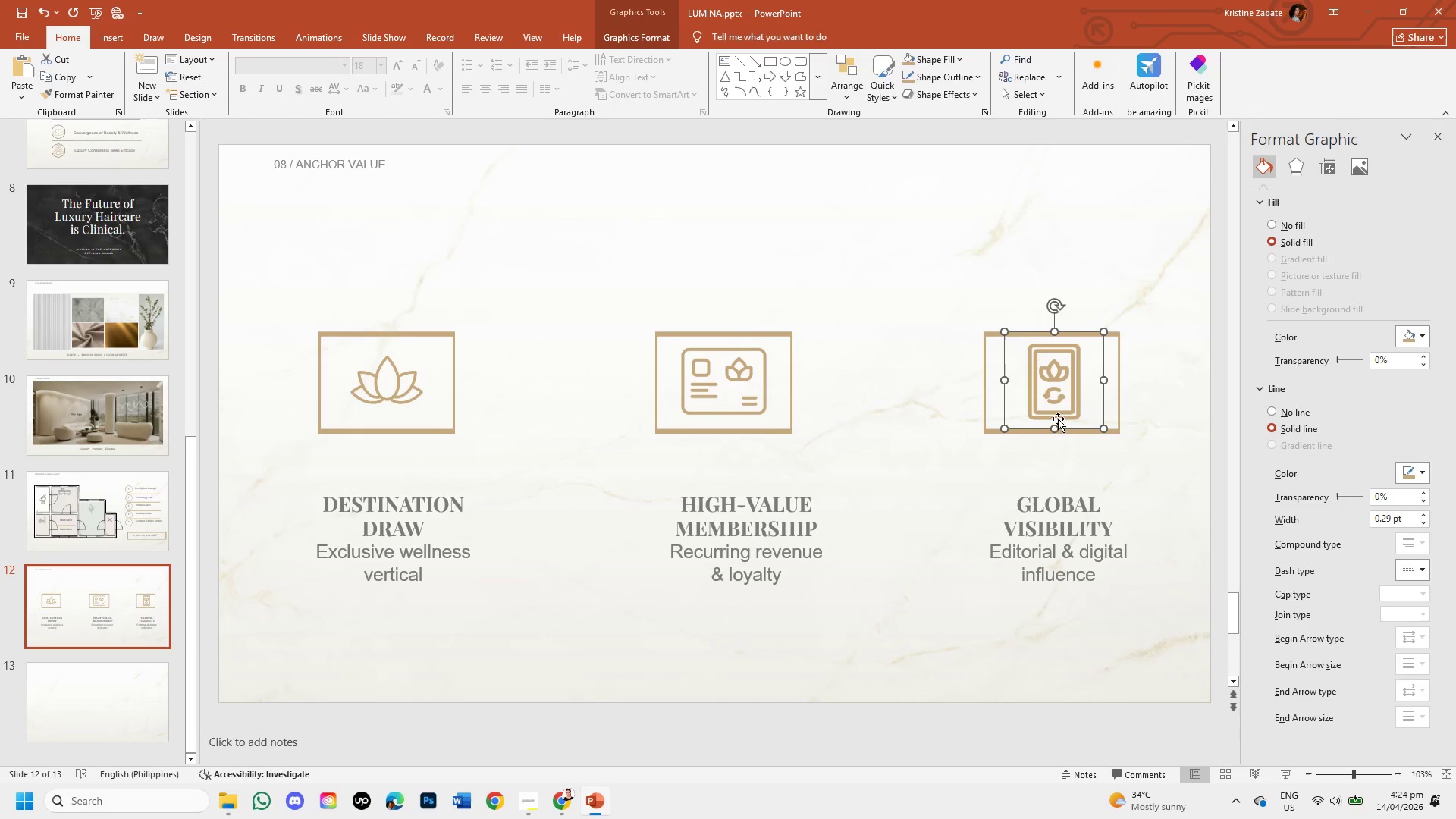 
key(ArrowLeft)
 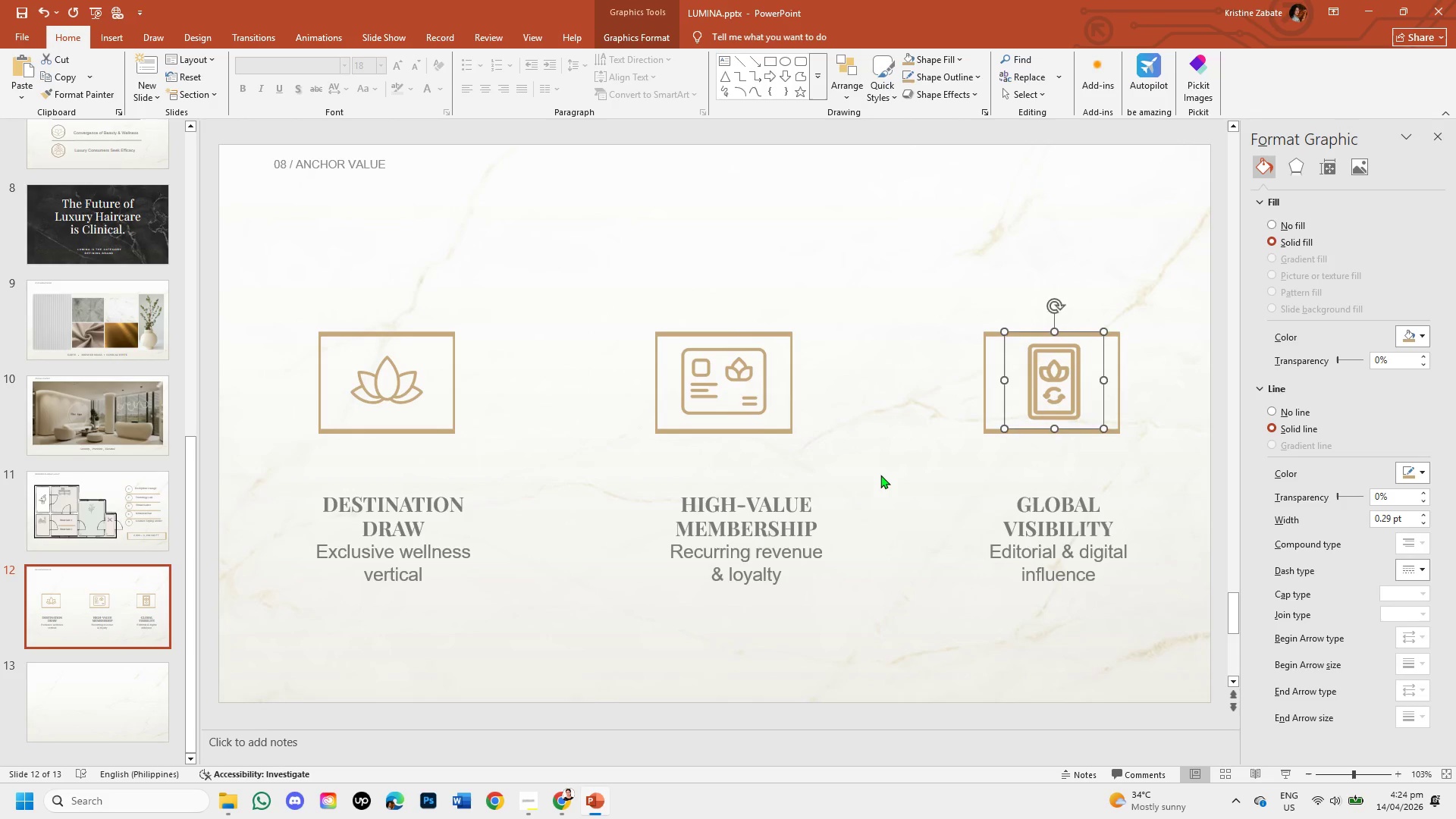 
left_click([877, 475])
 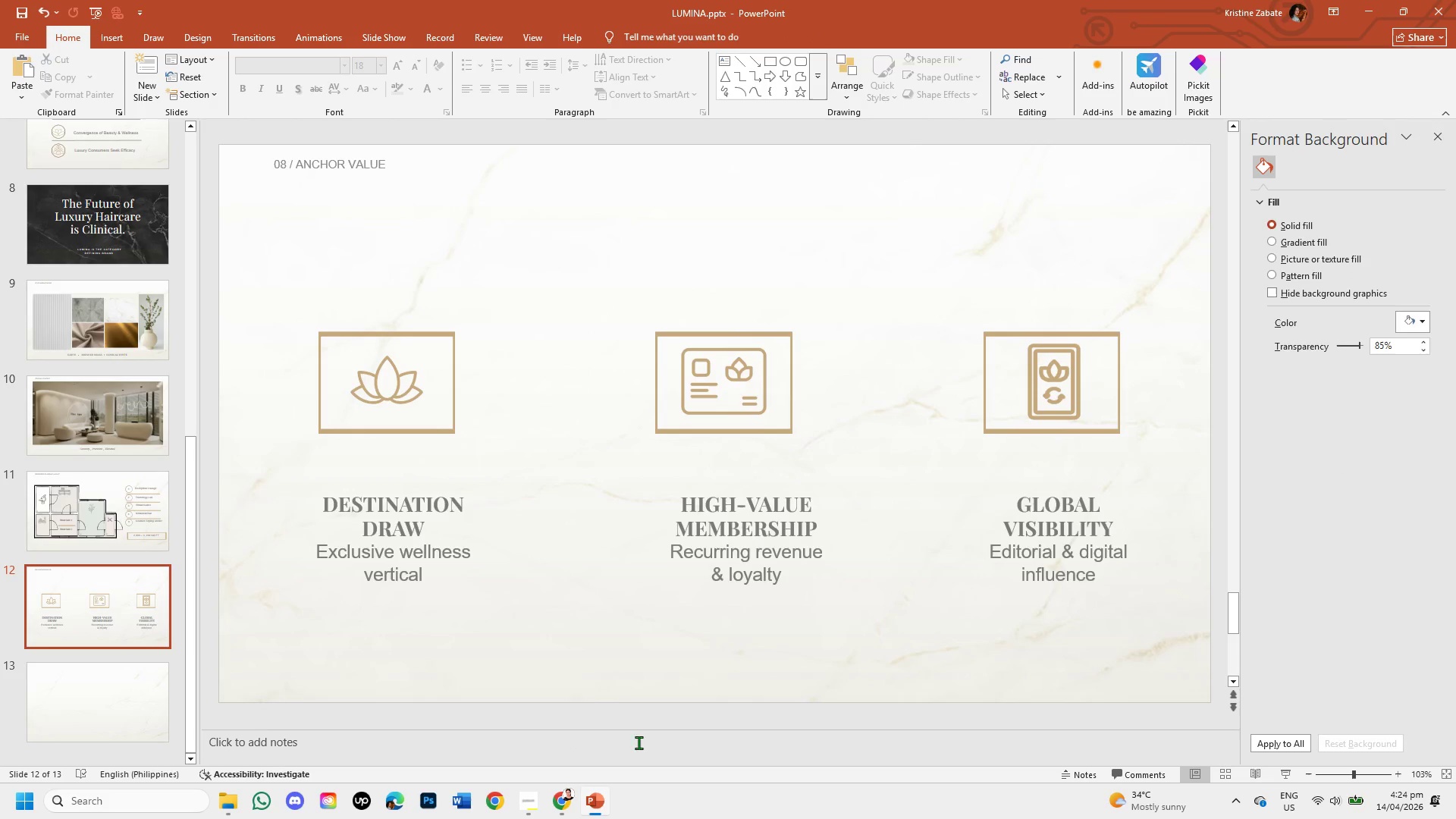 
left_click([739, 513])
 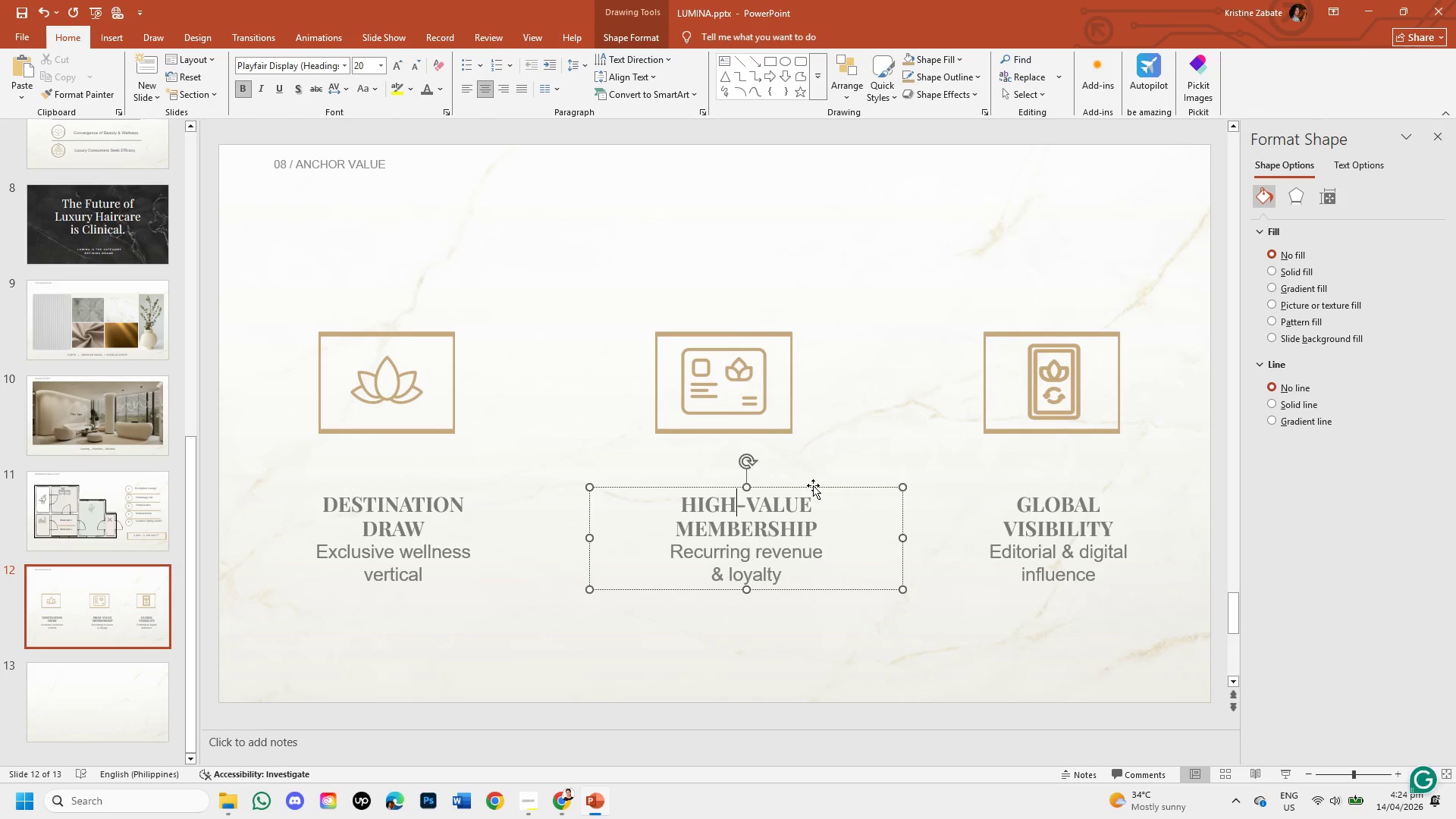 
left_click_drag(start_coordinate=[814, 485], to_coordinate=[799, 485])
 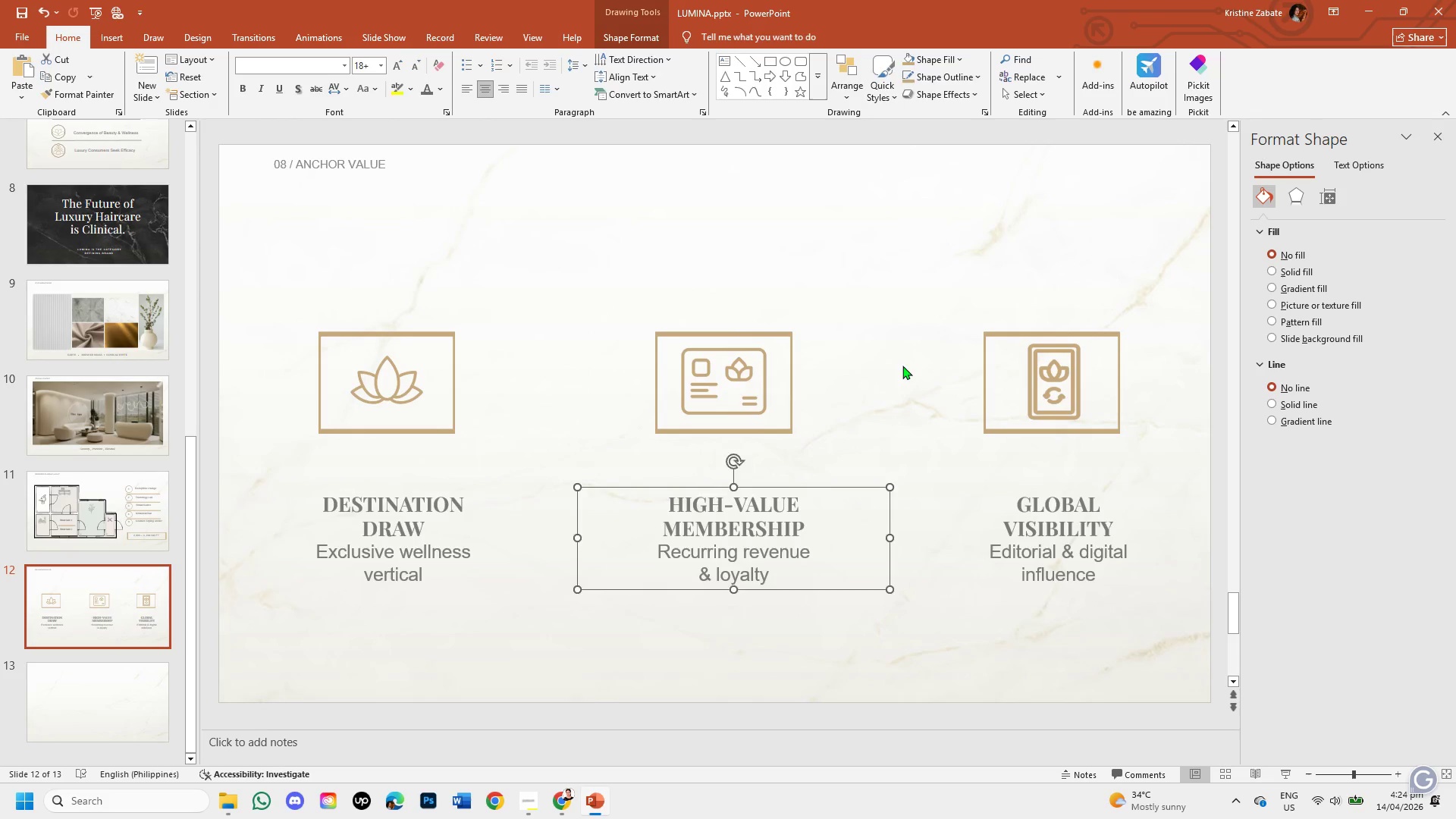 
left_click([902, 366])
 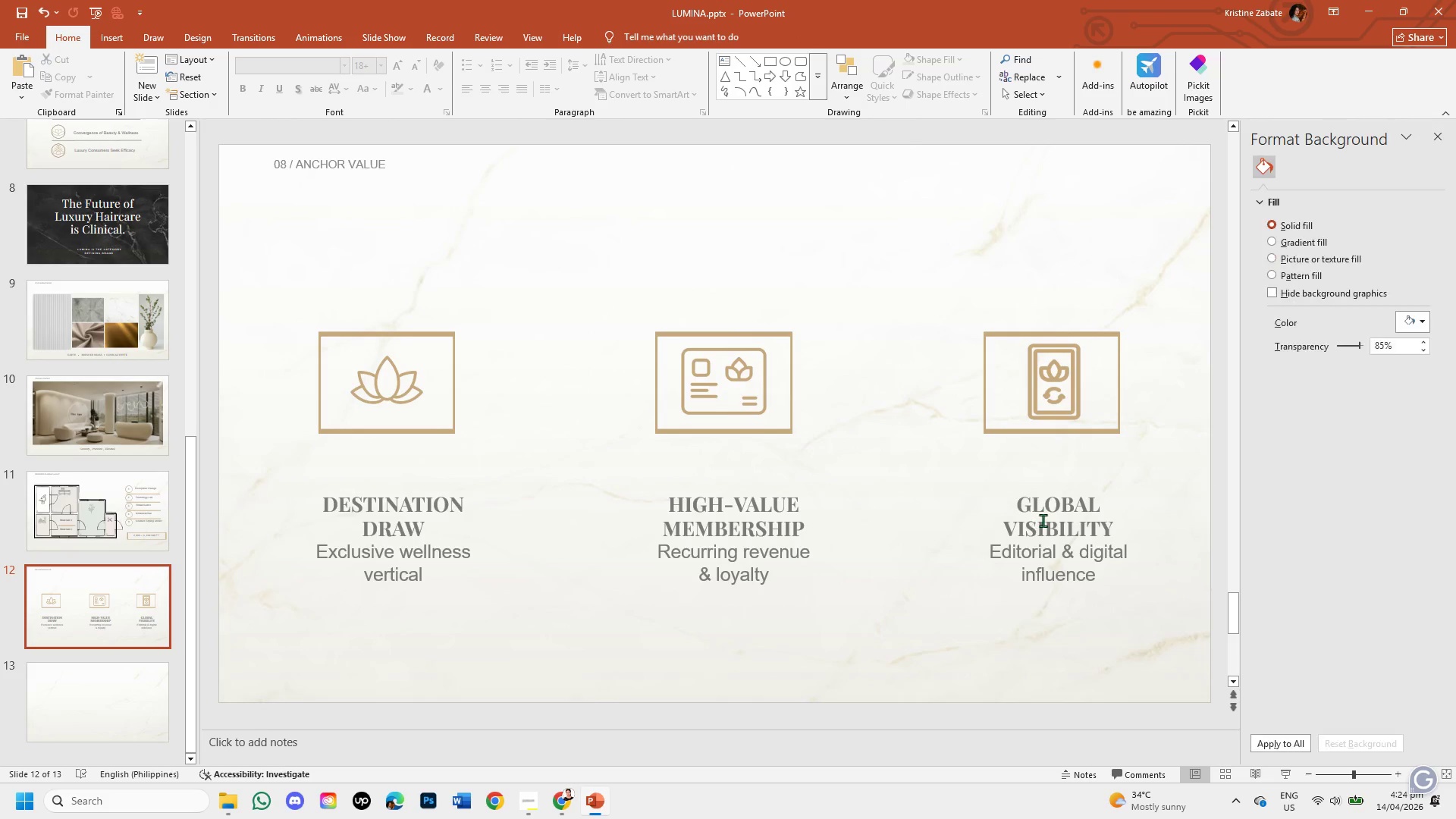 
left_click([1043, 520])
 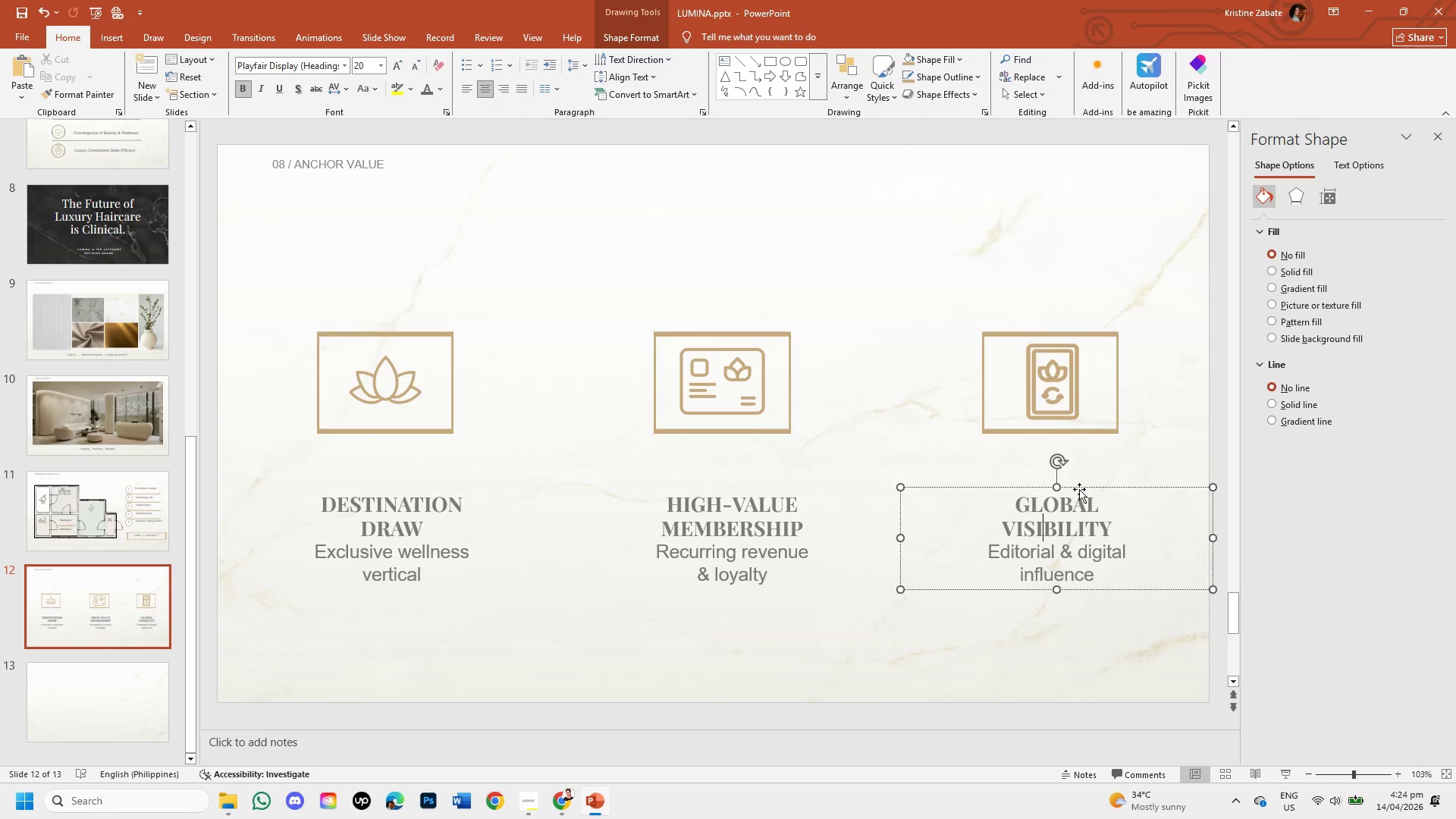 
mouse_move([1065, 494])
 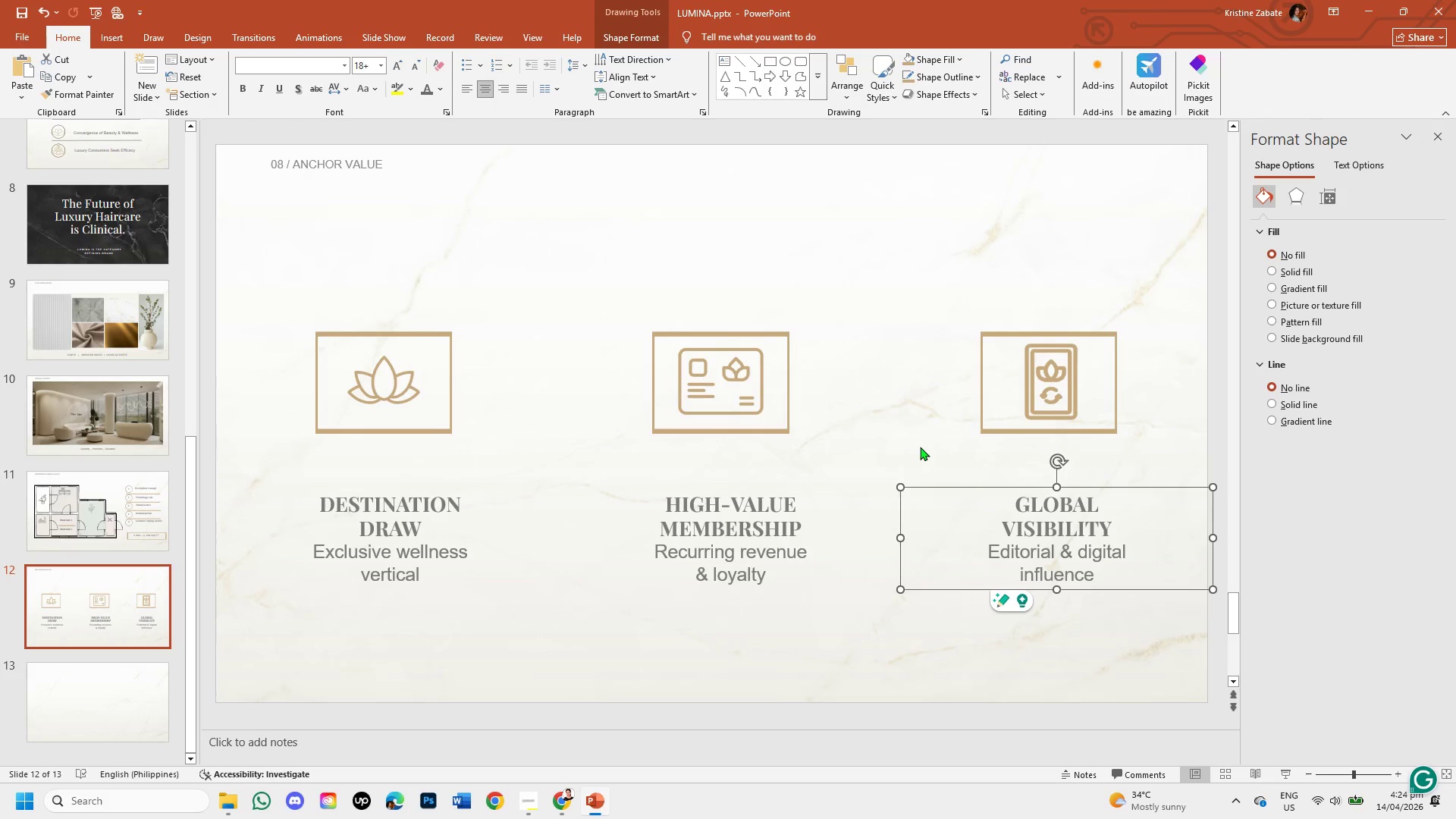 
left_click([920, 447])
 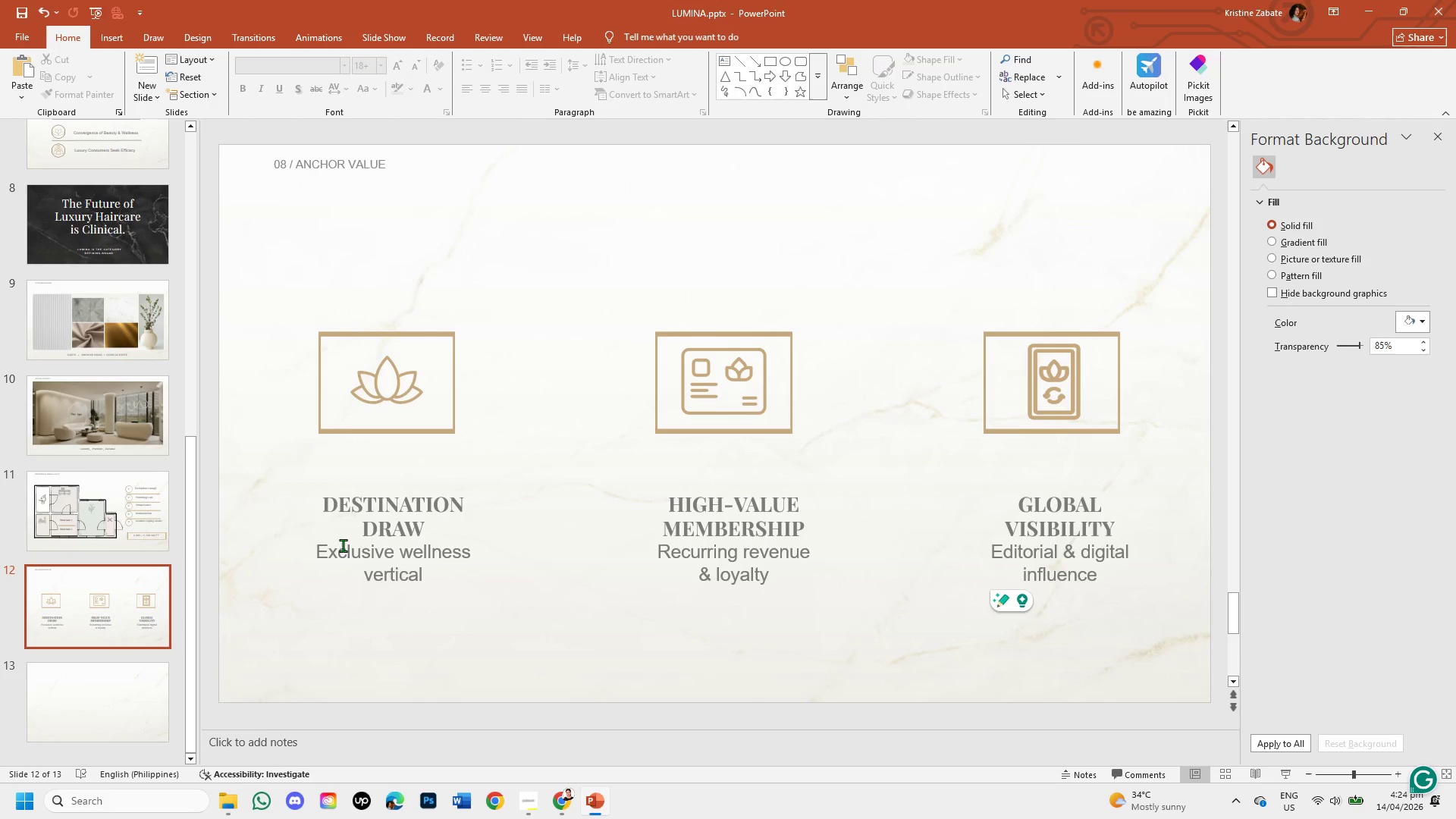 
left_click([357, 536])
 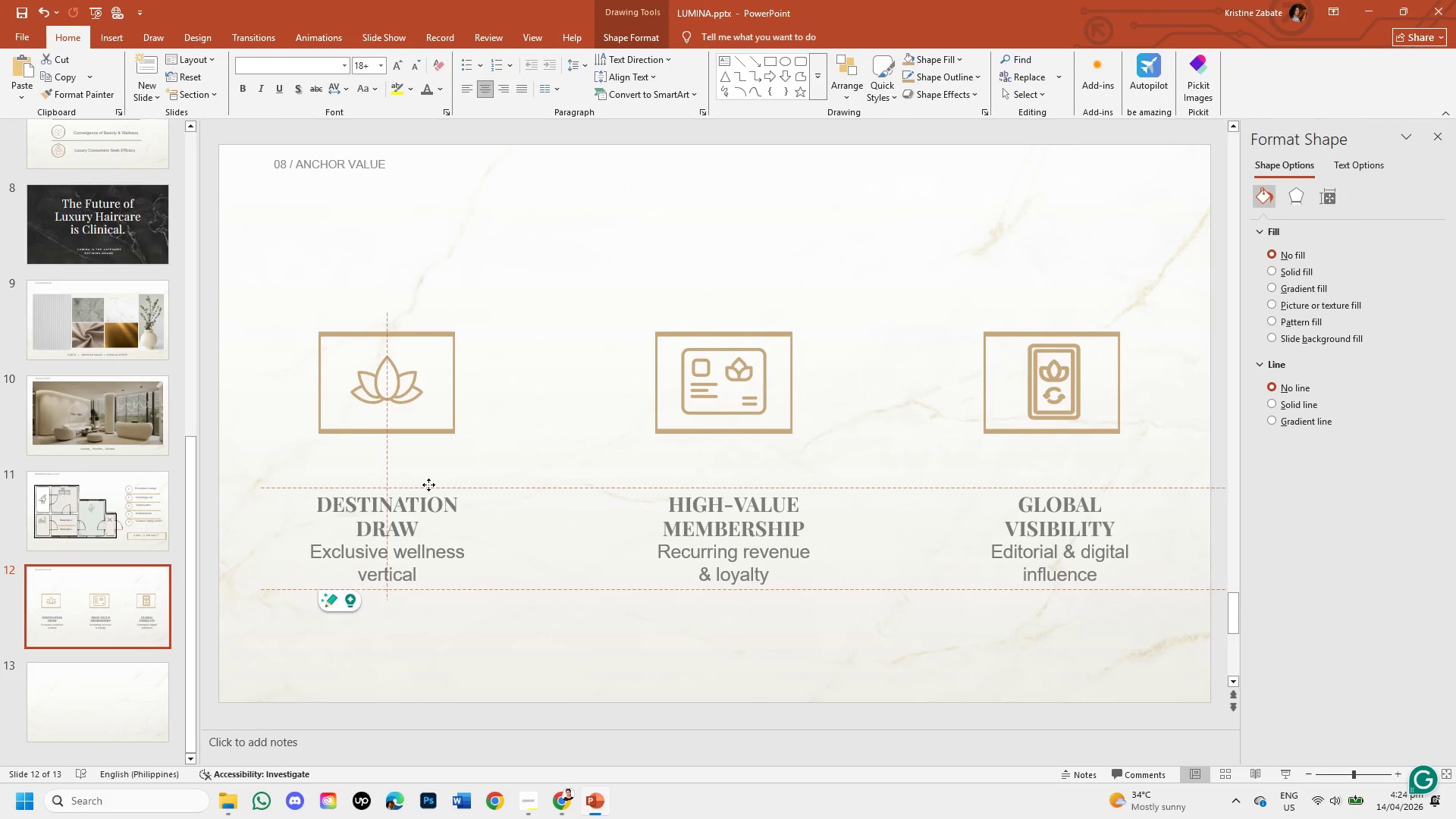 
left_click([548, 423])
 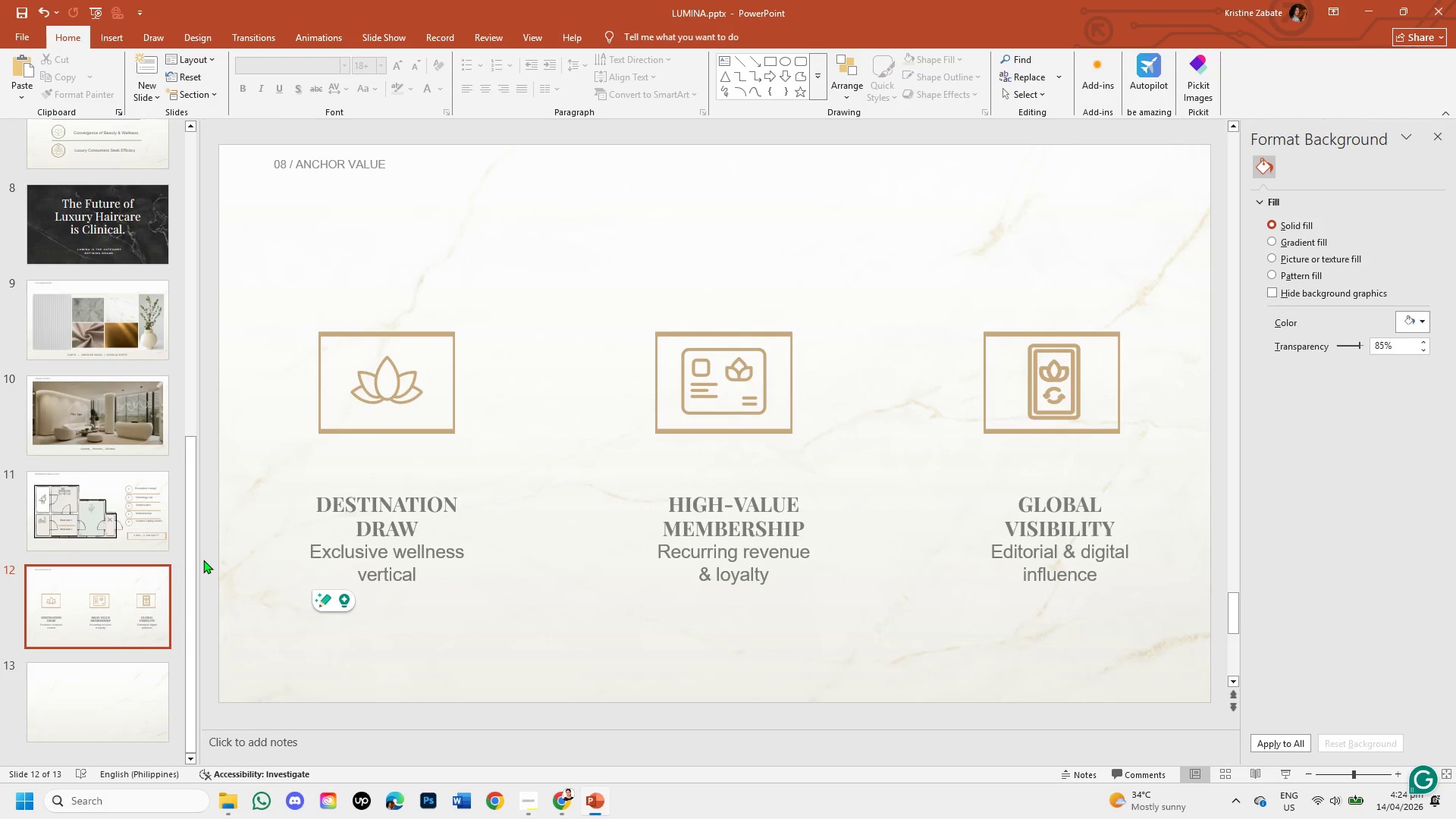 
left_click_drag(start_coordinate=[194, 548], to_coordinate=[219, 331])
 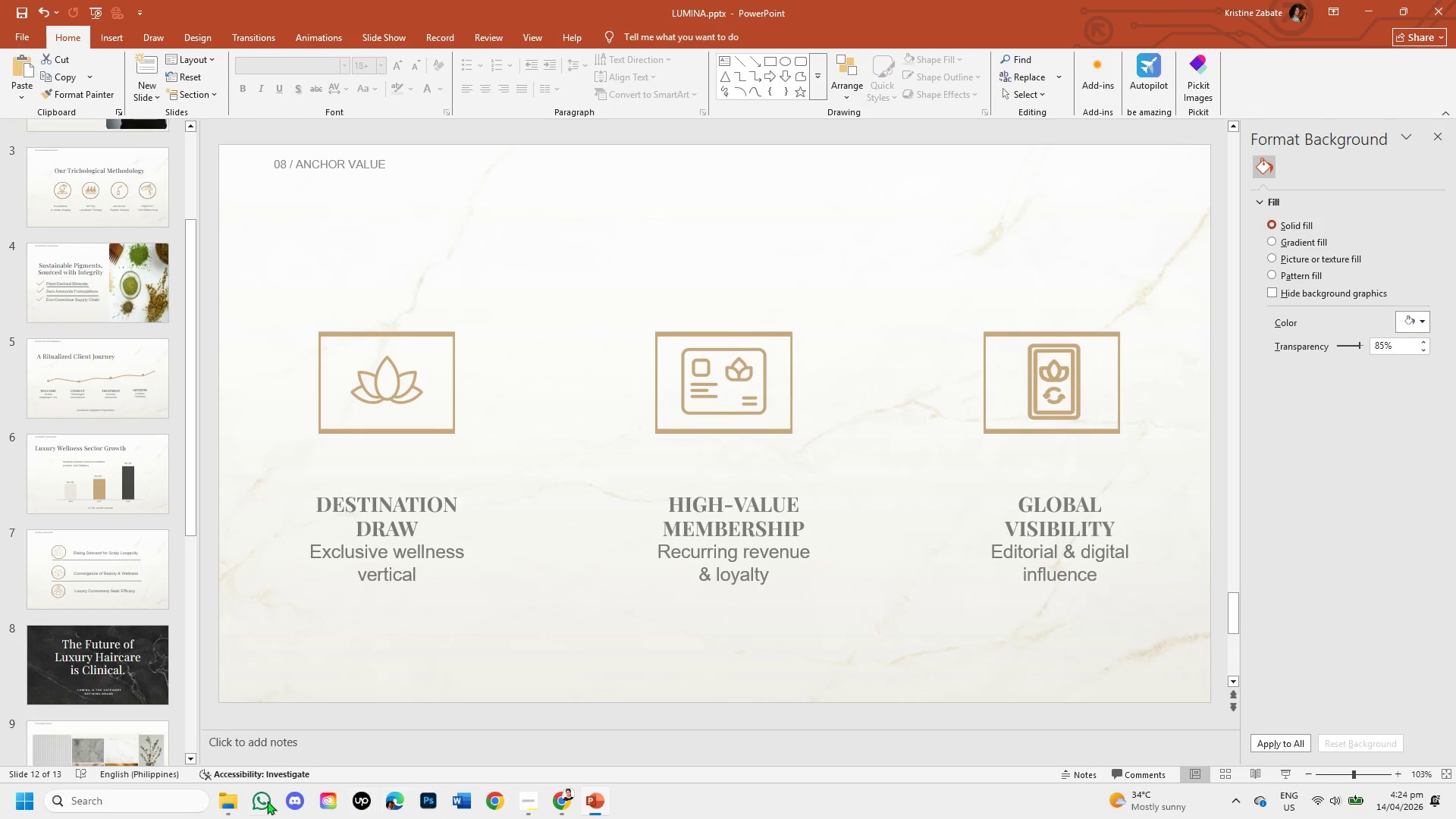 
left_click([236, 802])
 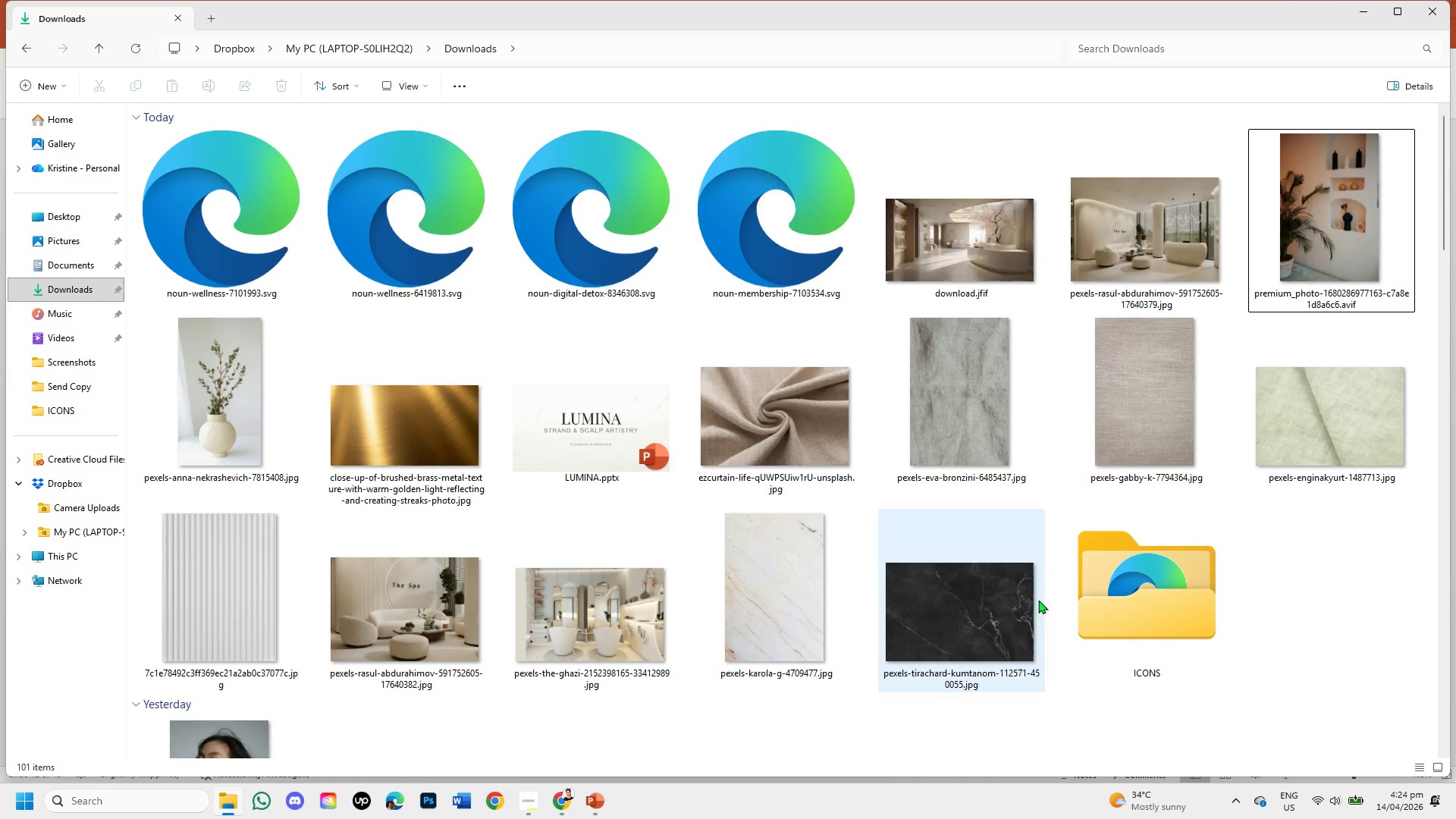 
double_click([1089, 603])
 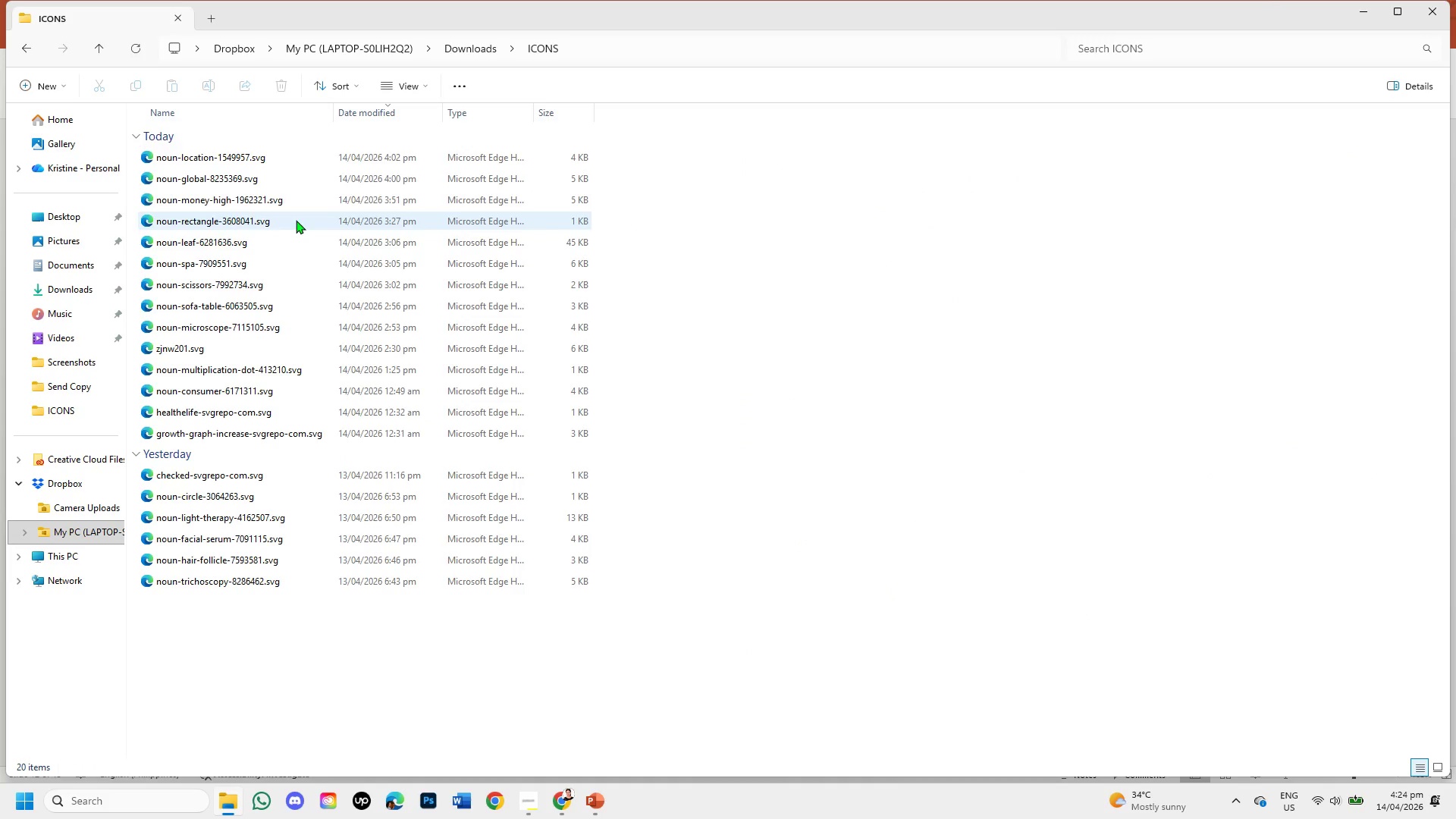 
mouse_move([270, 180])
 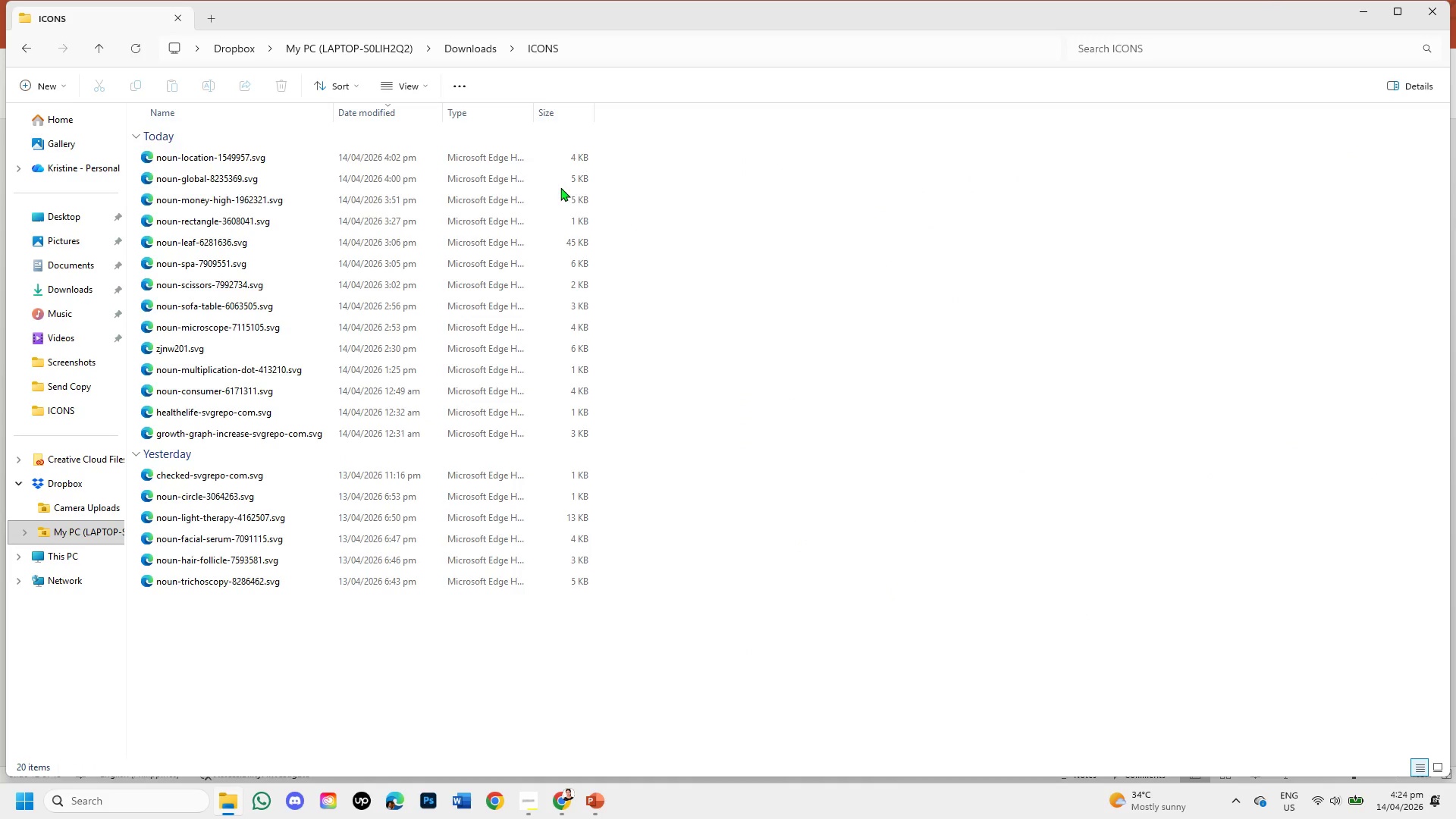 
left_click_drag(start_coordinate=[620, 206], to_coordinate=[261, 154])
 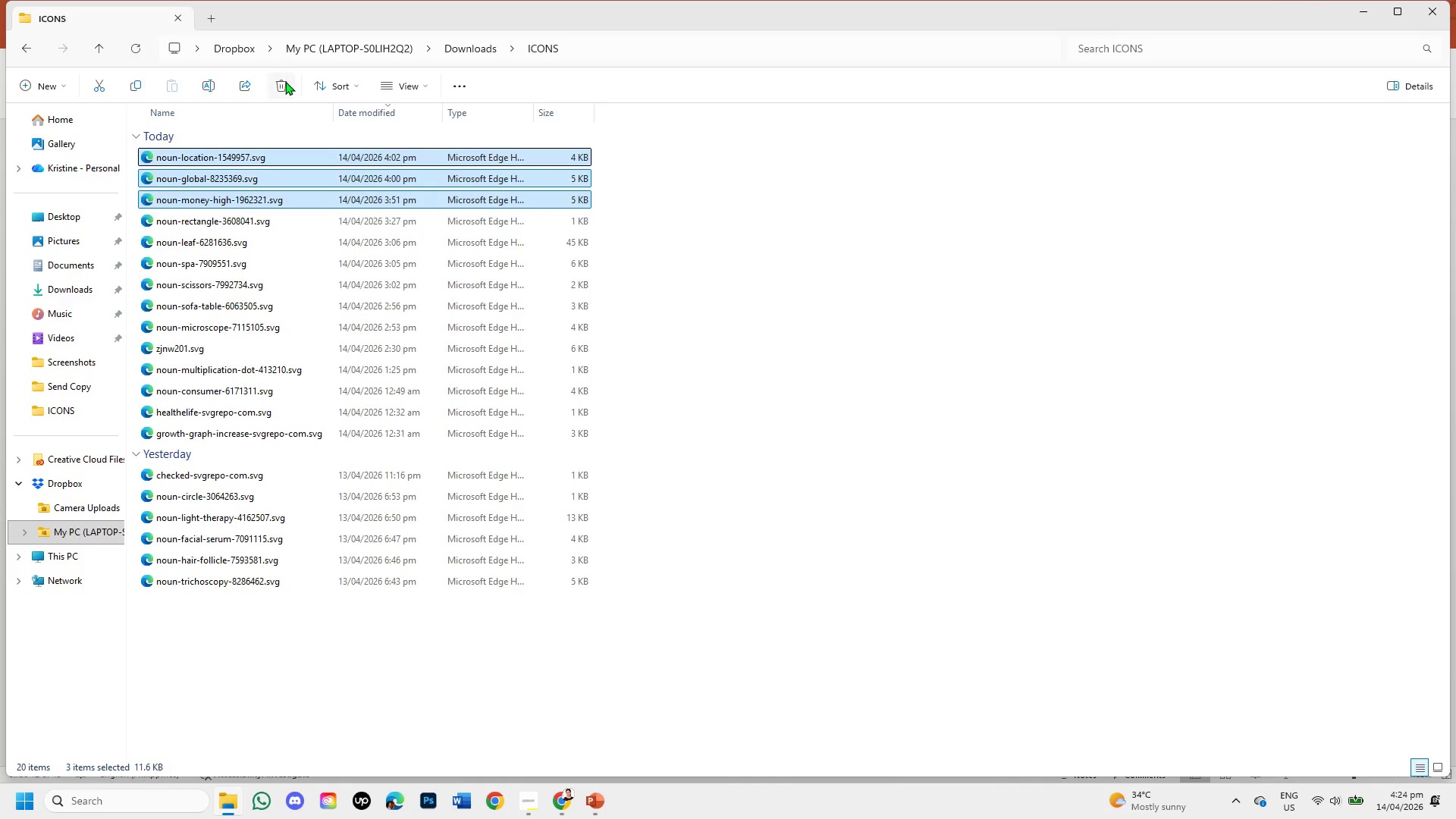 
left_click([285, 81])
 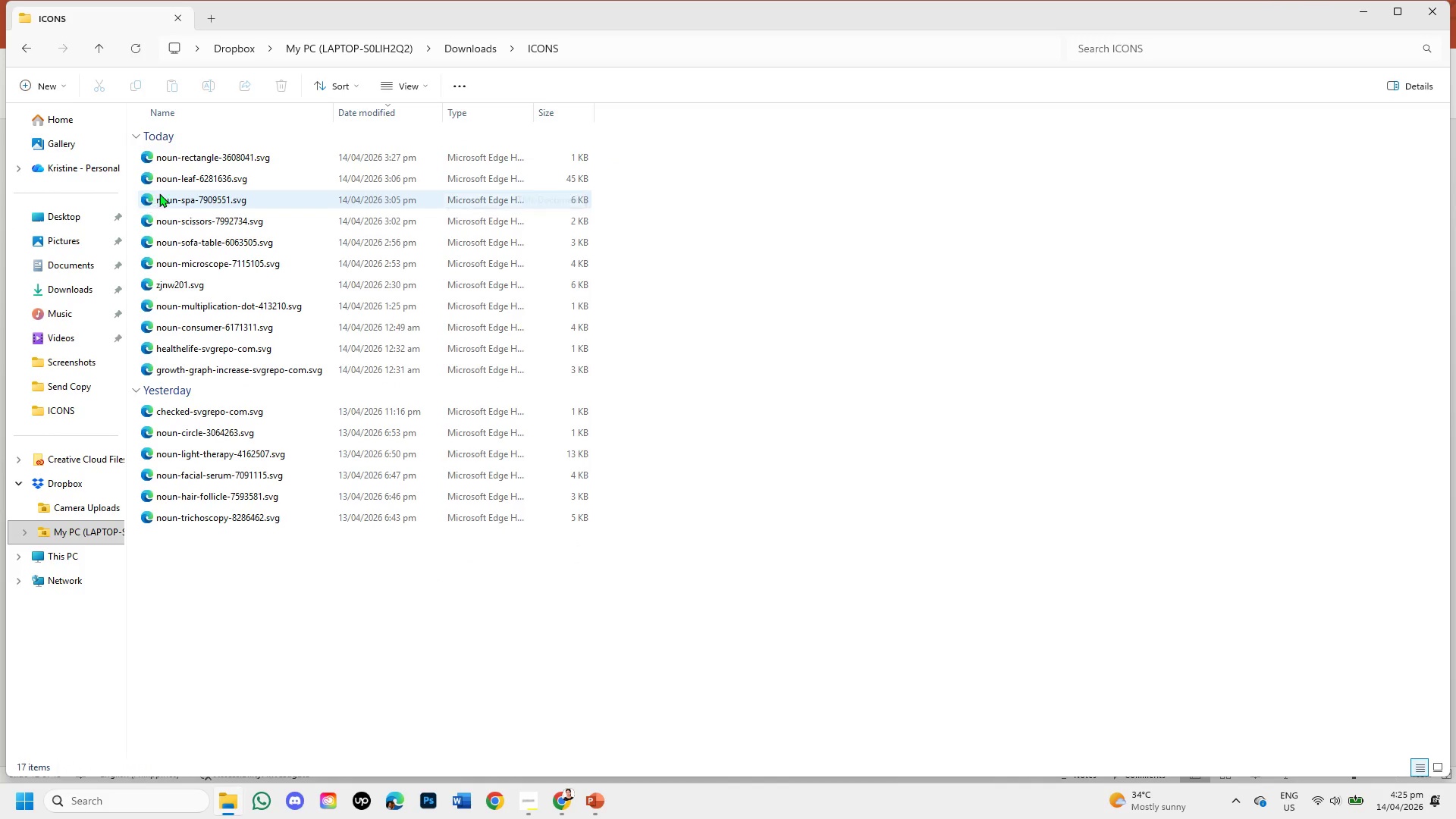 
mouse_move([163, 203])
 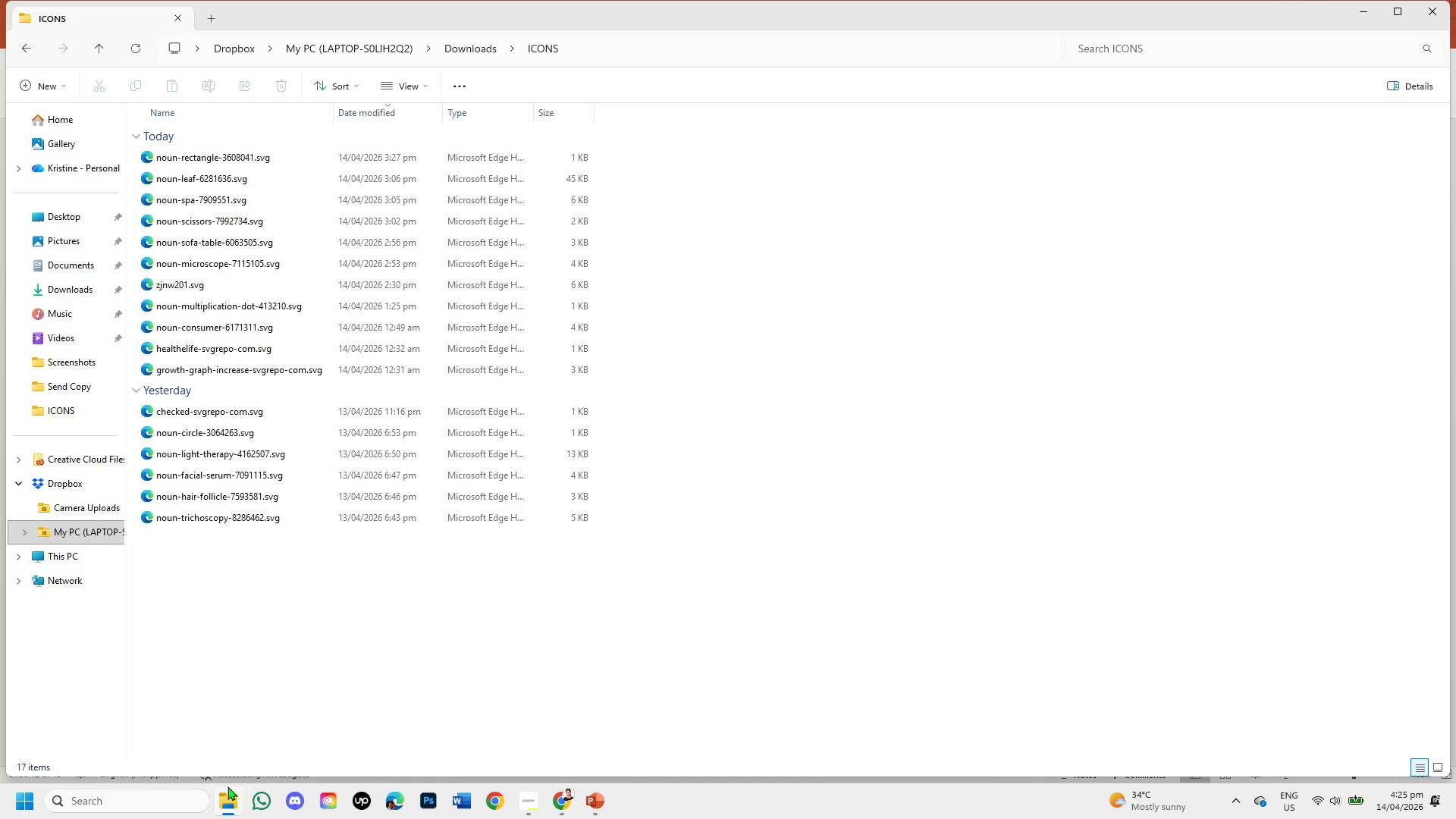 
left_click([227, 802])
 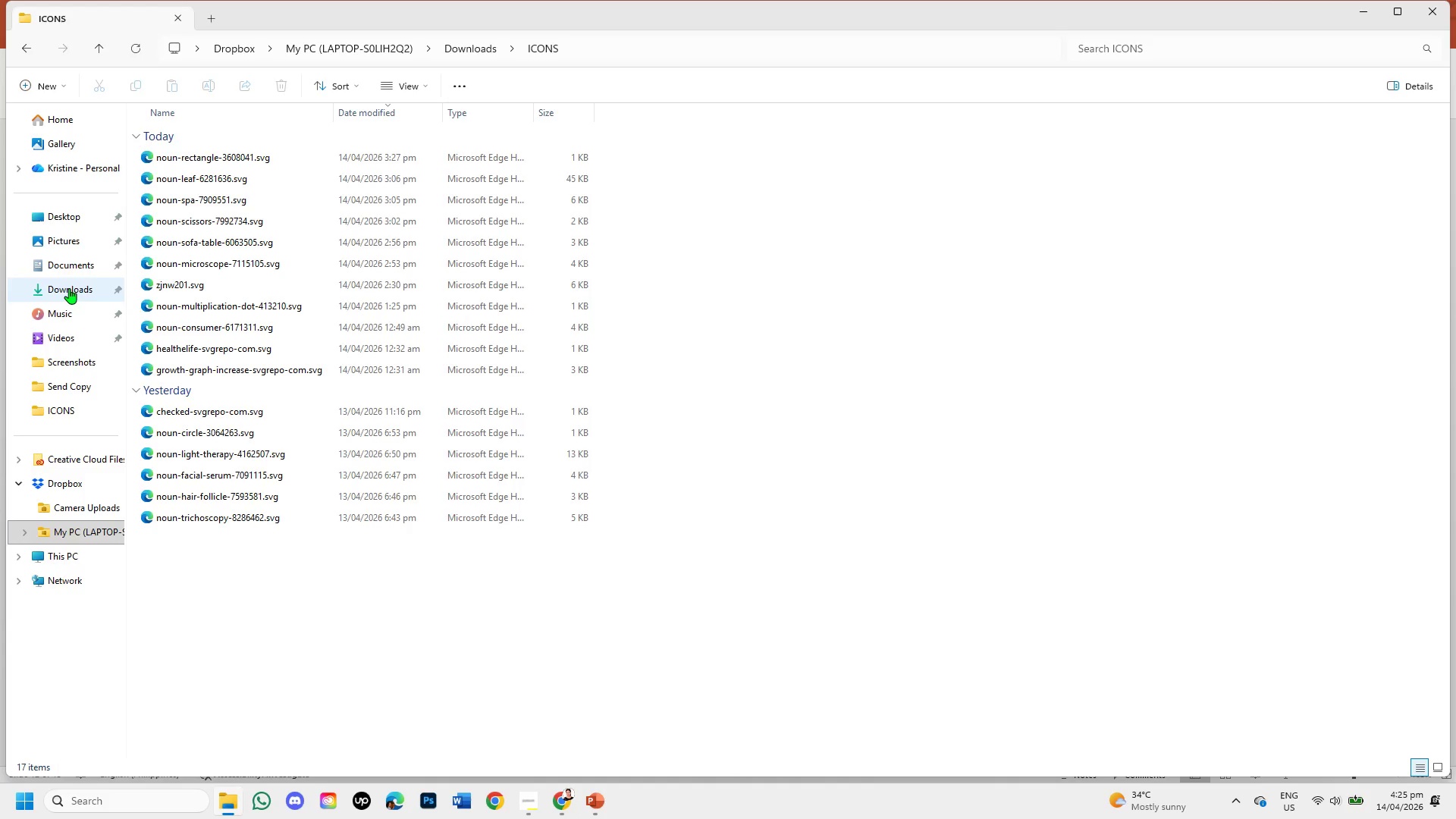 
left_click([75, 283])
 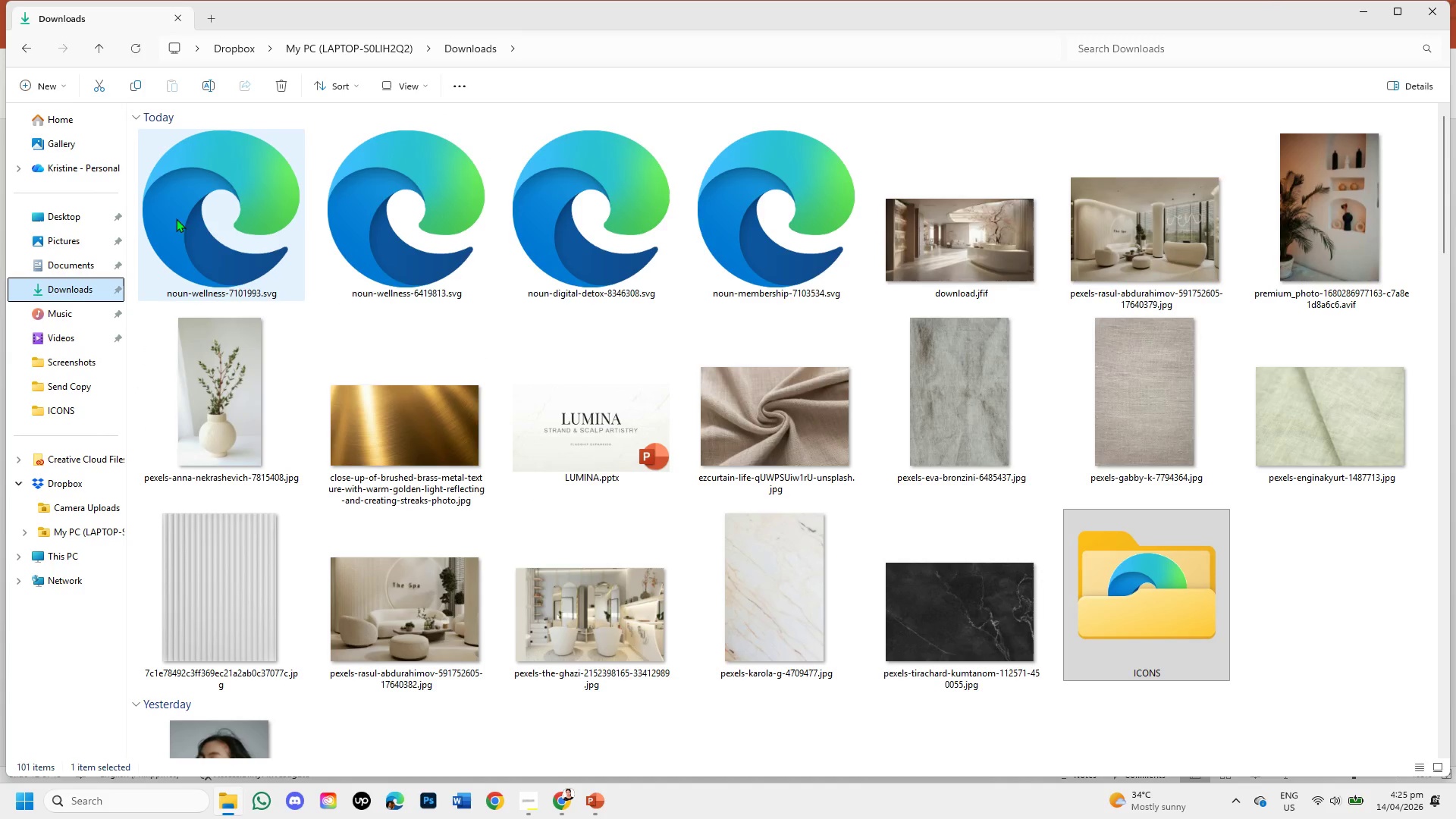 
left_click([170, 246])
 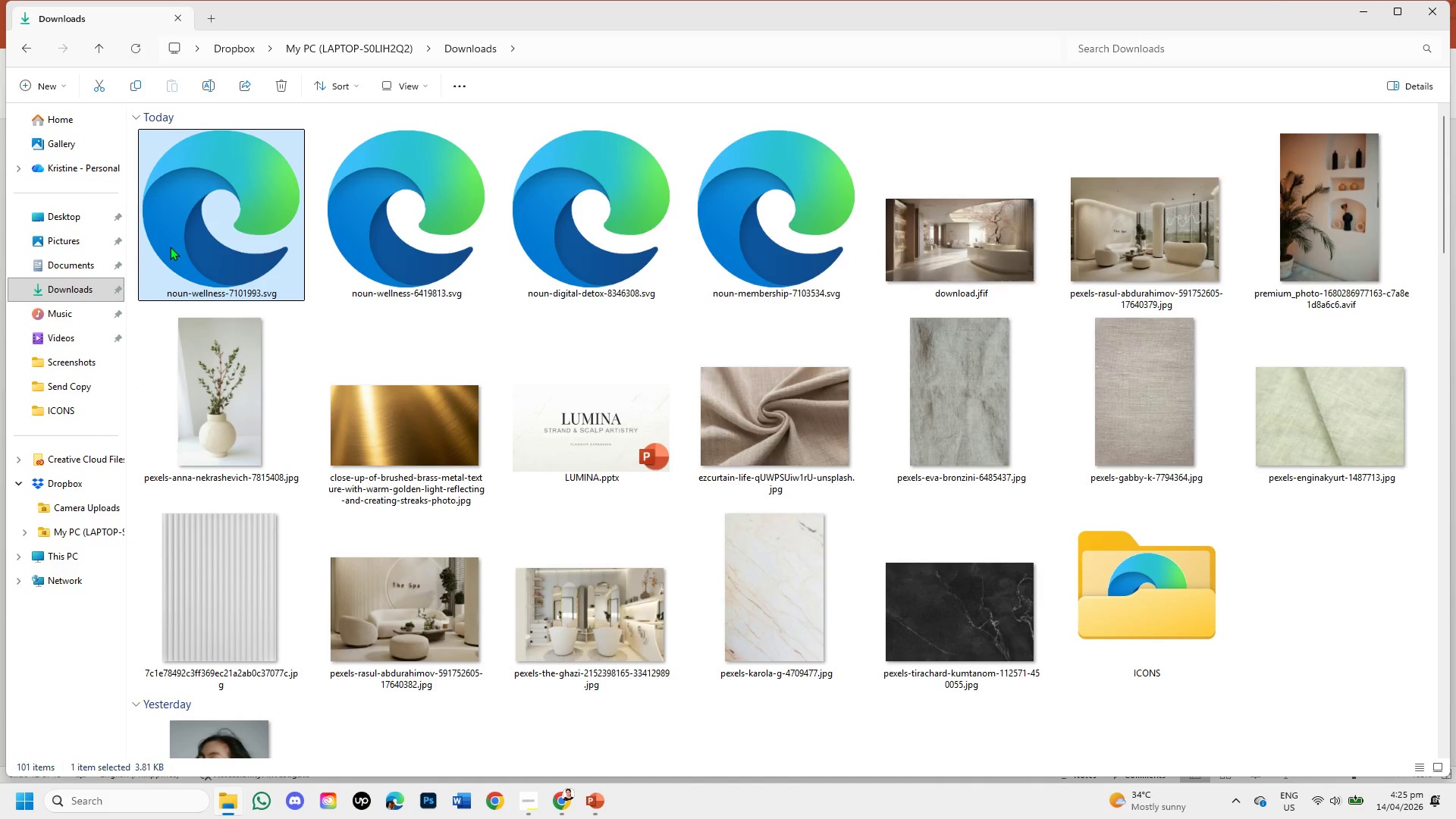 
hold_key(key=ControlLeft, duration=3.53)
left_click([382, 228])
 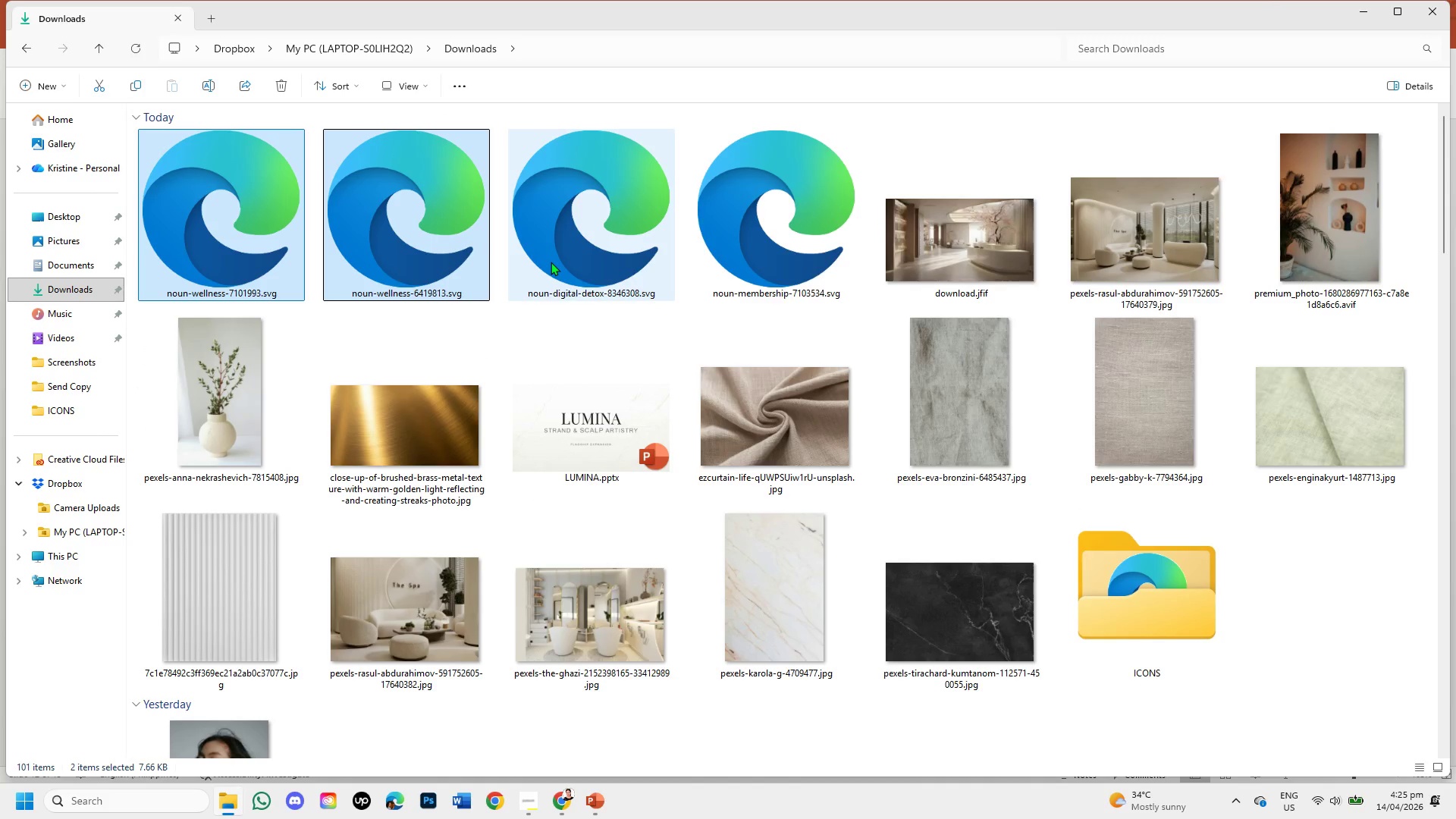 
left_click([490, 337])
 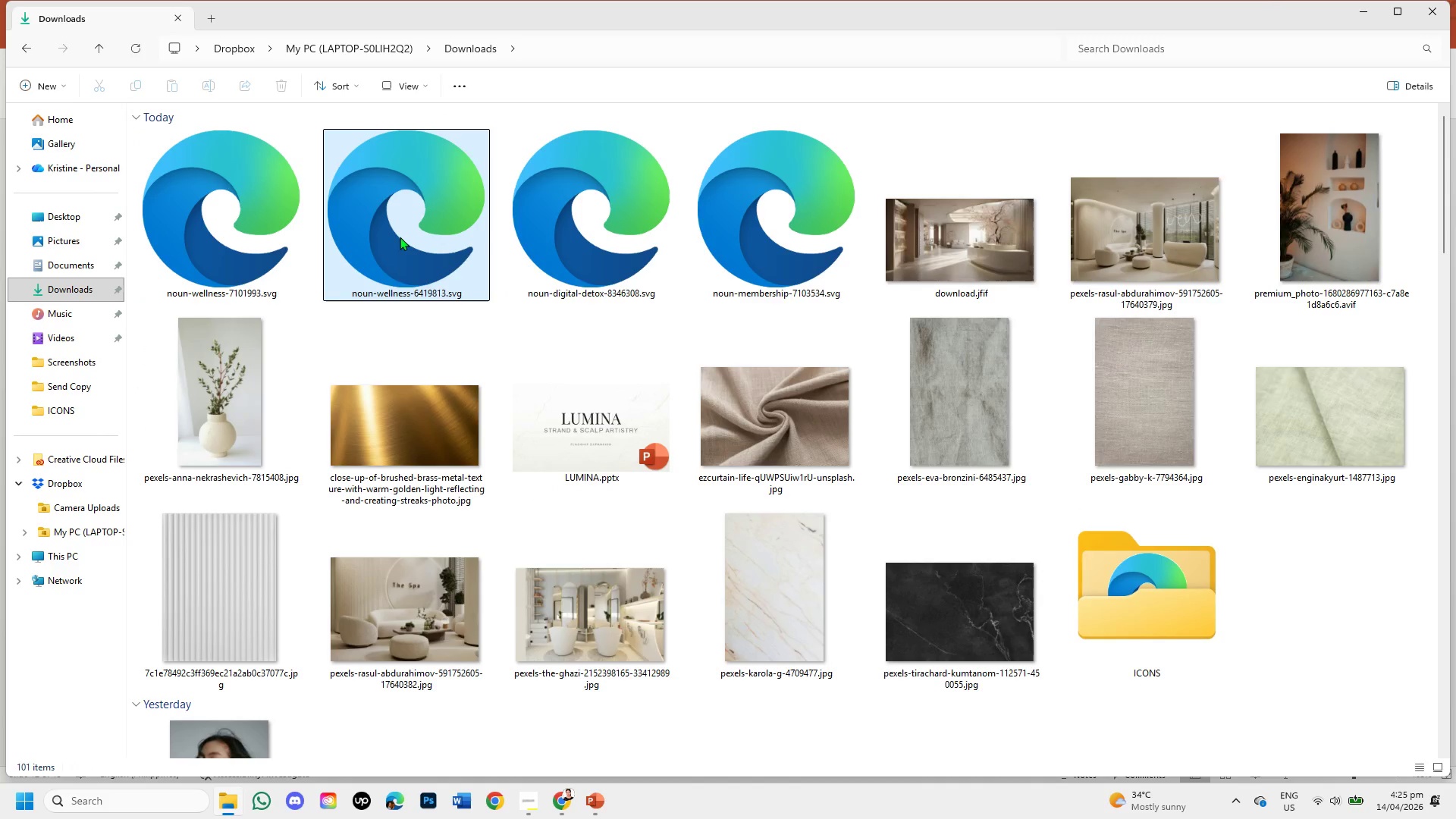 
right_click([400, 237])
 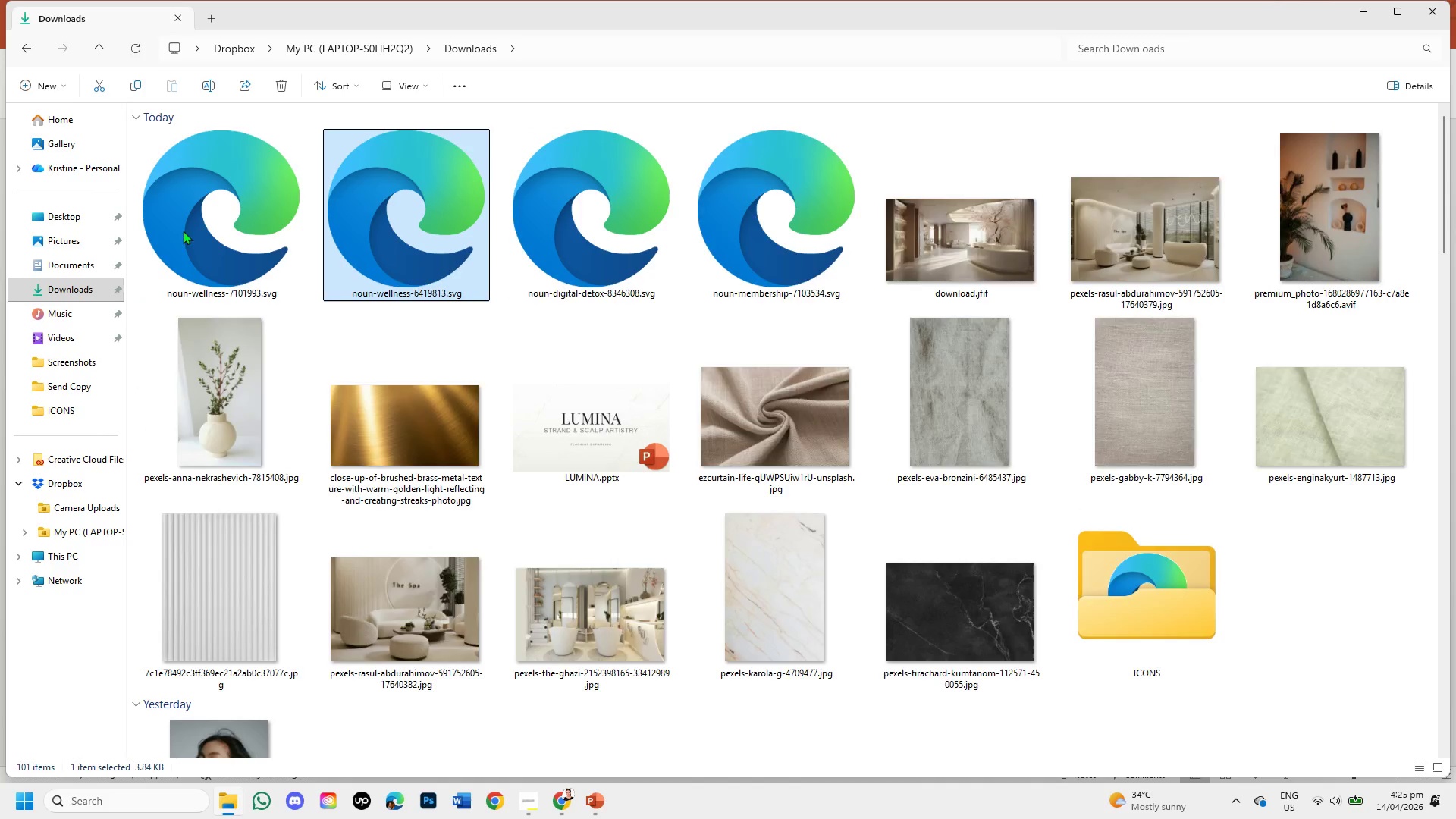 
hold_key(key=ControlLeft, duration=0.39)
 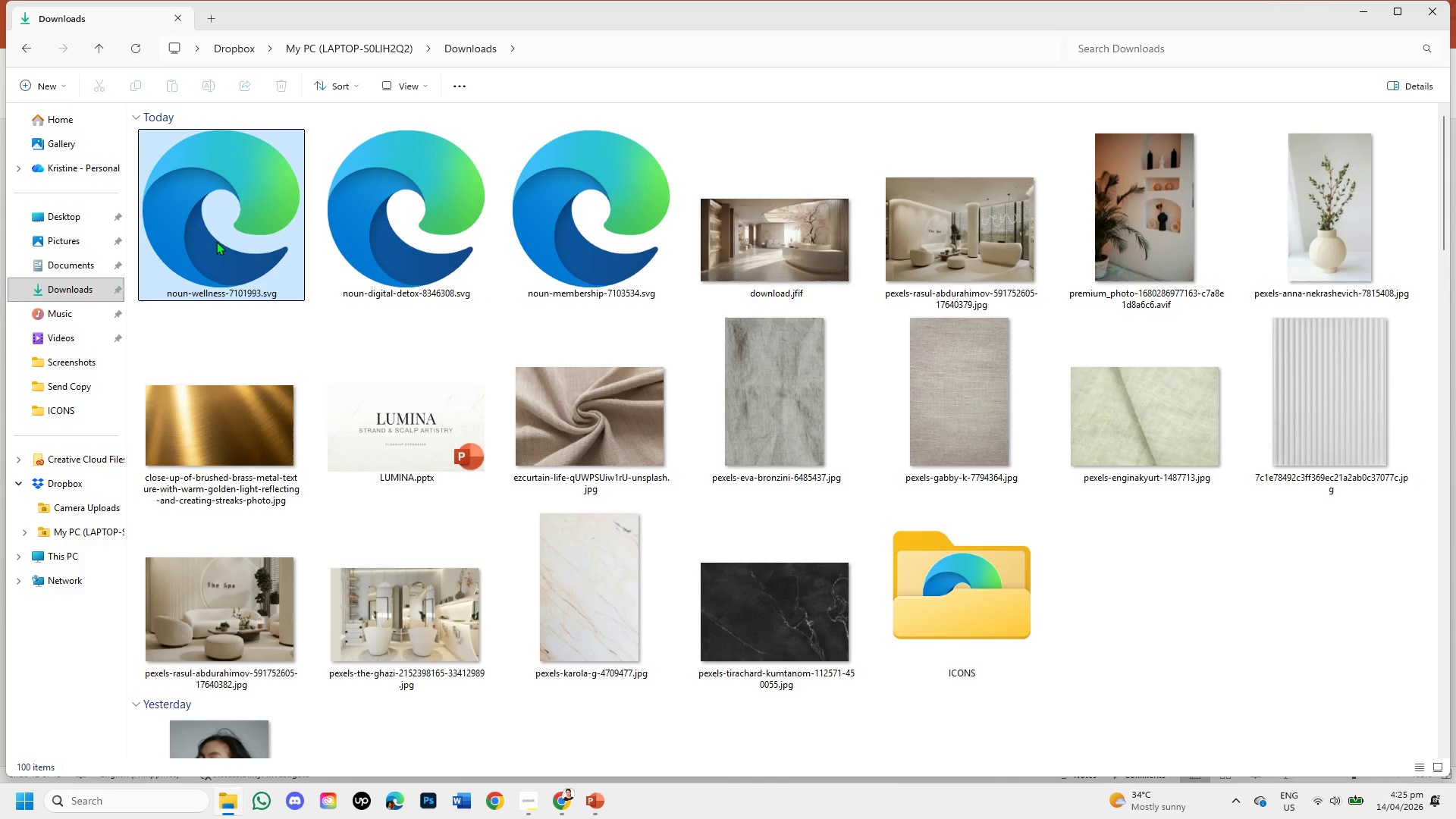 
left_click([216, 241])
 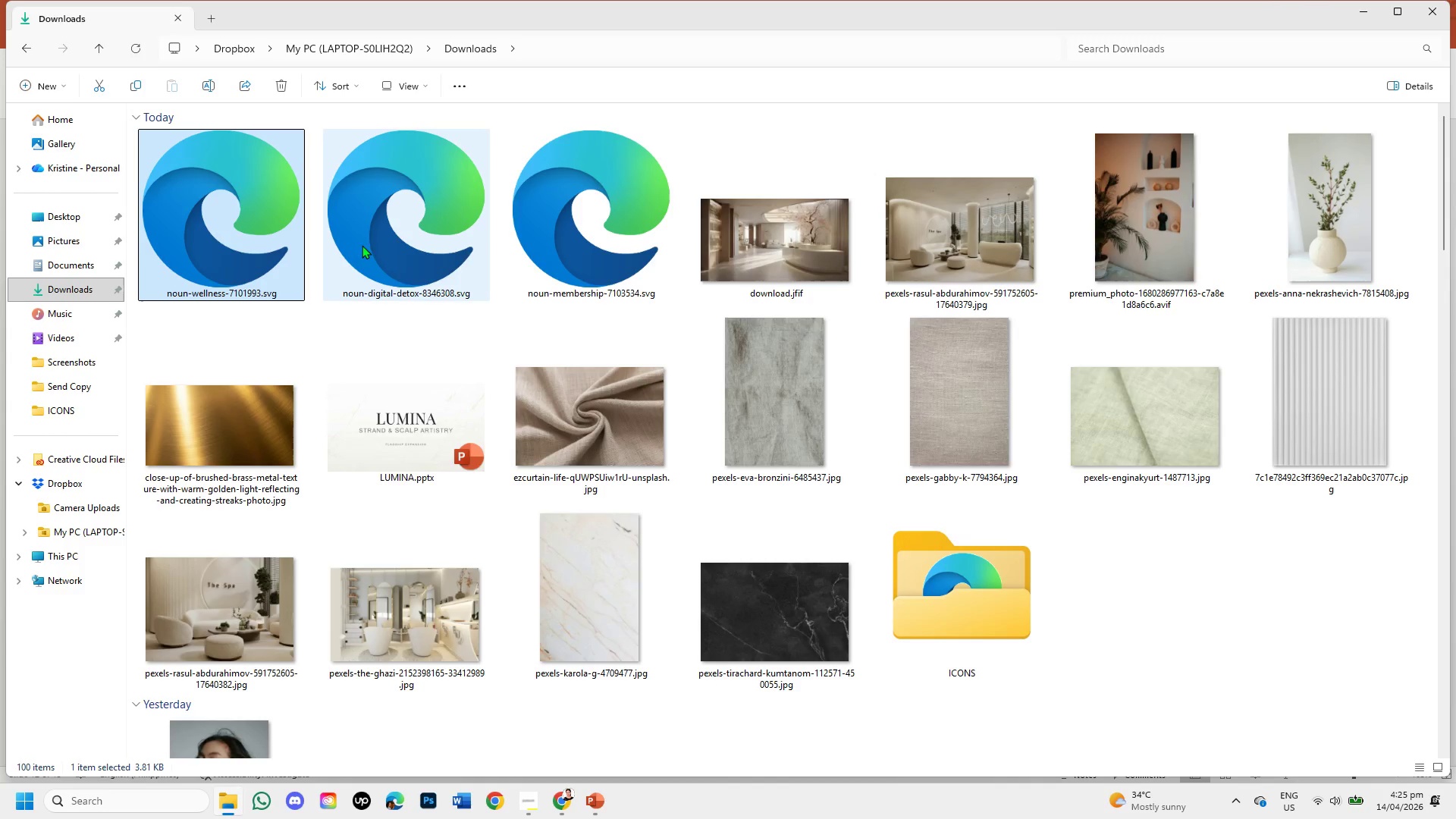 
hold_key(key=ControlLeft, duration=0.95)
double_click([536, 243])
 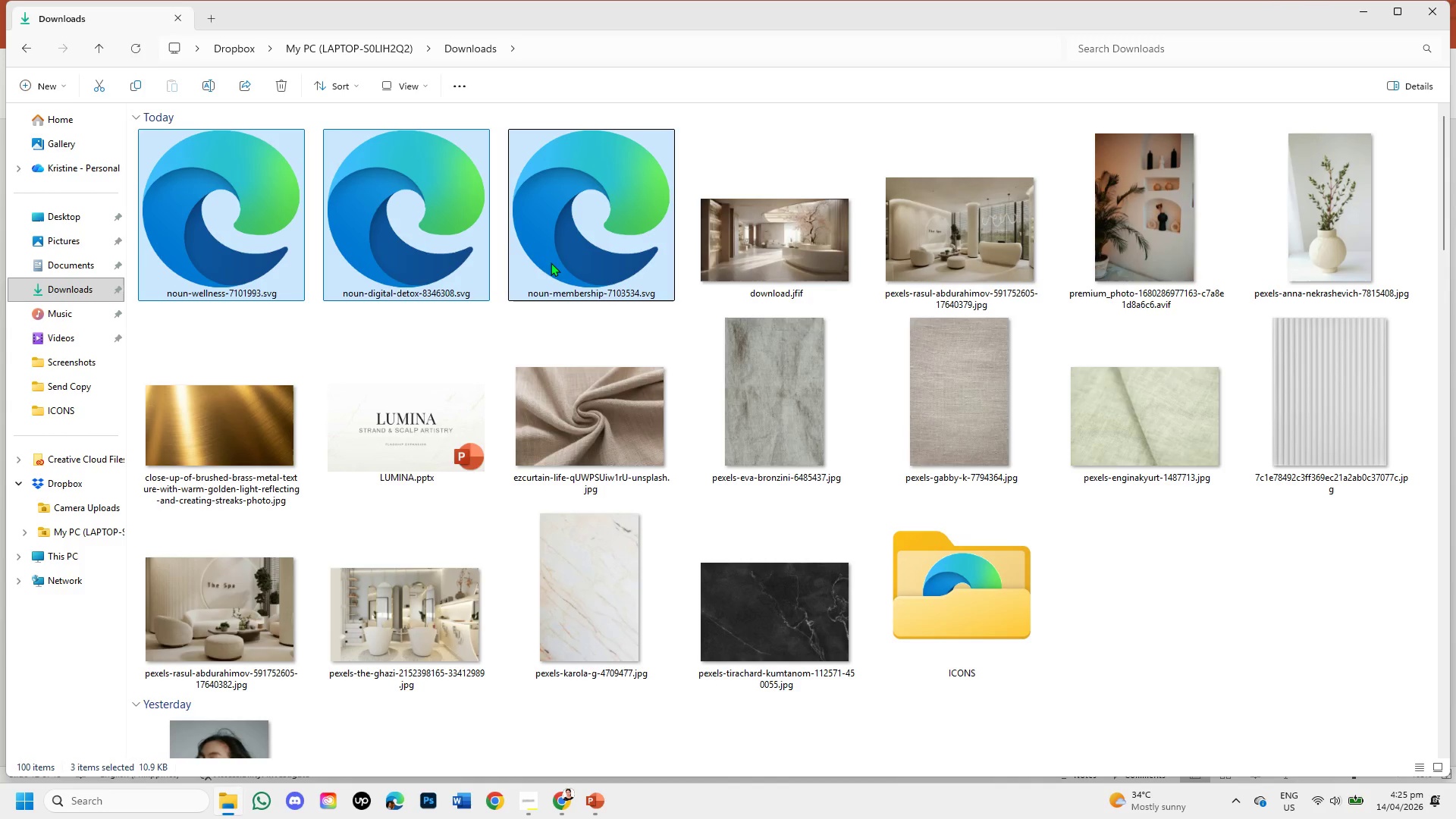 
left_click_drag(start_coordinate=[551, 262], to_coordinate=[946, 541])
 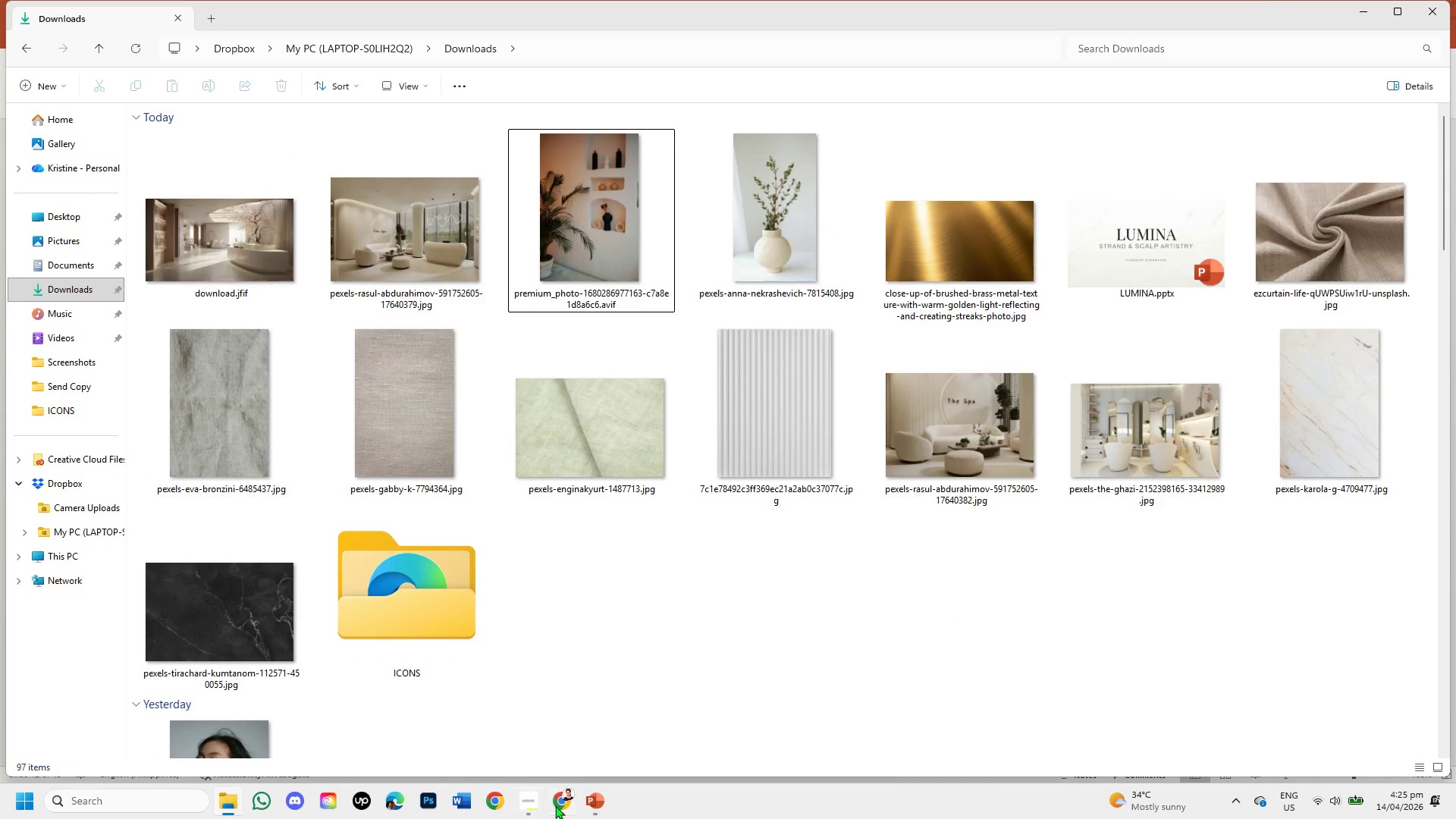 
left_click([567, 797])
 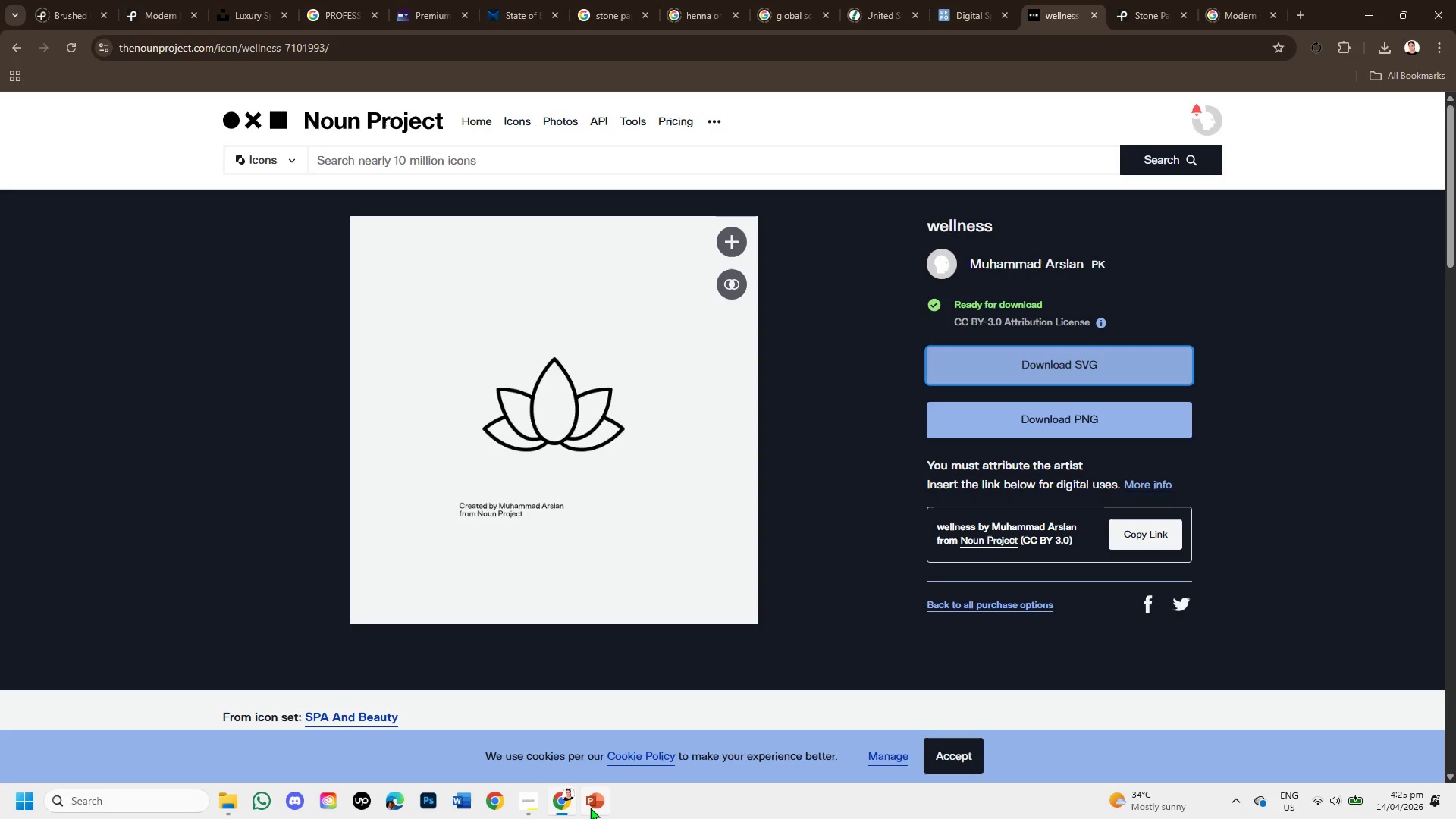 
left_click([590, 808])
 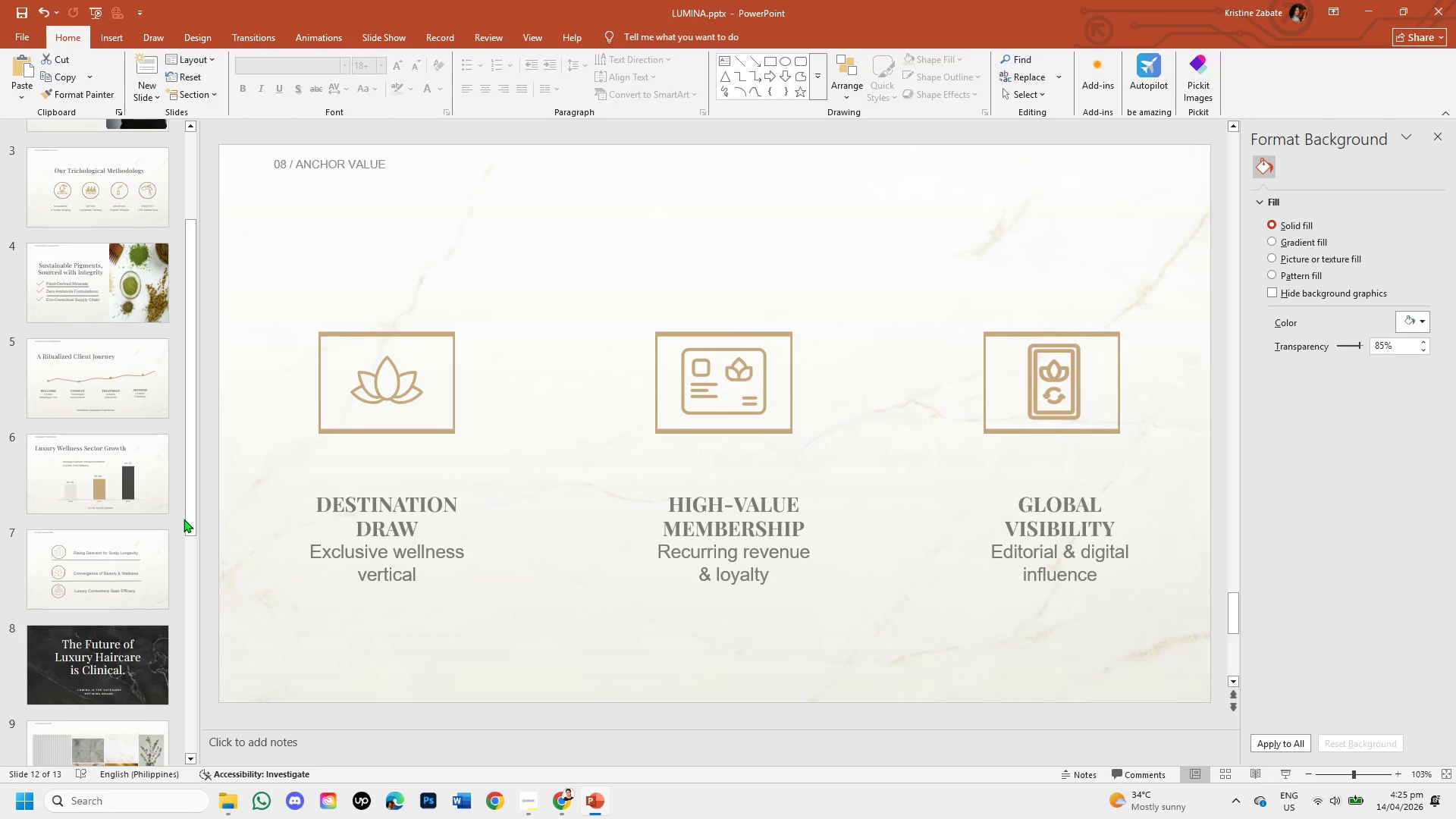 
left_click_drag(start_coordinate=[186, 517], to_coordinate=[205, 751])
 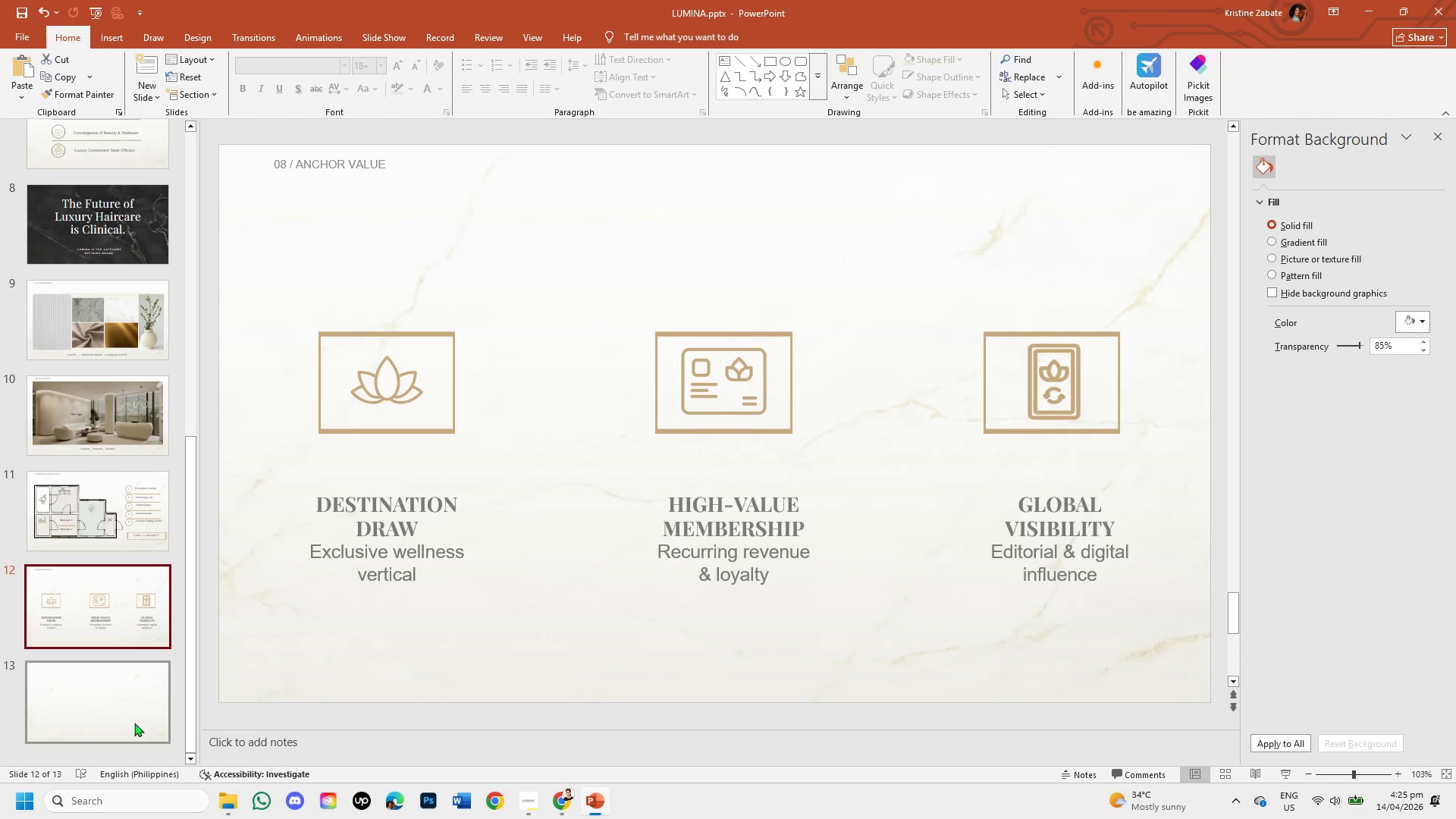 
left_click([126, 693])
 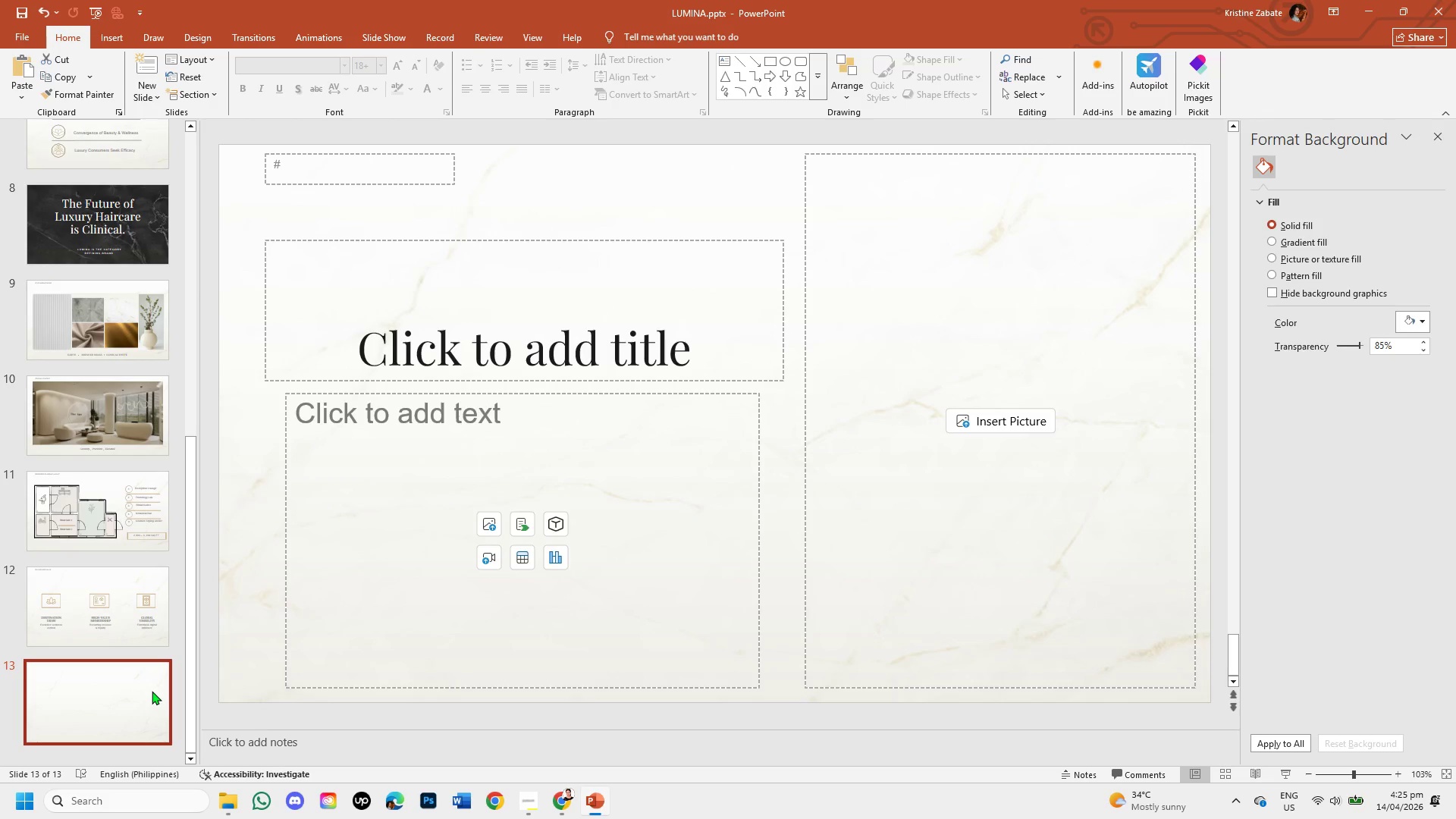 
wait(19.34)
 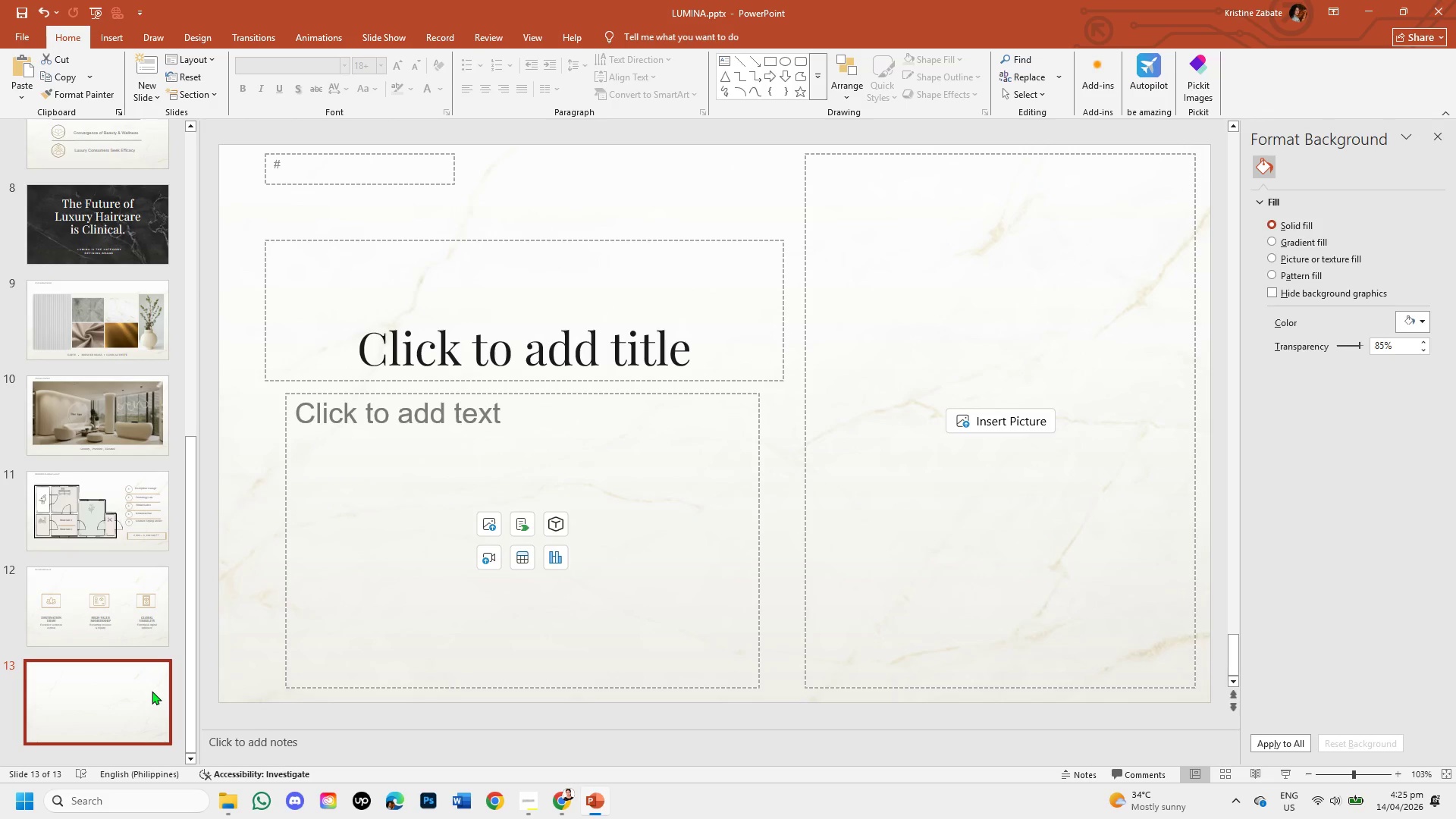 
left_click_drag(start_coordinate=[378, 171], to_coordinate=[130, 613])
 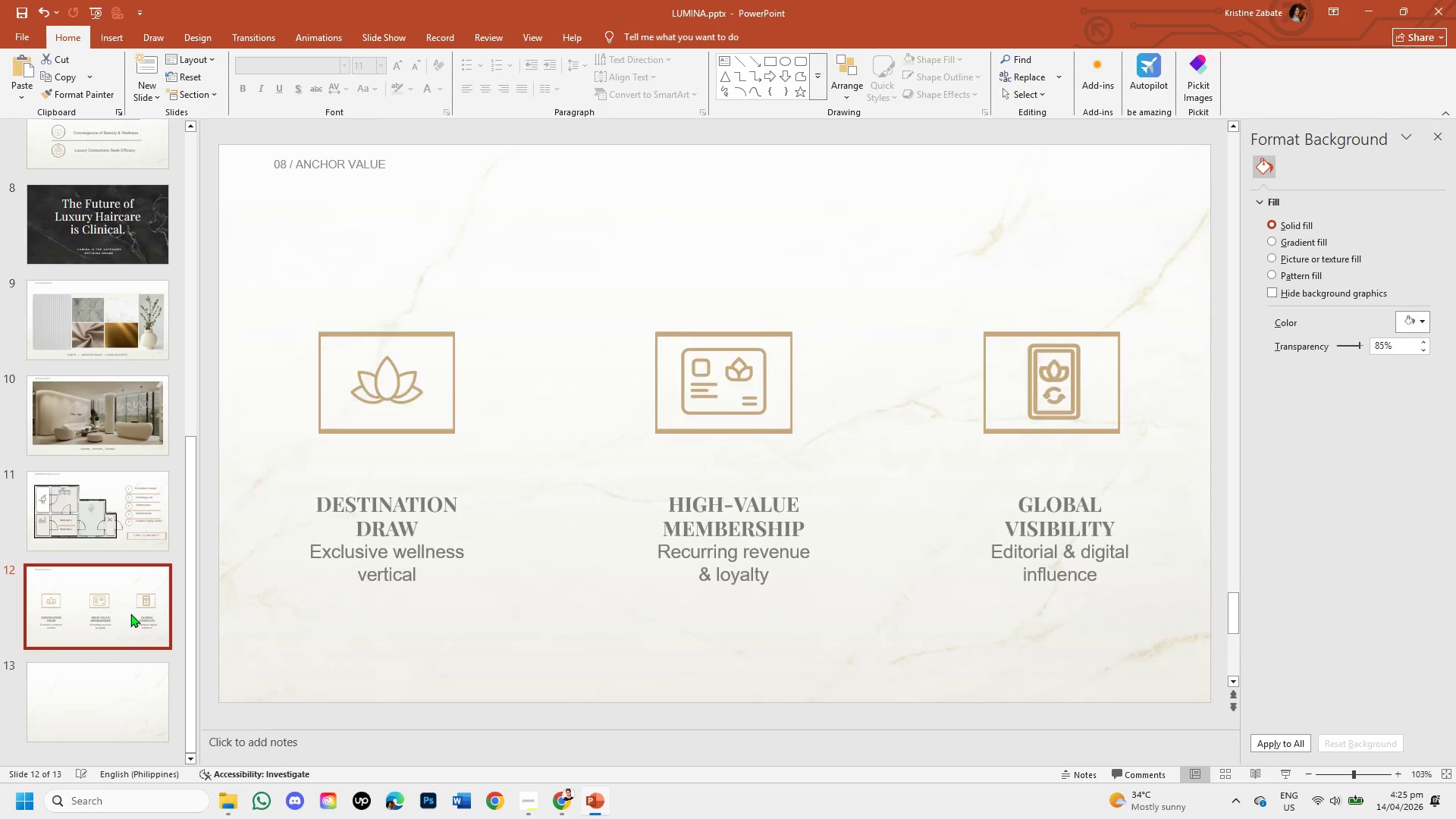 
left_click([130, 613])
 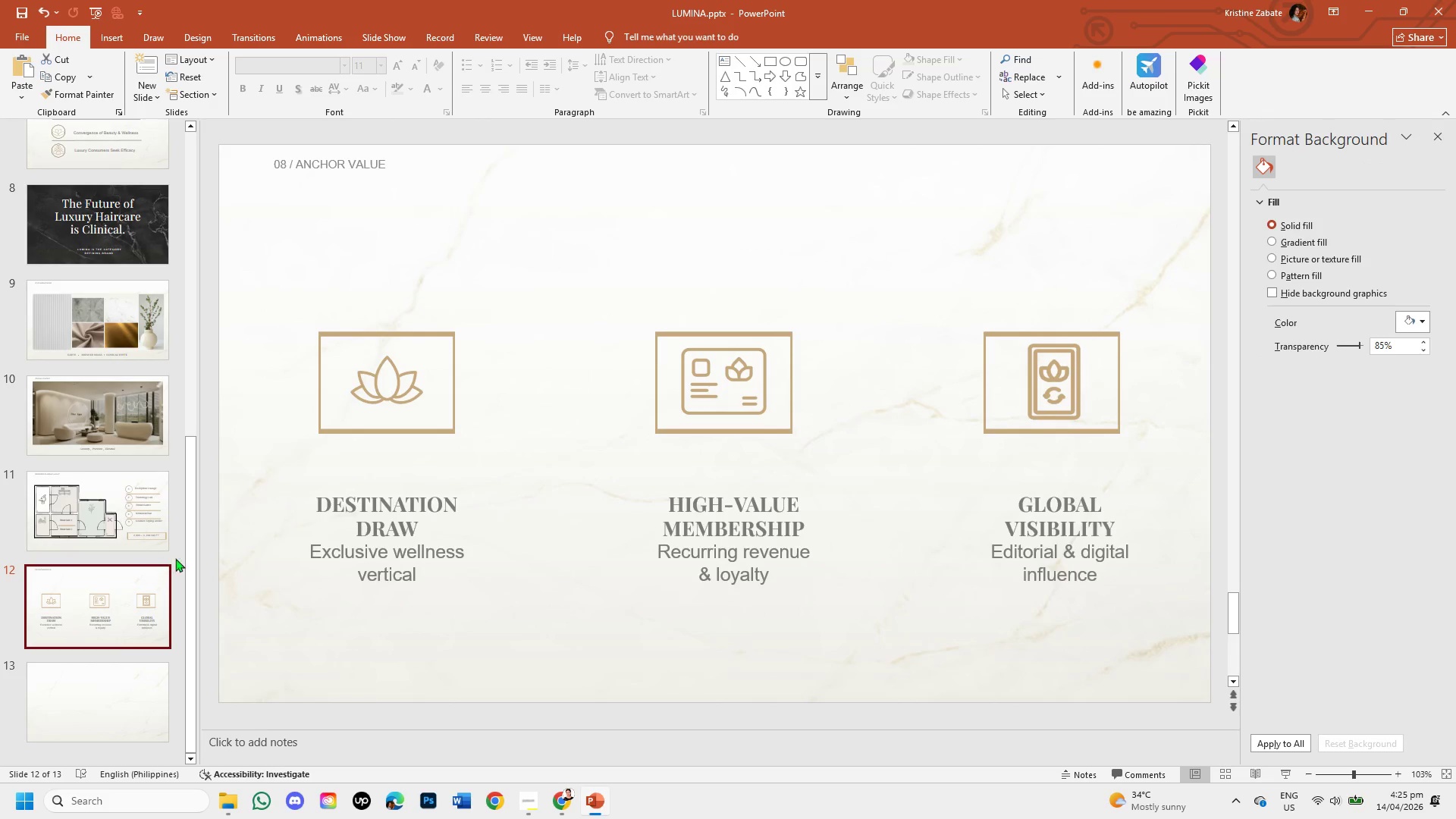 
left_click_drag(start_coordinate=[185, 562], to_coordinate=[198, 214])
 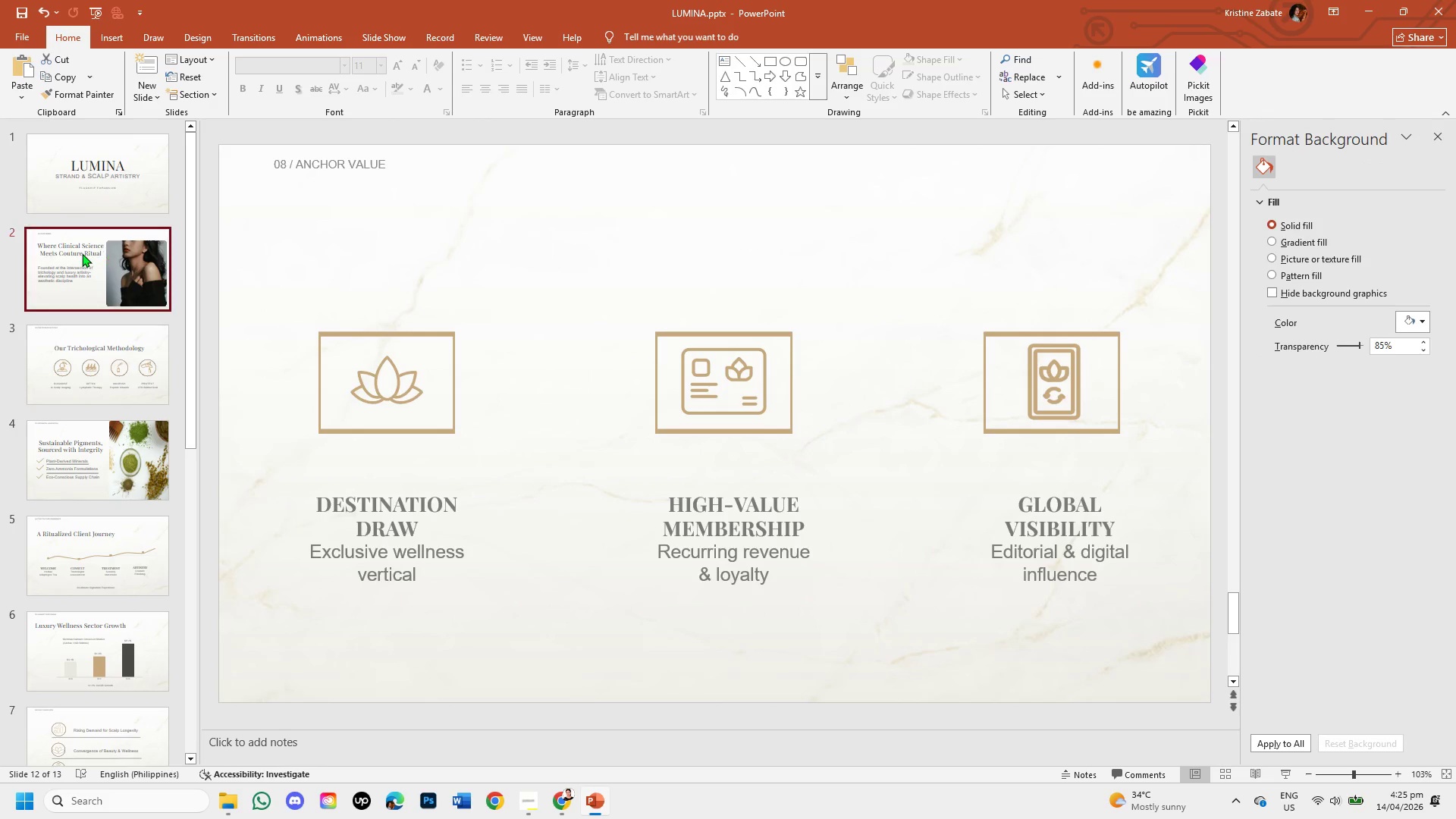 
left_click([82, 253])
 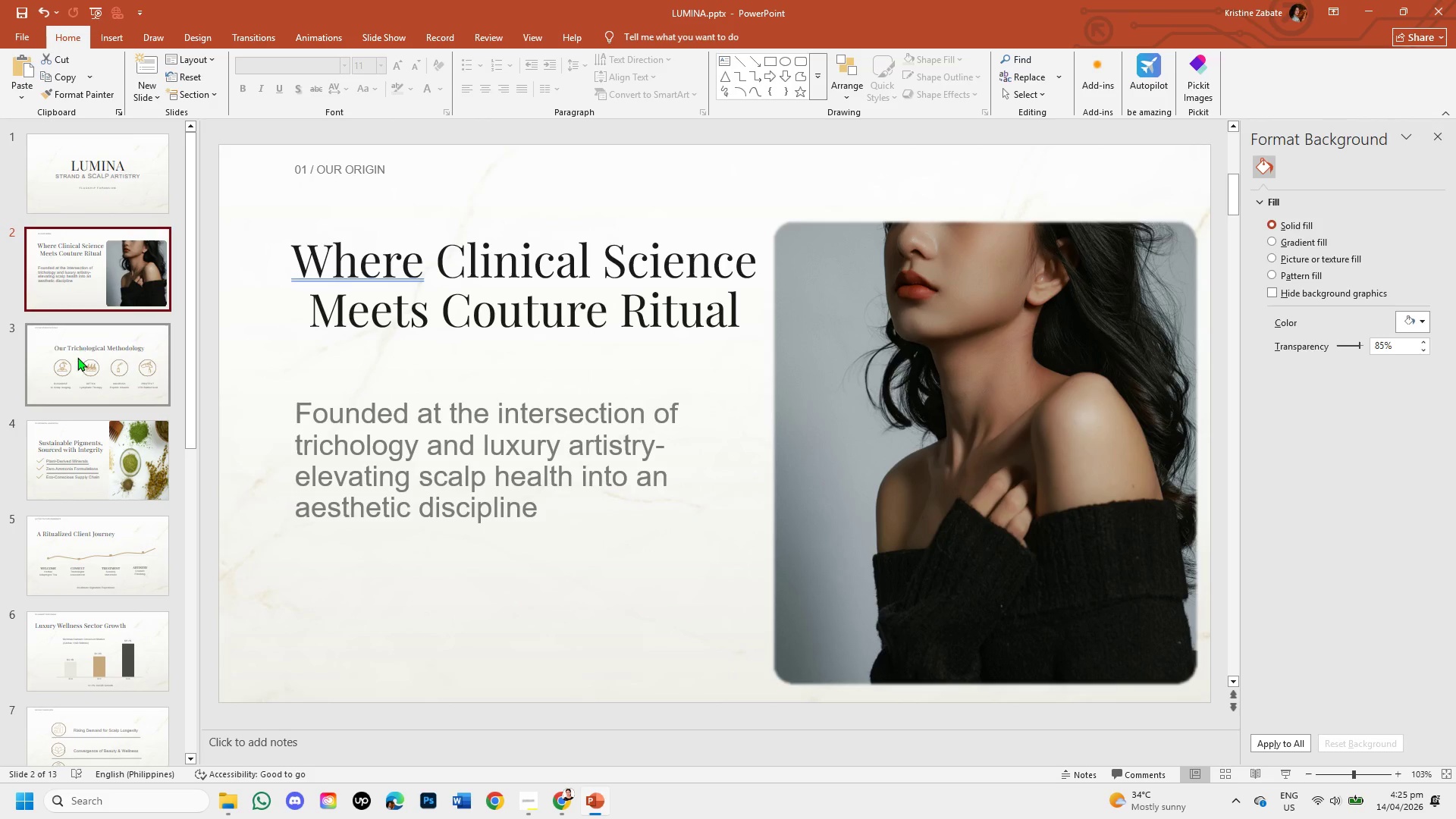 
left_click([77, 357])
 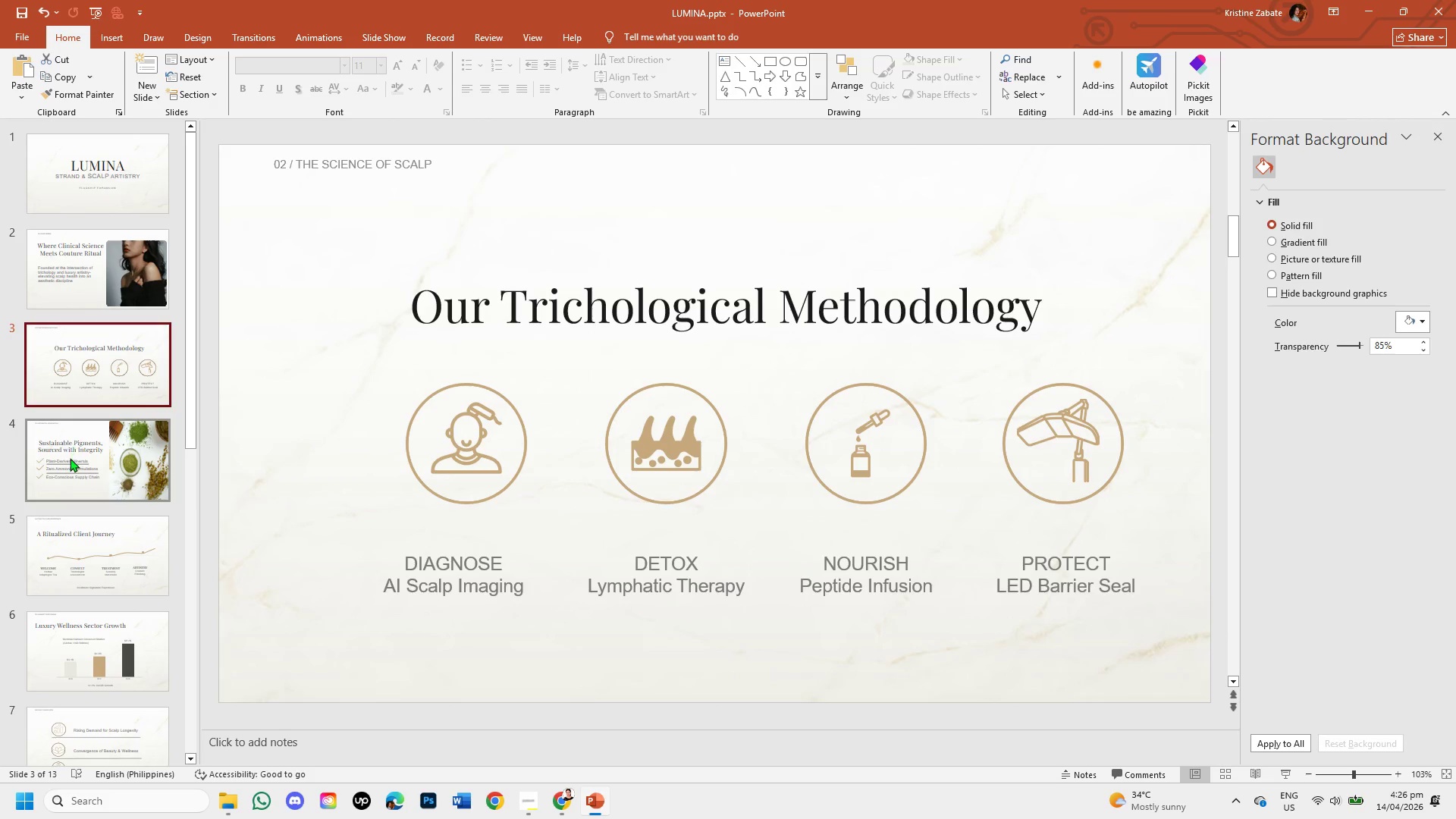 
left_click([70, 458])
 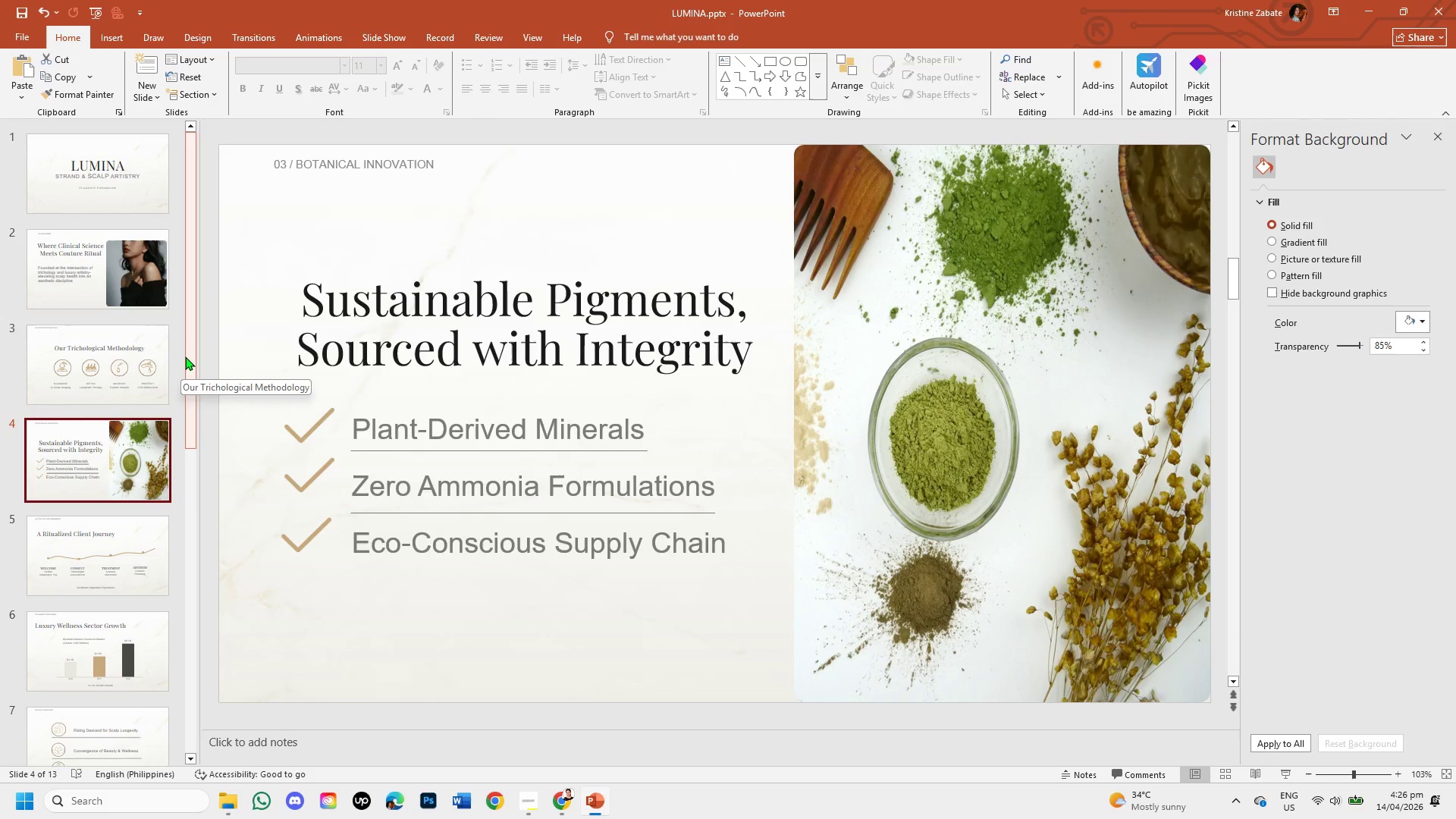 
left_click_drag(start_coordinate=[187, 356], to_coordinate=[176, 450])
 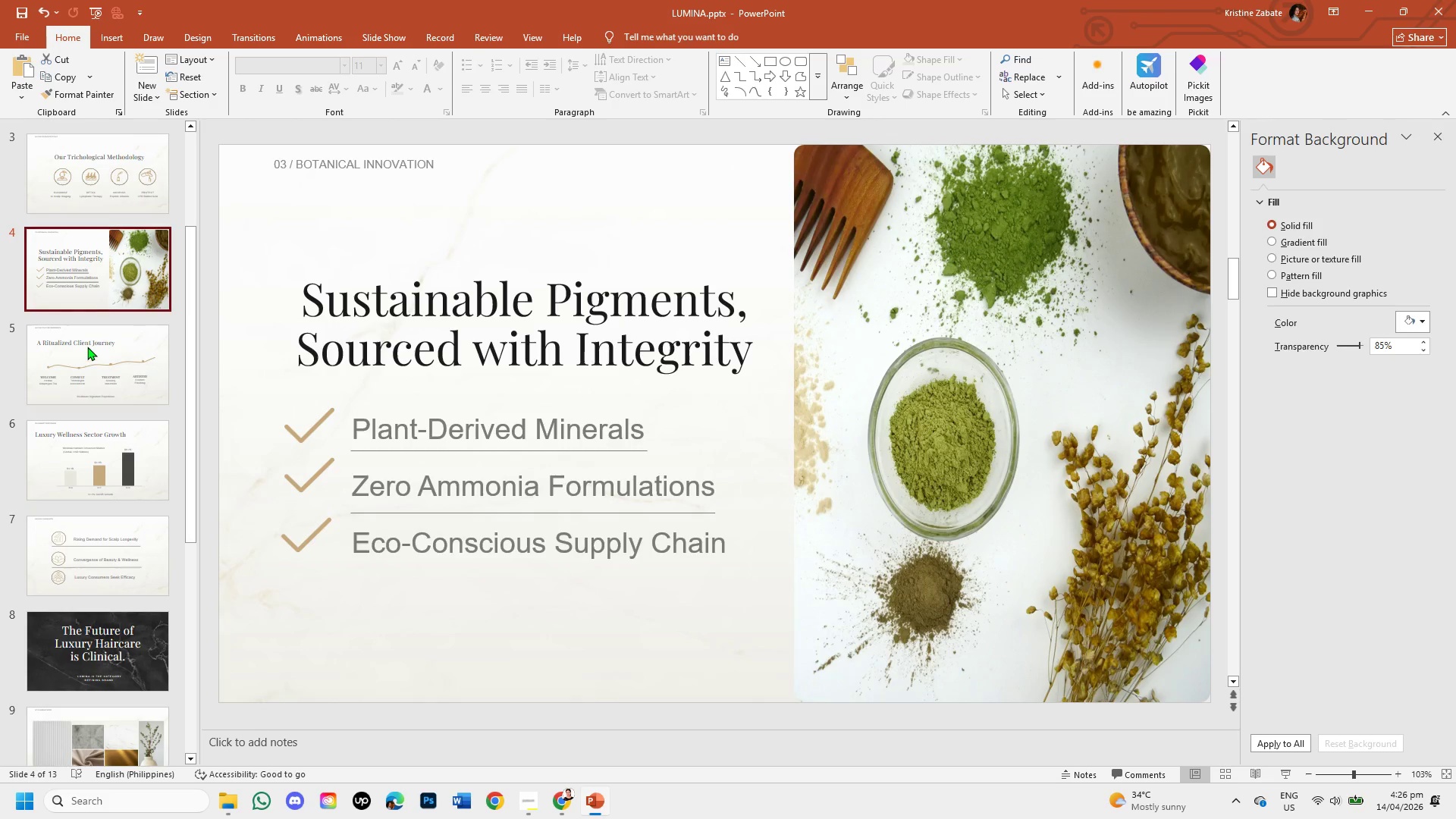 
left_click([87, 347])
 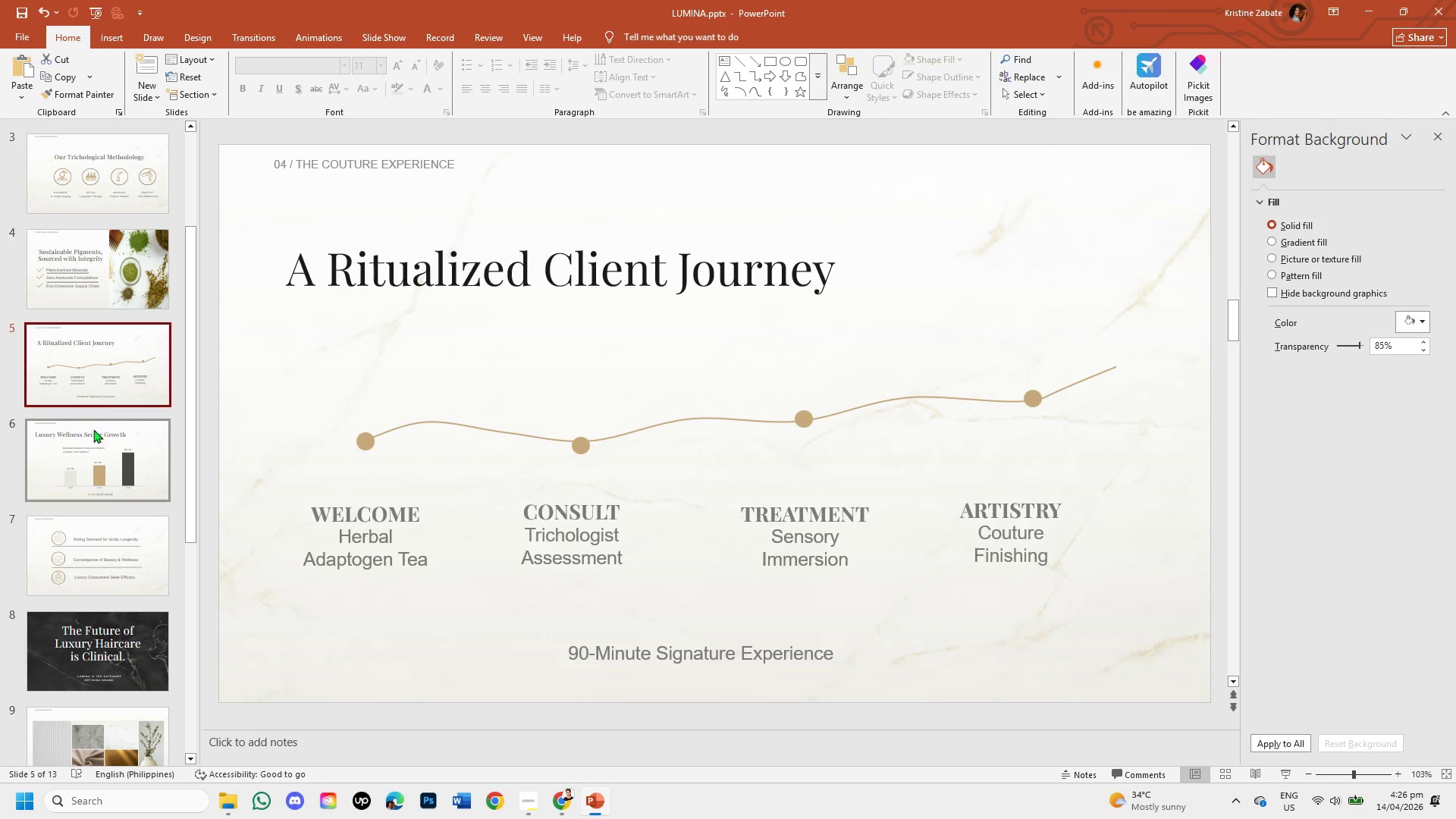 
left_click([91, 447])
 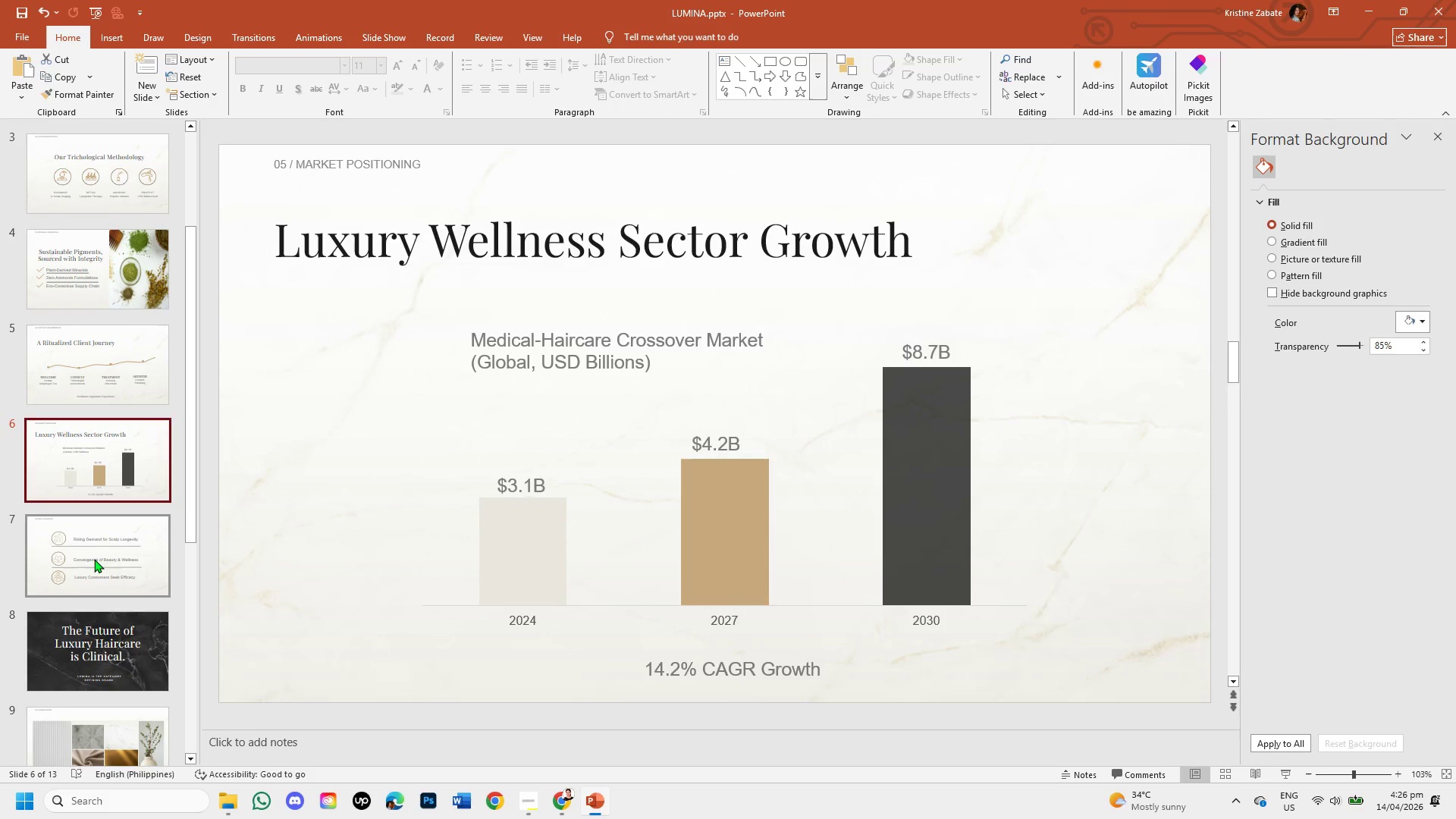 
left_click([94, 561])
 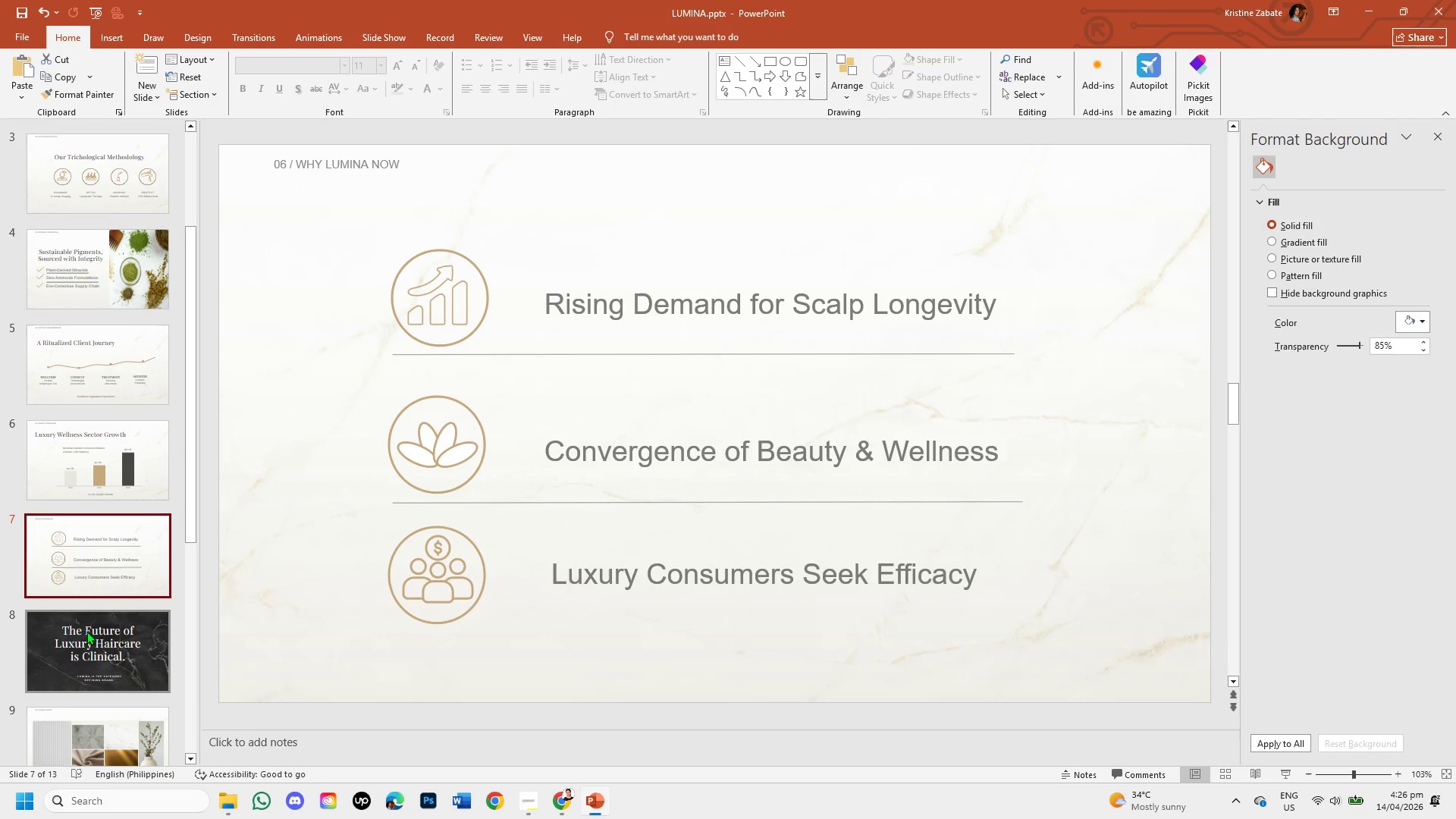 
left_click([86, 631])
 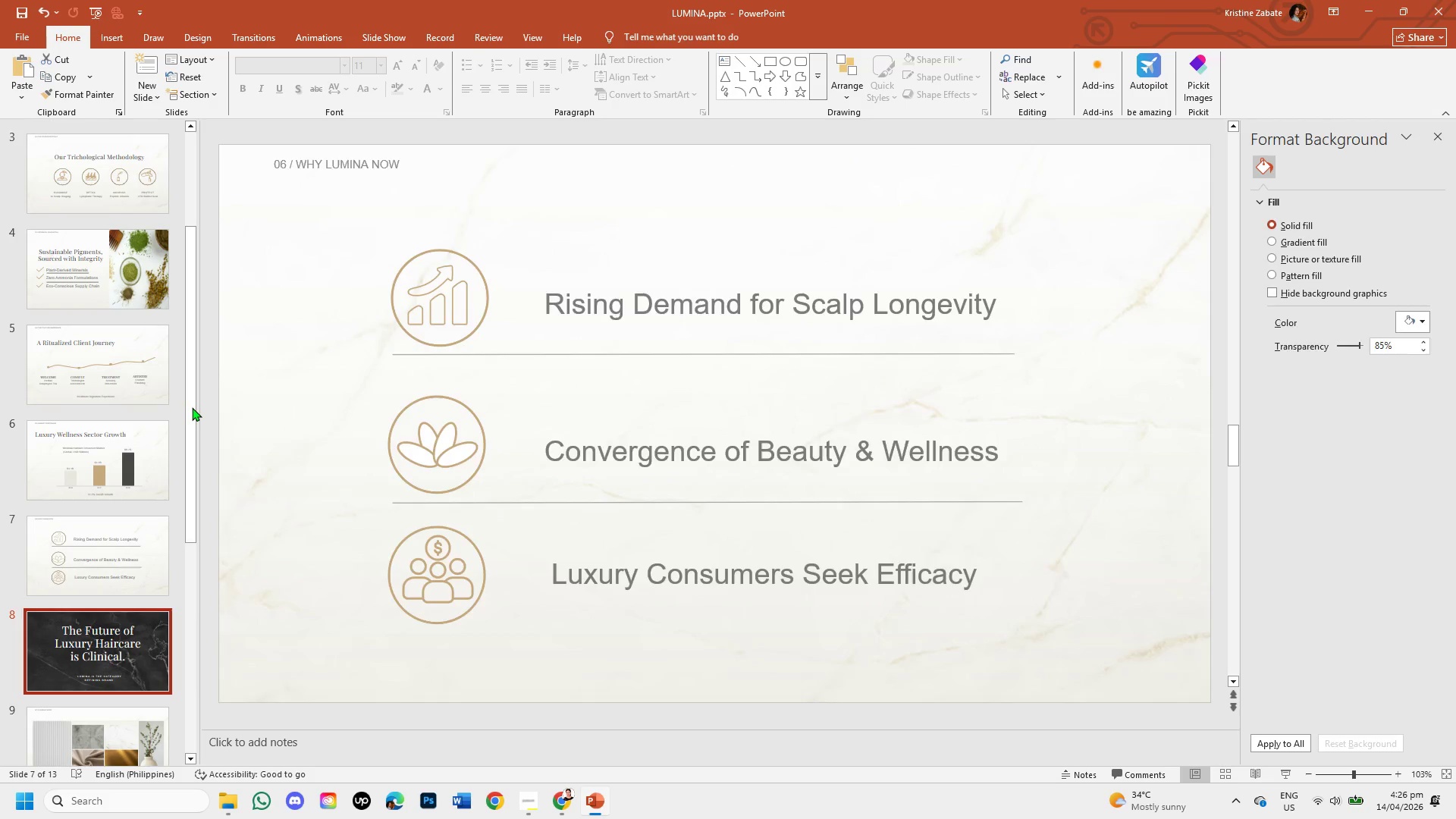 
left_click_drag(start_coordinate=[190, 406], to_coordinate=[180, 526])
 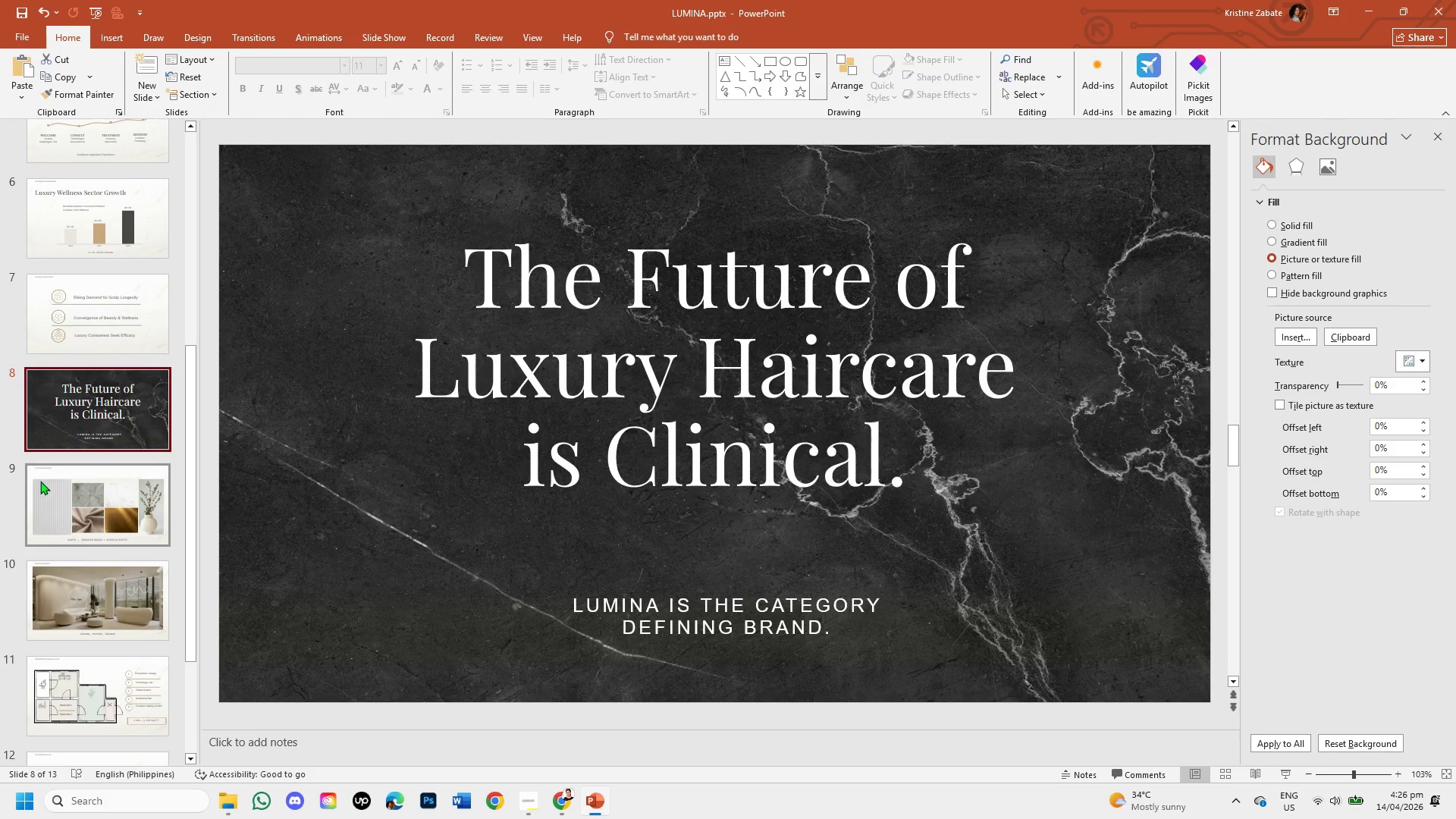 
left_click([40, 480])
 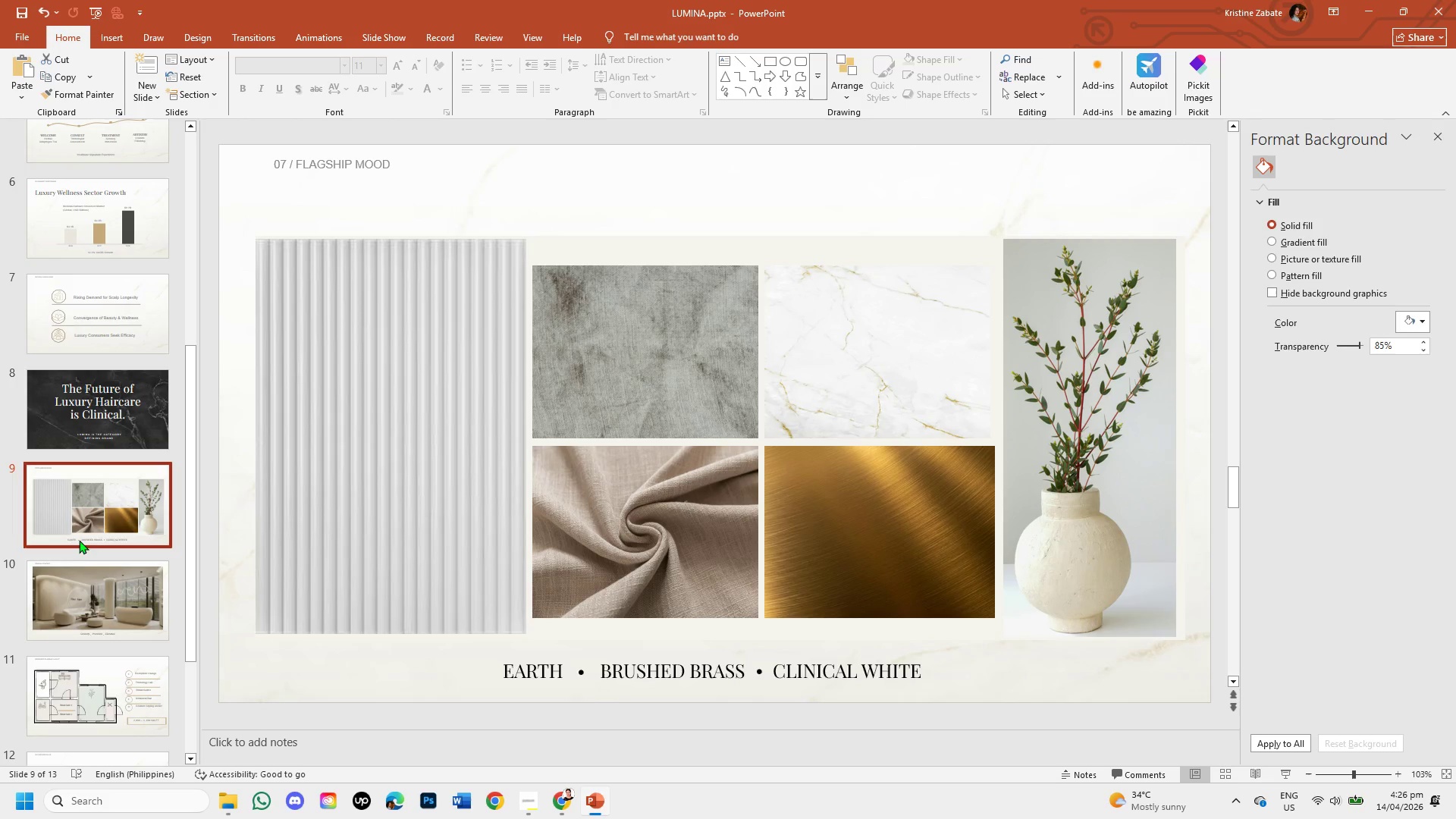 
left_click([89, 595])
 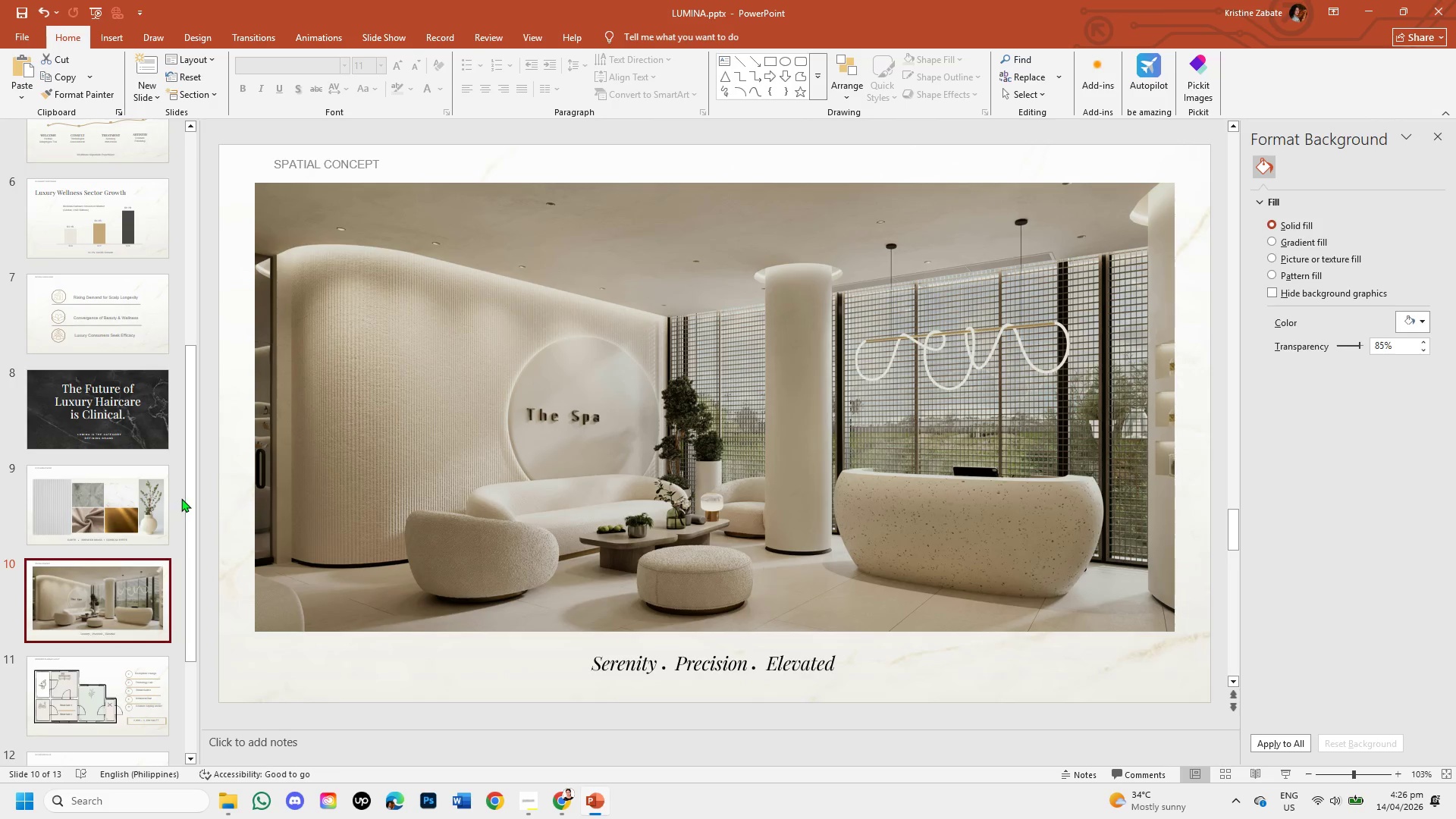 
left_click_drag(start_coordinate=[186, 497], to_coordinate=[179, 592])
 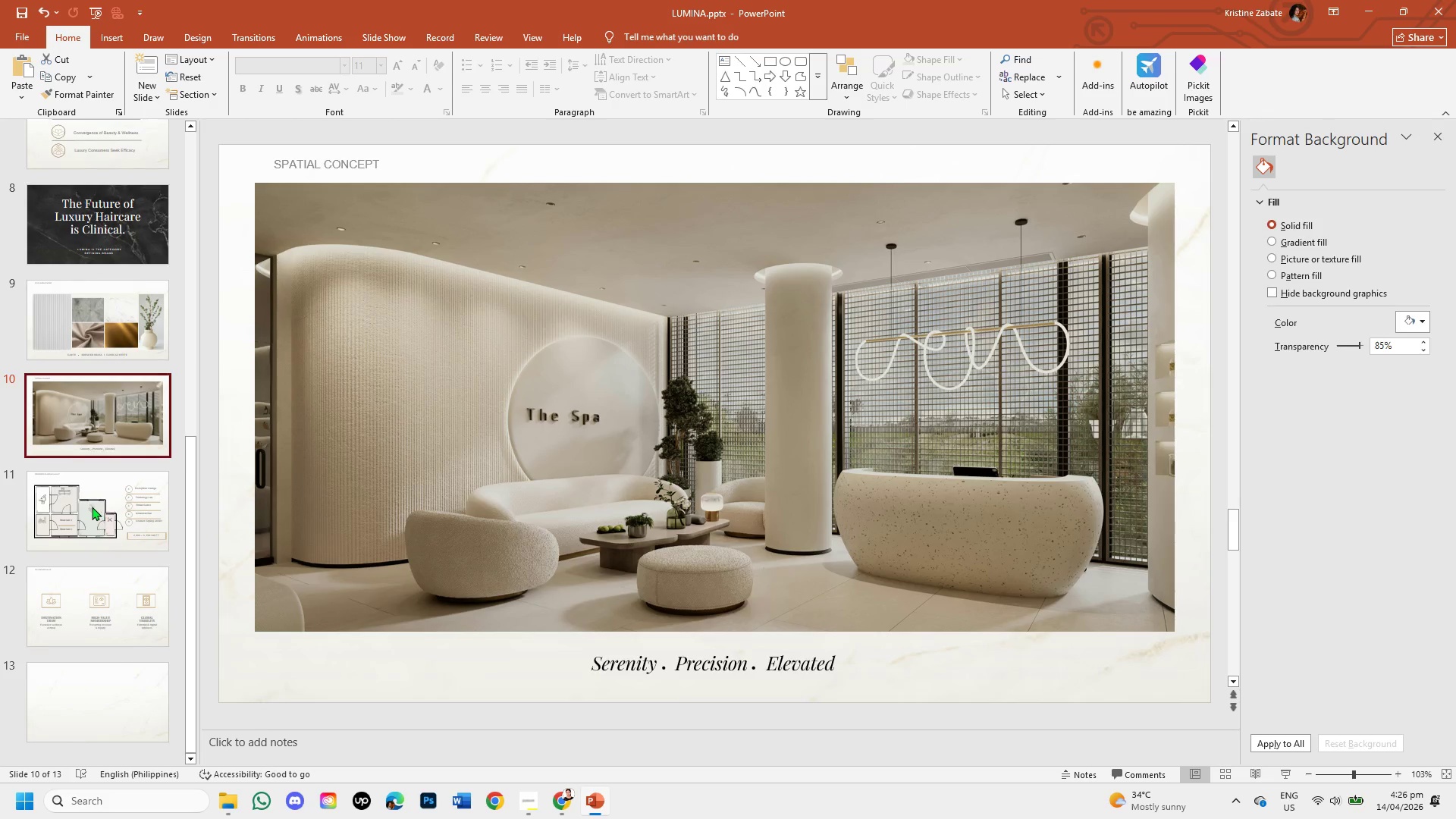 
left_click([91, 506])
 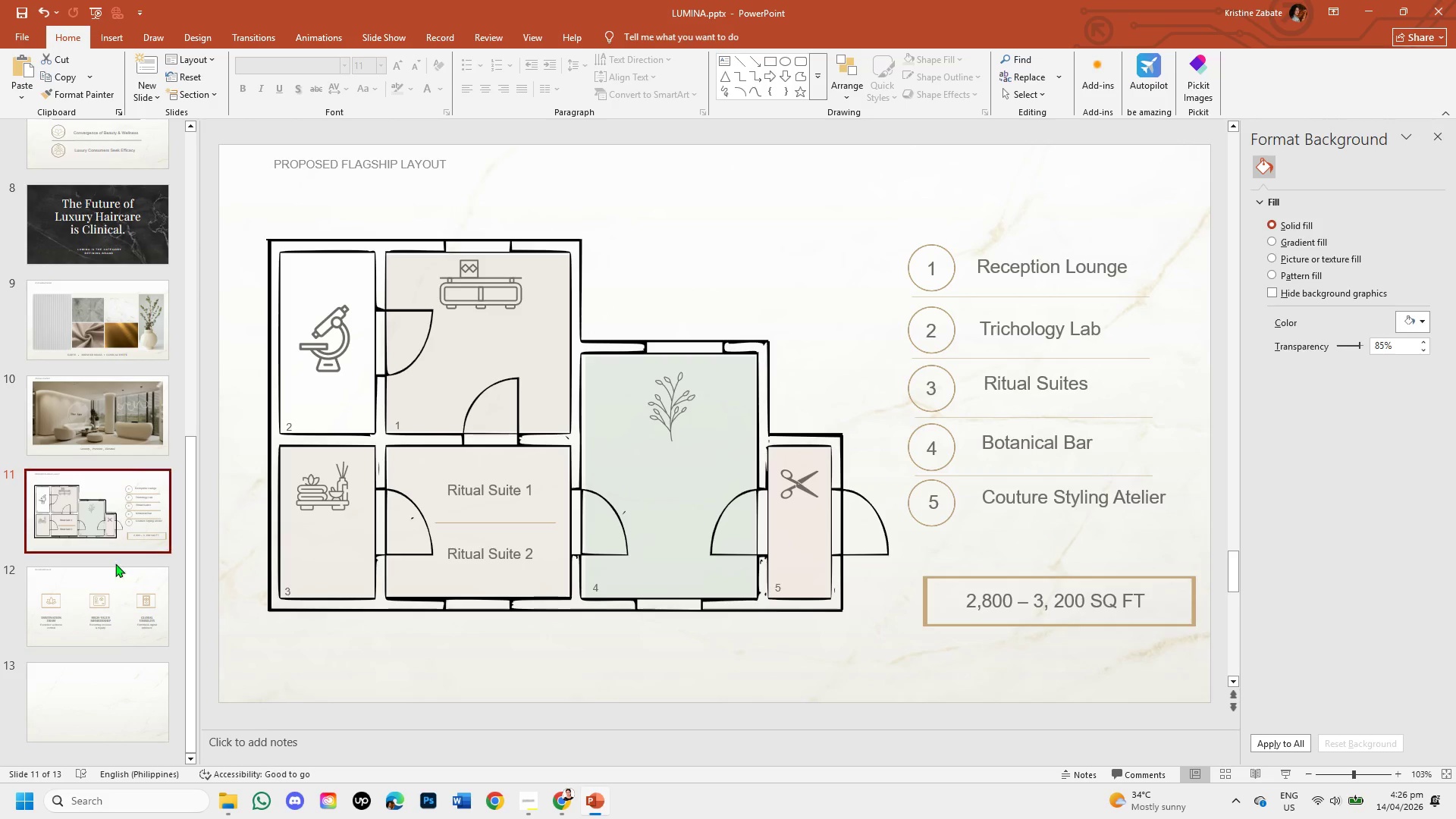 
left_click([115, 583])
 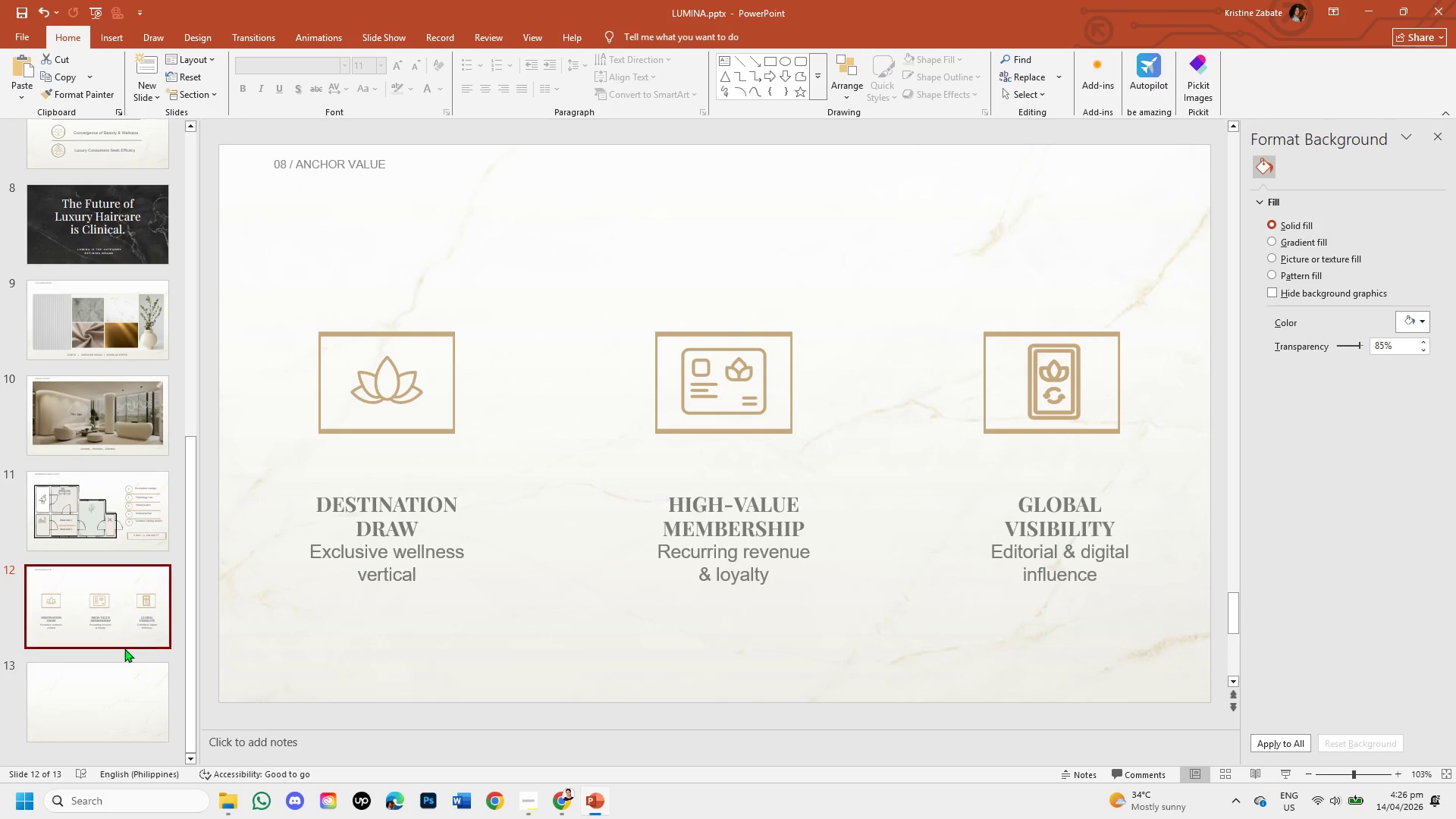 
left_click([116, 666])
 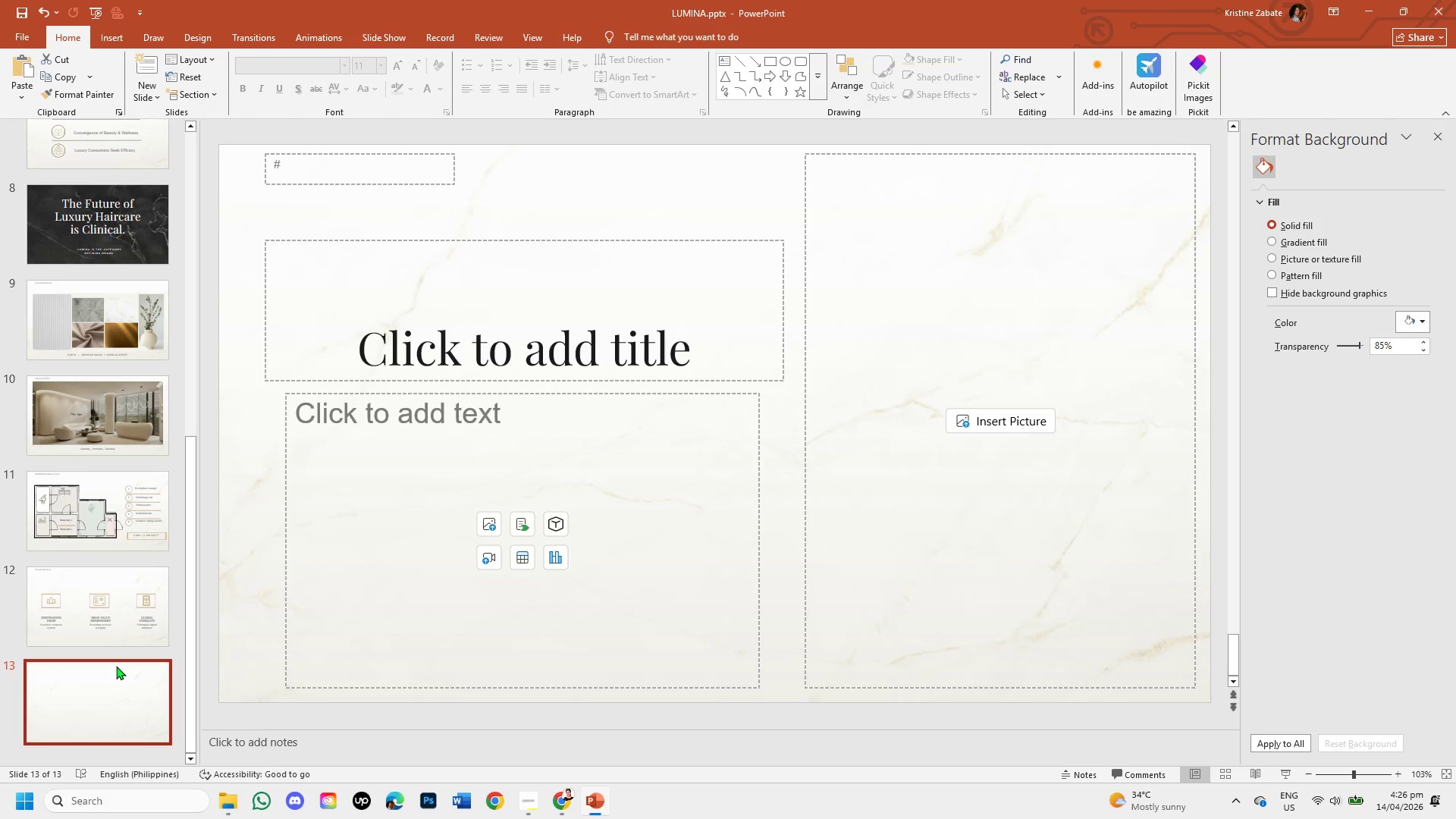 
wait(25.17)
 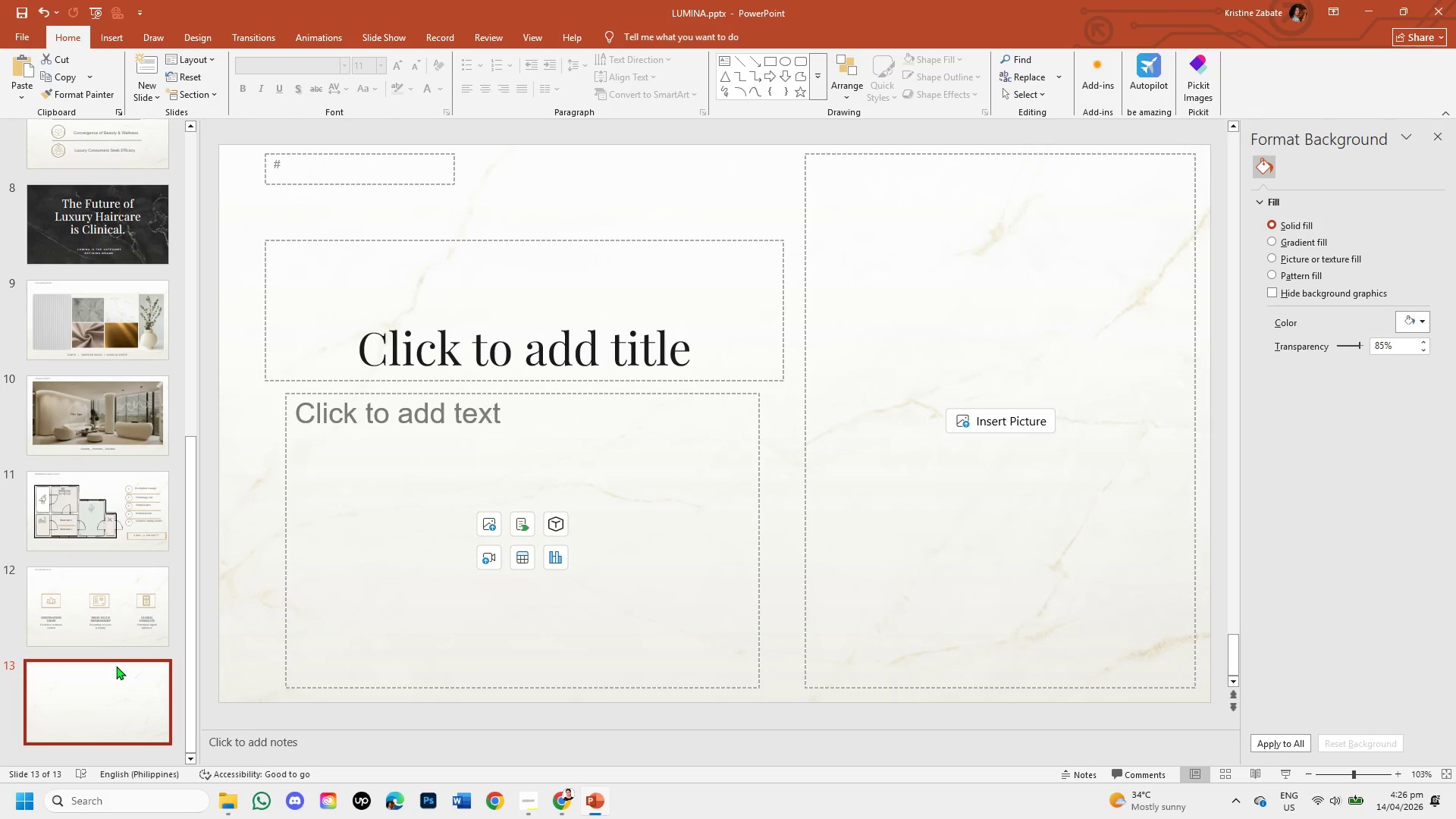 
left_click([315, 171])
 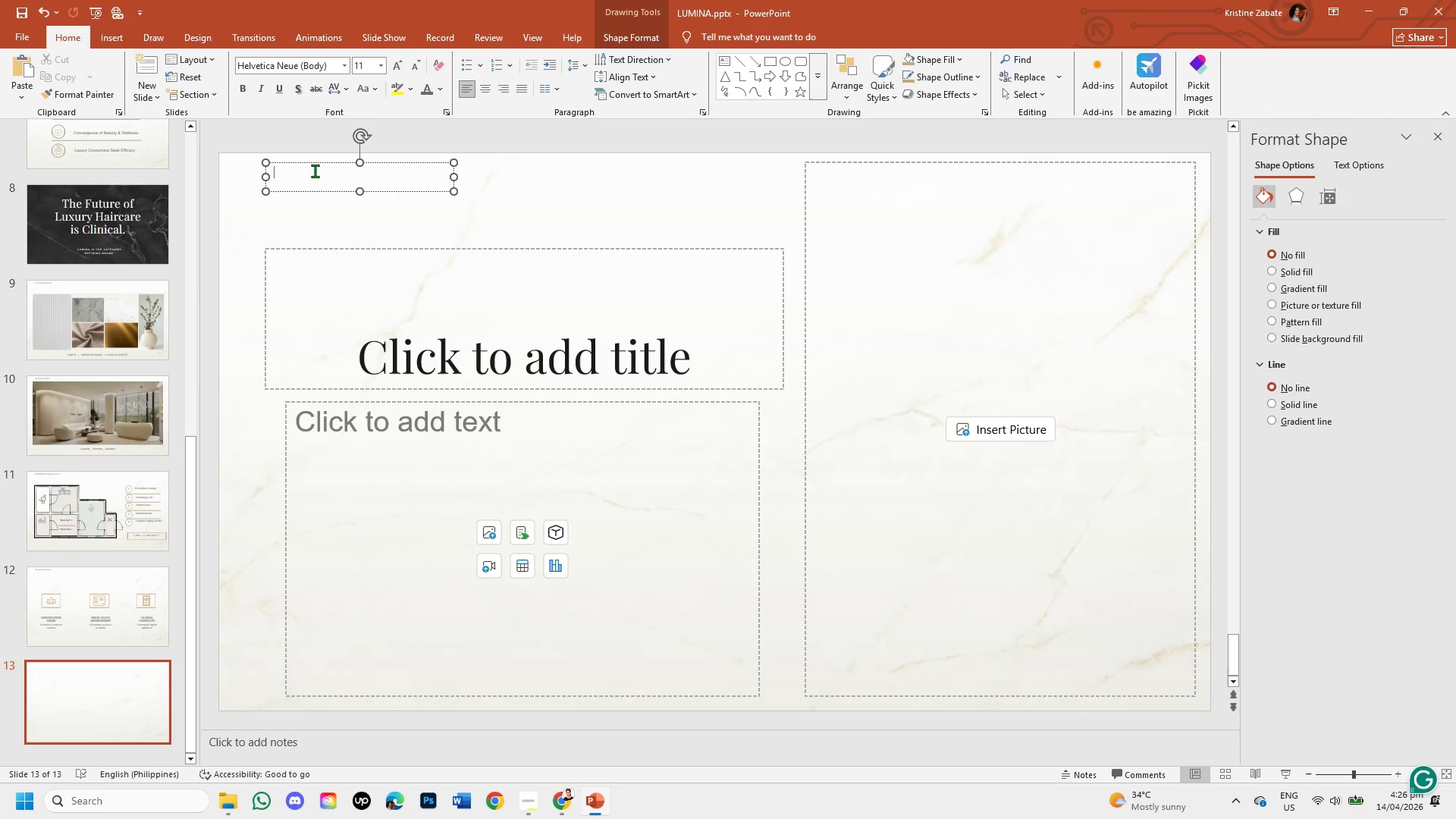 
type(09 / )
 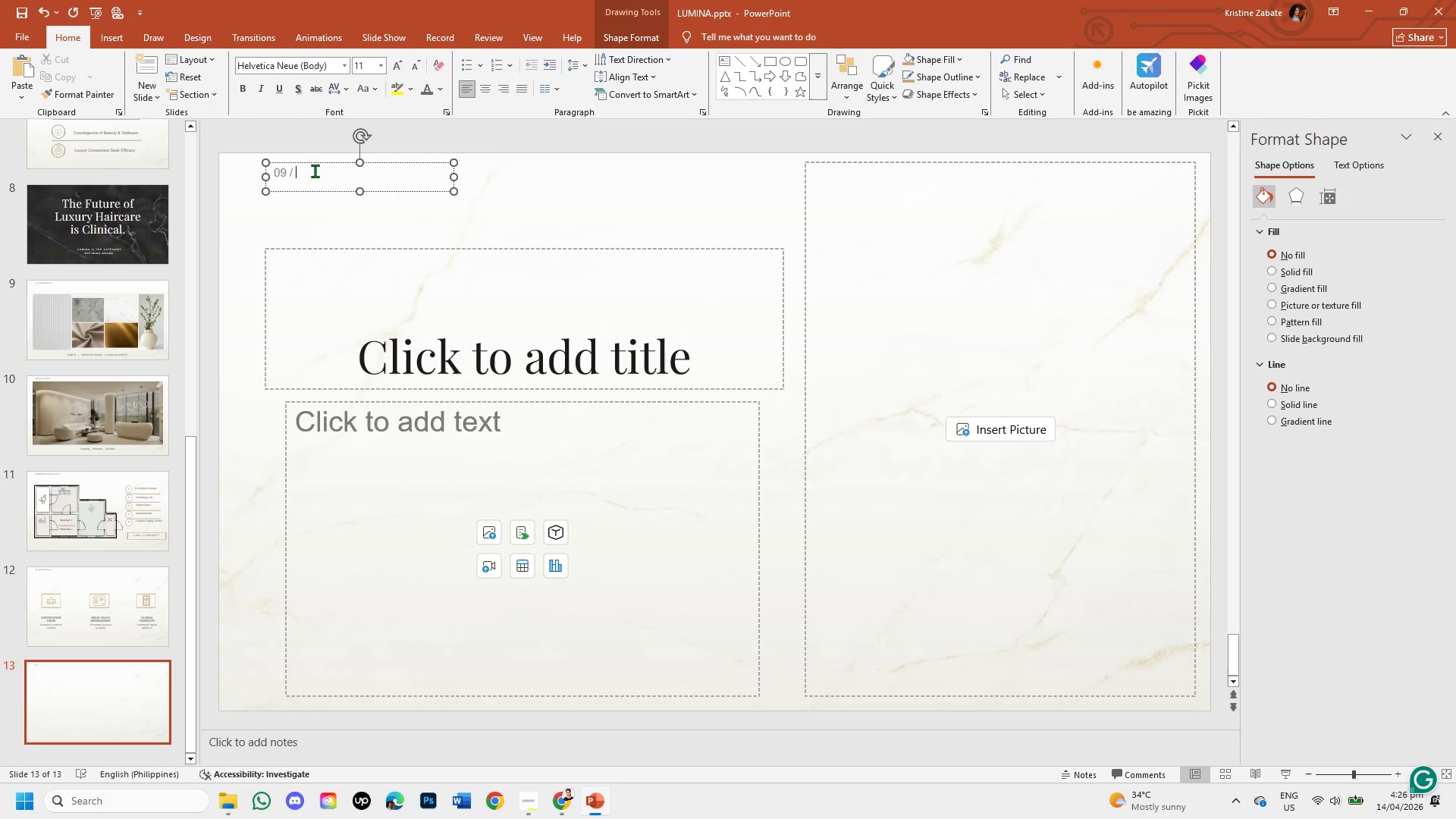 
wait(6.69)
 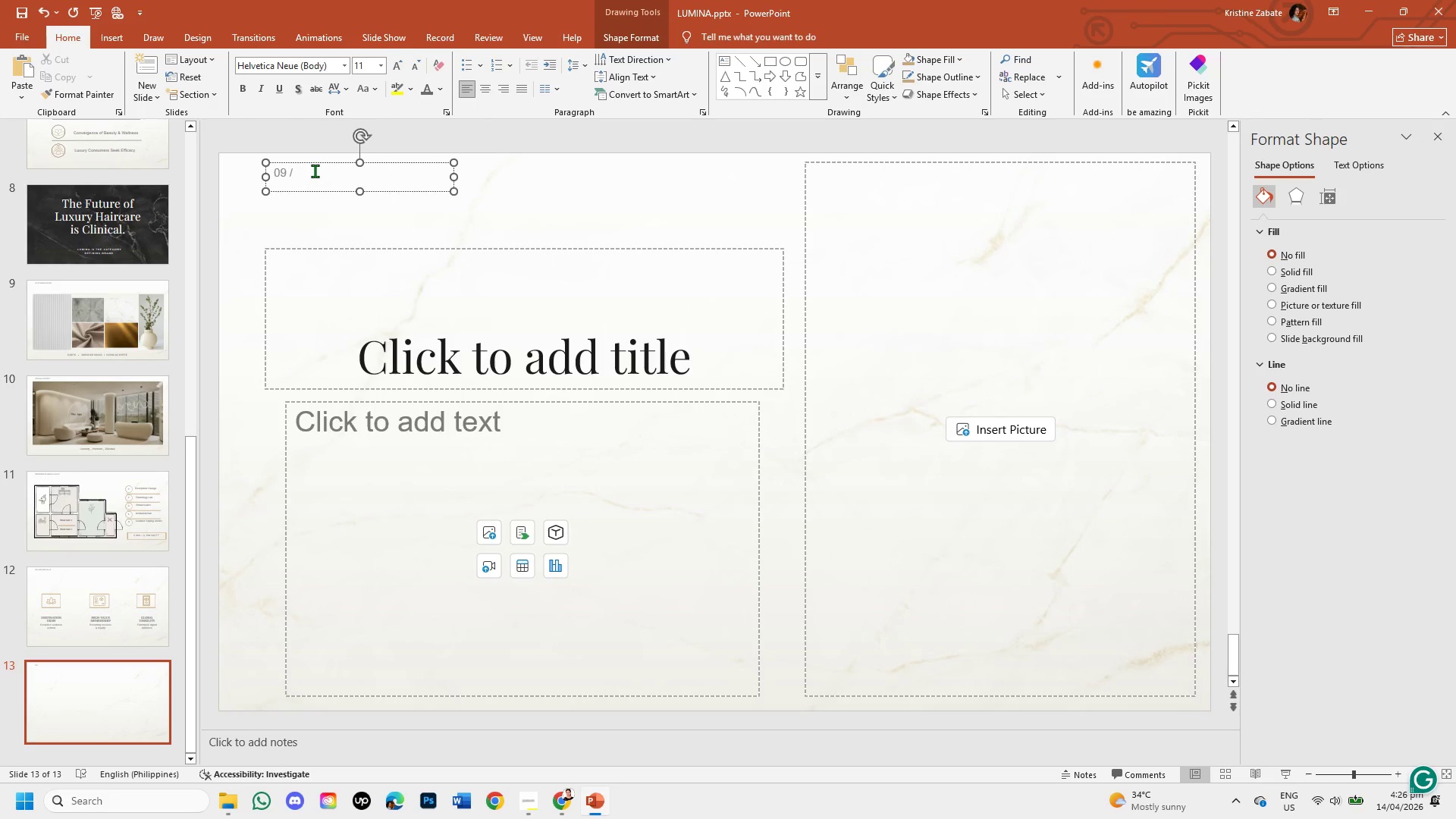 
type(fin)
key(Backspace)
key(Backspace)
key(Backspace)
 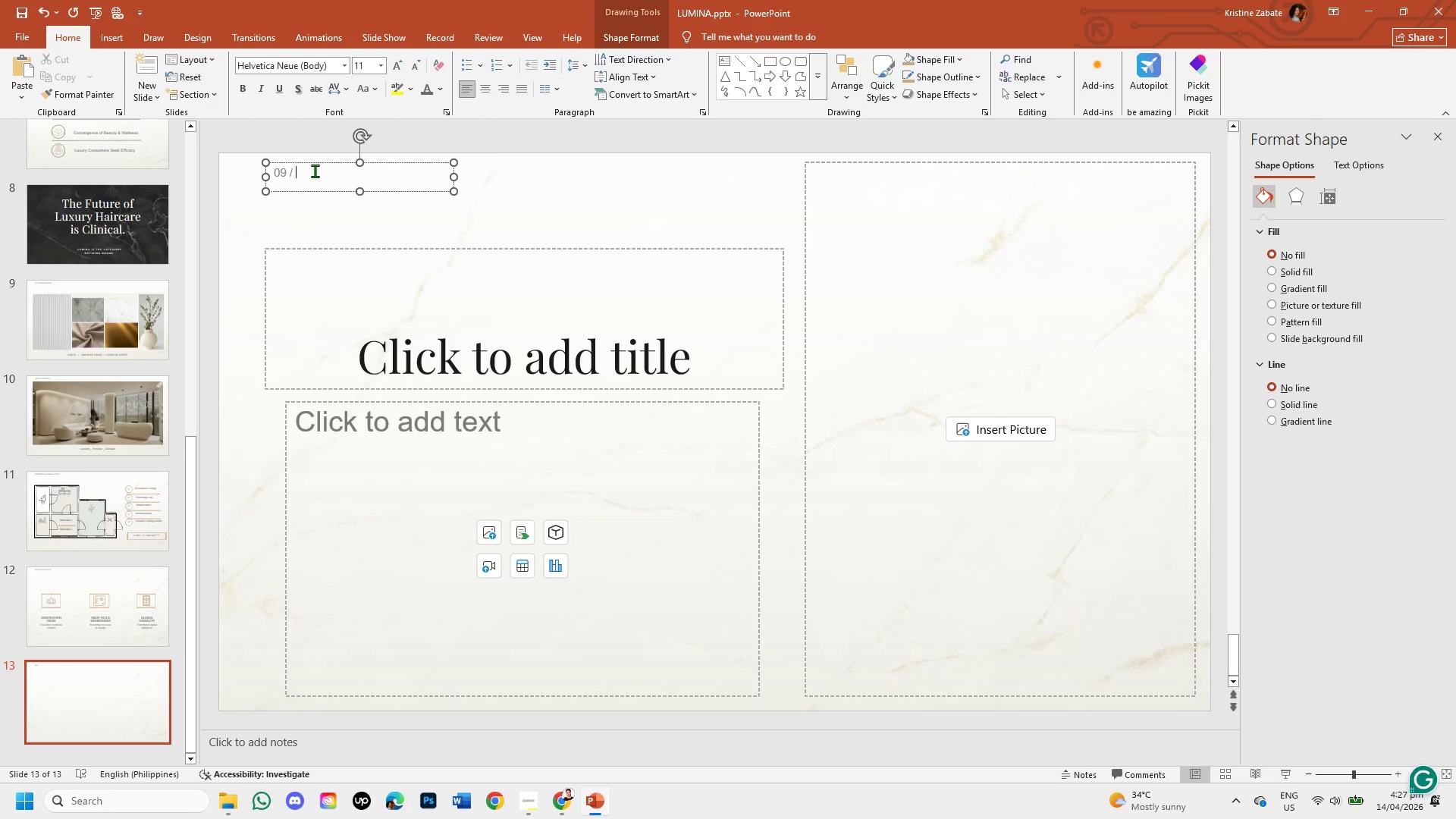 
type(PERFORMANCE PROK)
key(Backspace)
type(JECTIONS)
 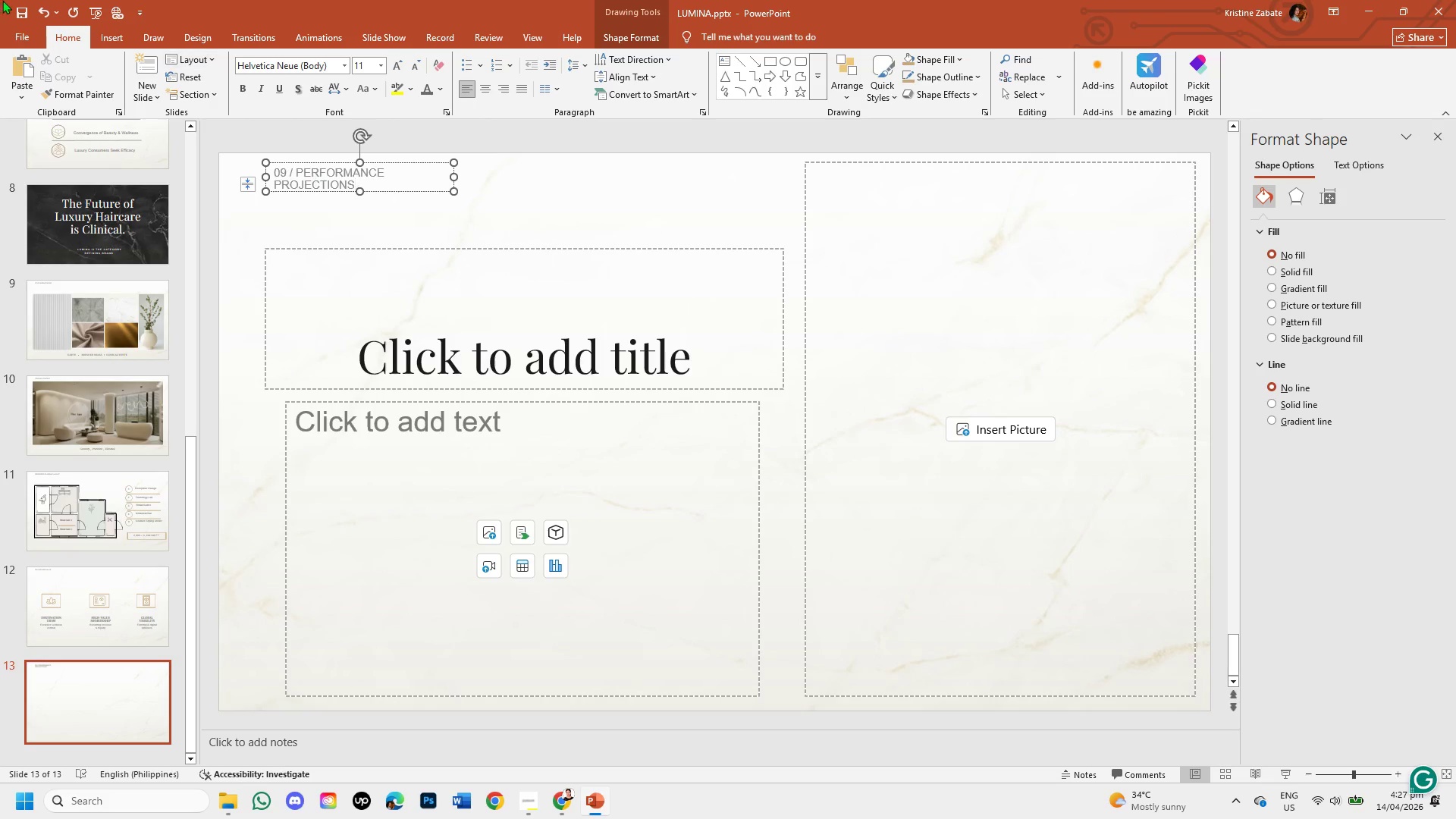 
wait(10.57)
 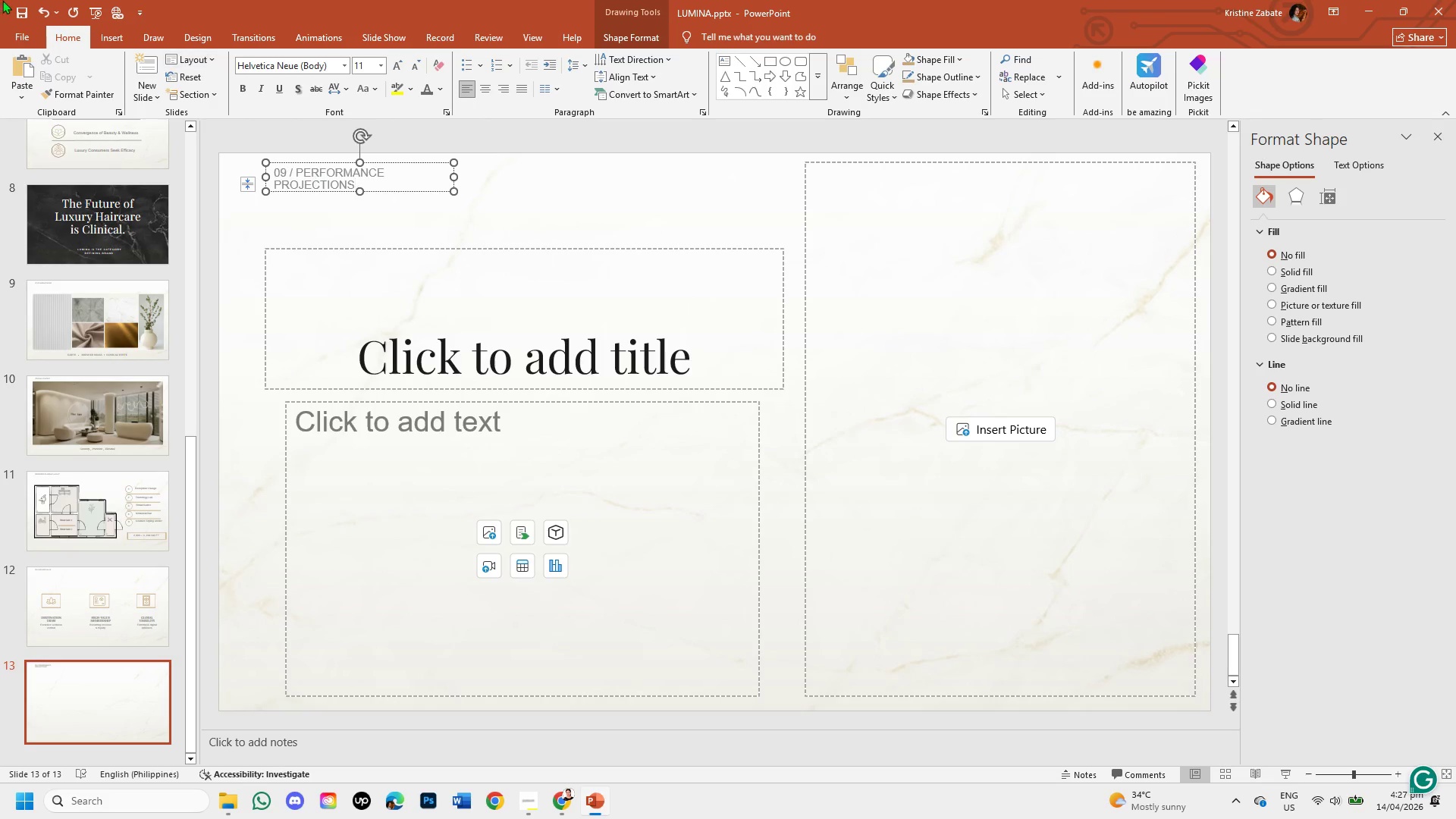 
mouse_move([60, 770])
 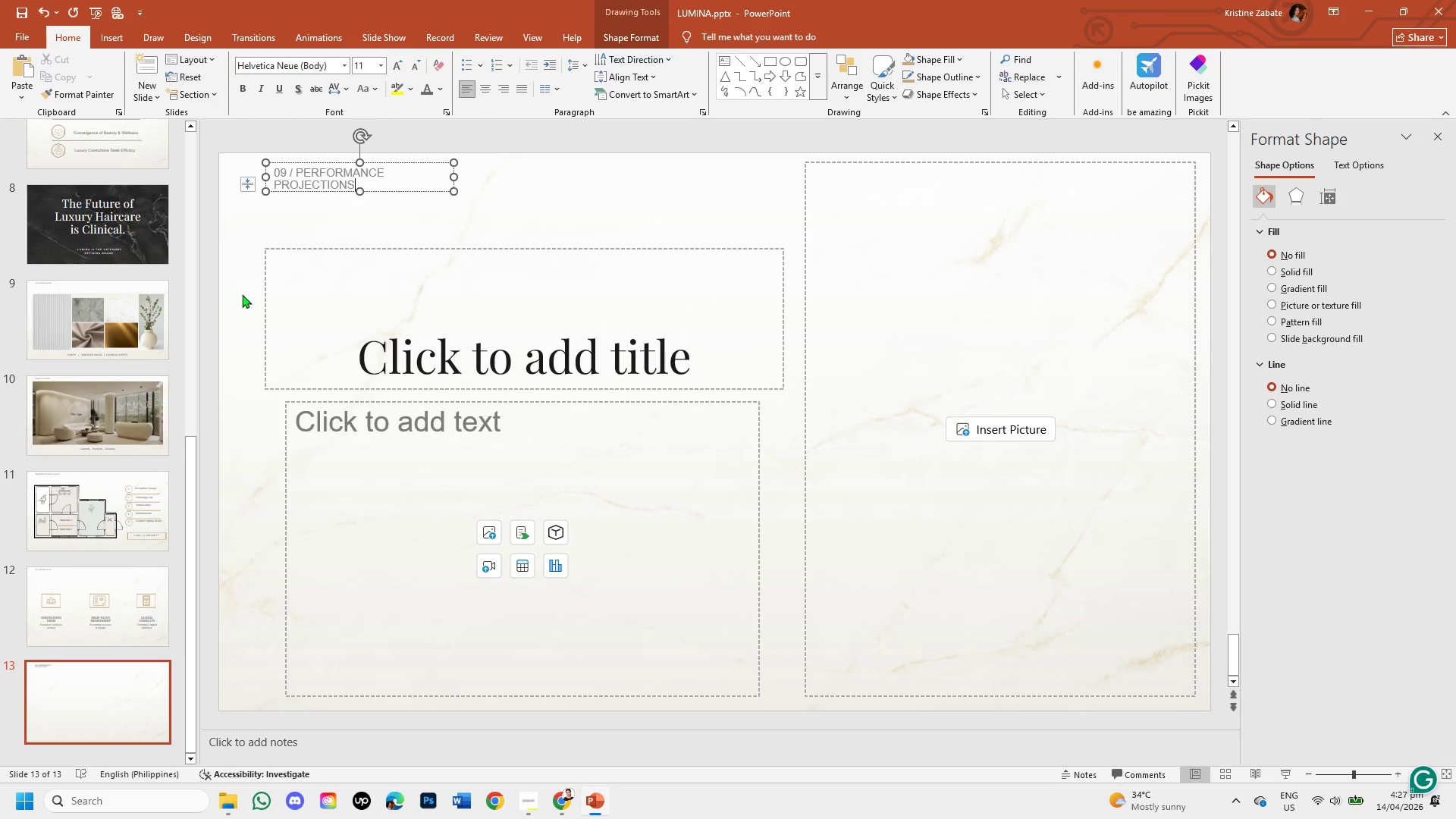 
left_click([293, 170])
 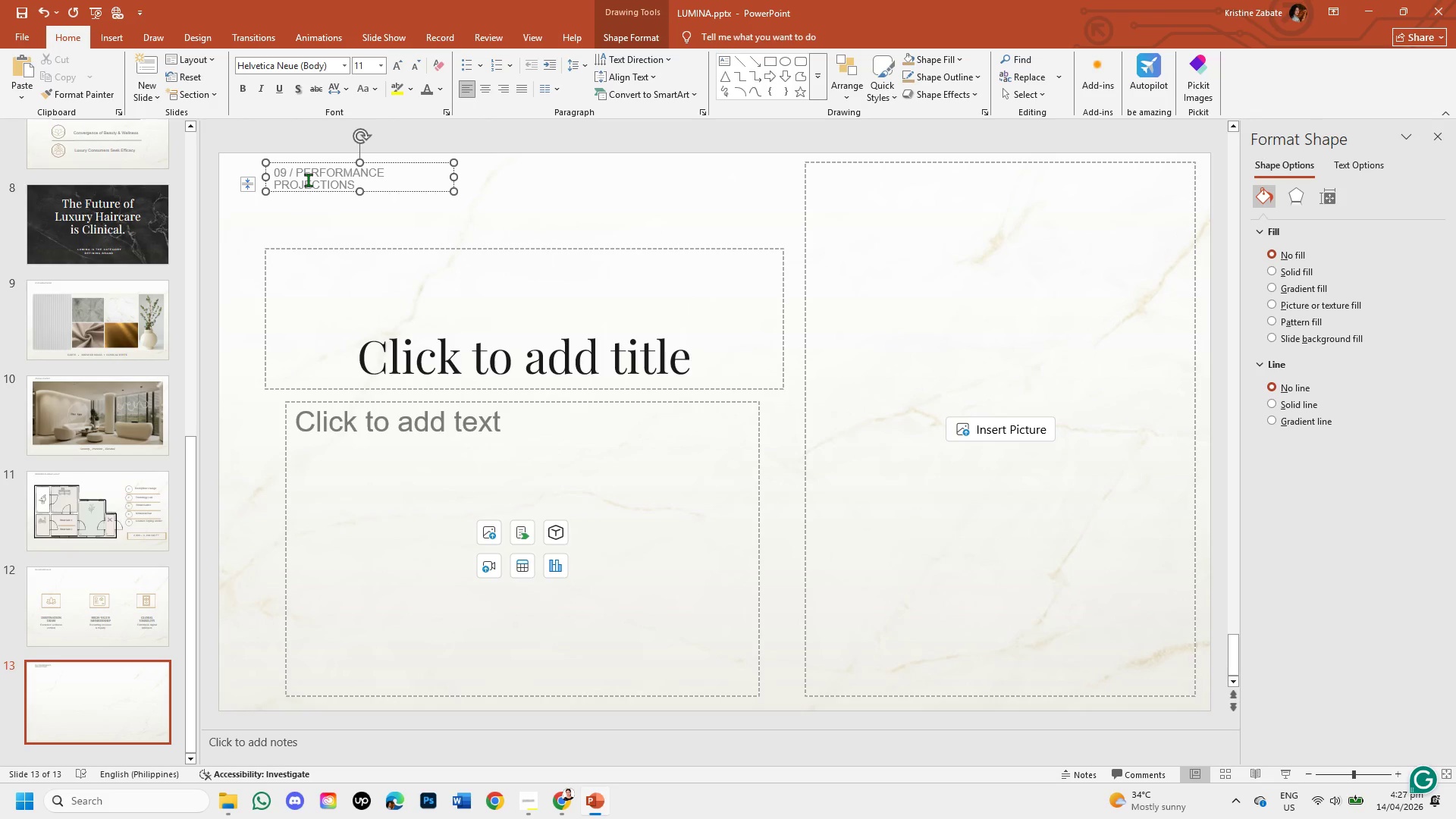 
key(Backspace)
 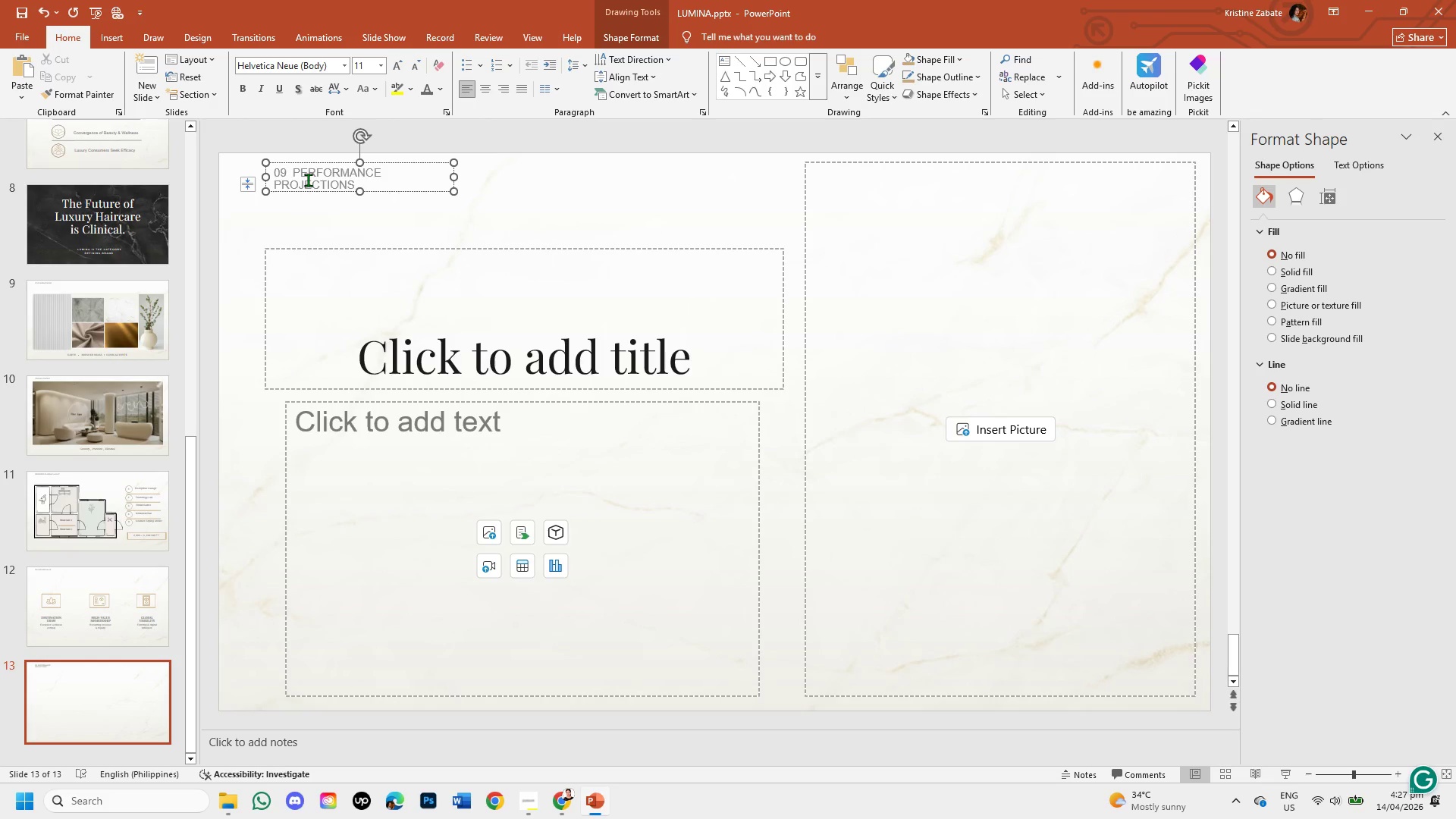 
key(Backspace)
 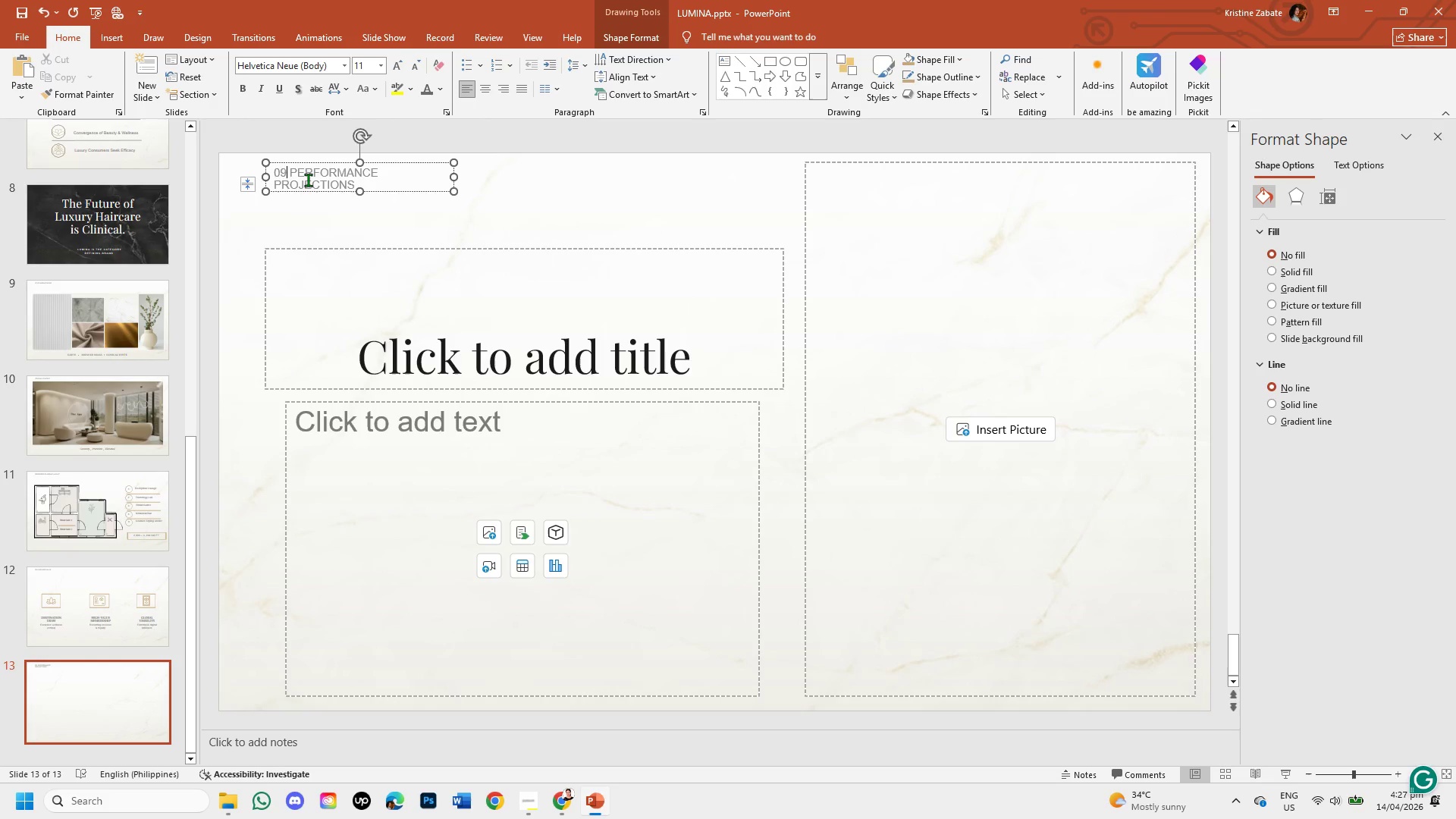 
key(Backspace)
 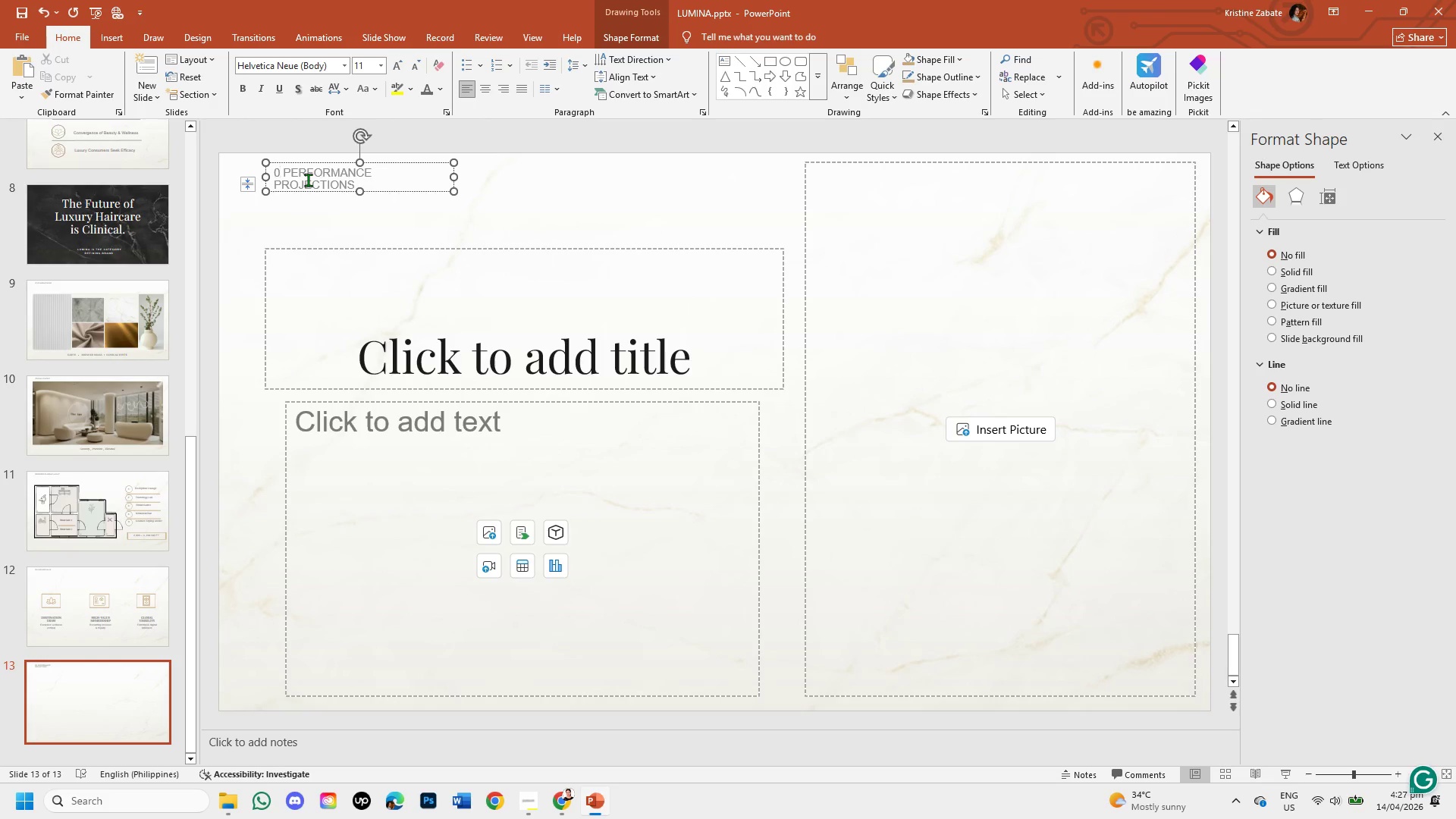 
key(Backspace)
 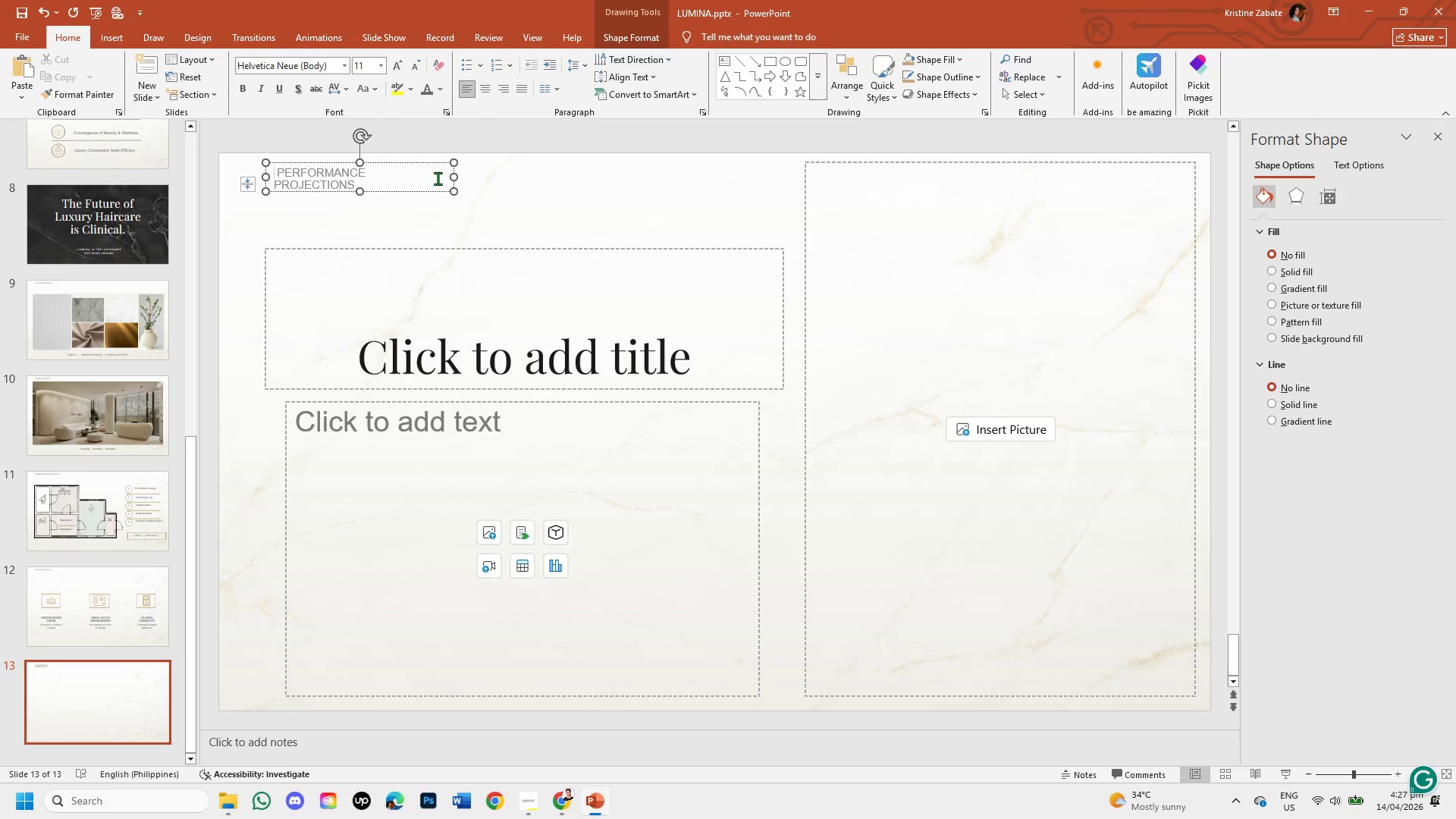 
left_click_drag(start_coordinate=[458, 178], to_coordinate=[483, 178])
 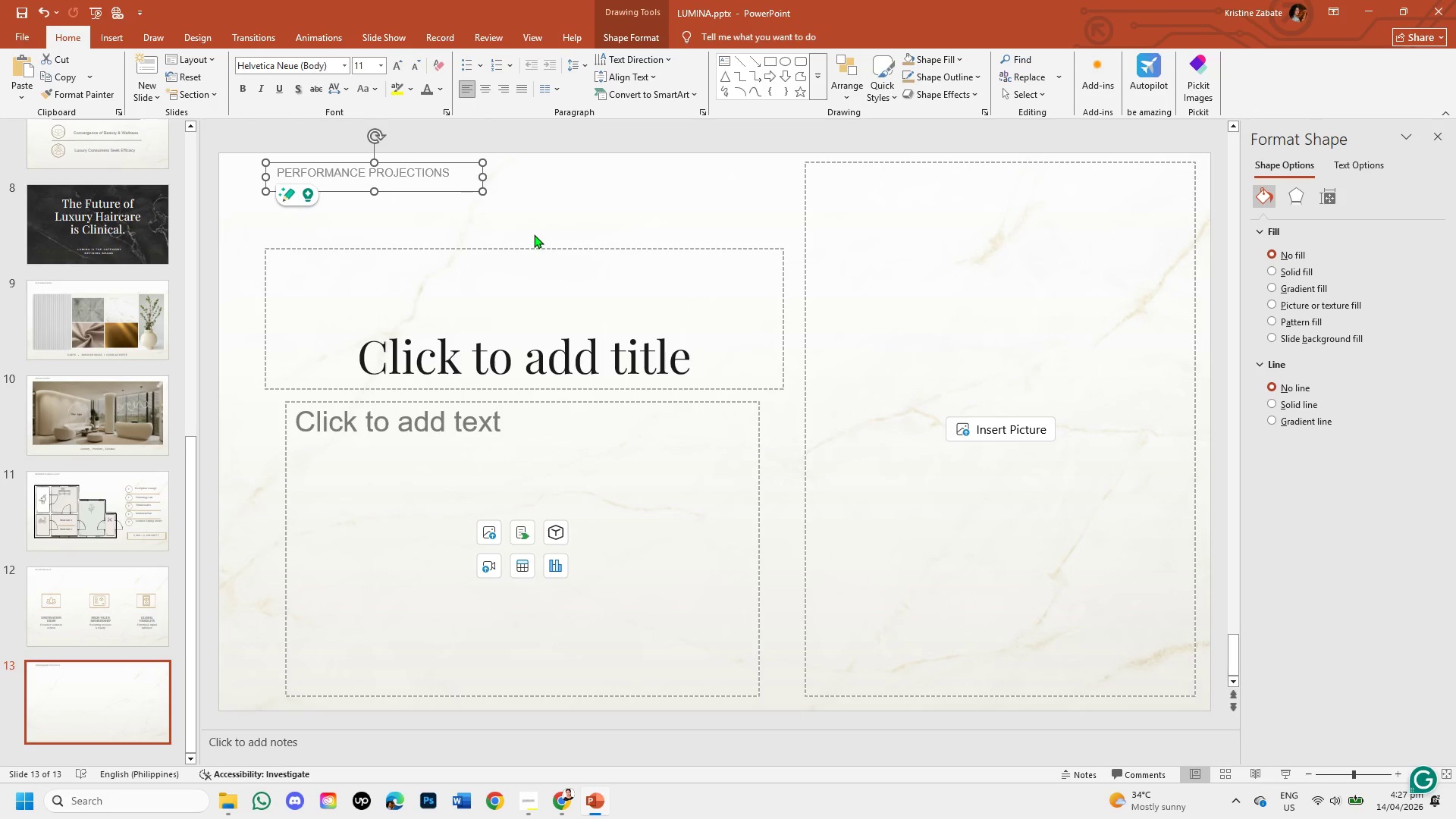 
left_click([529, 217])
 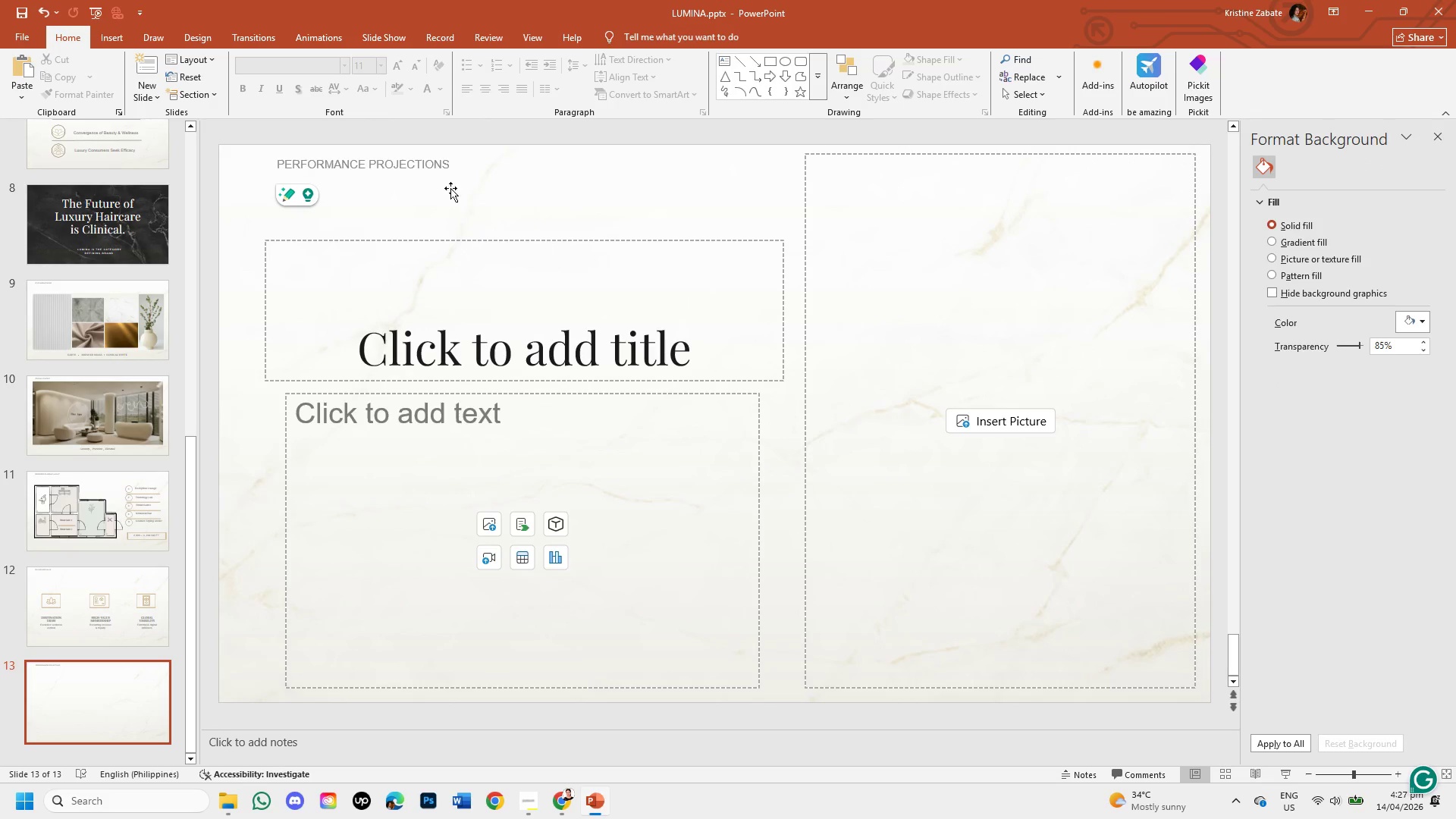 
left_click([429, 162])
 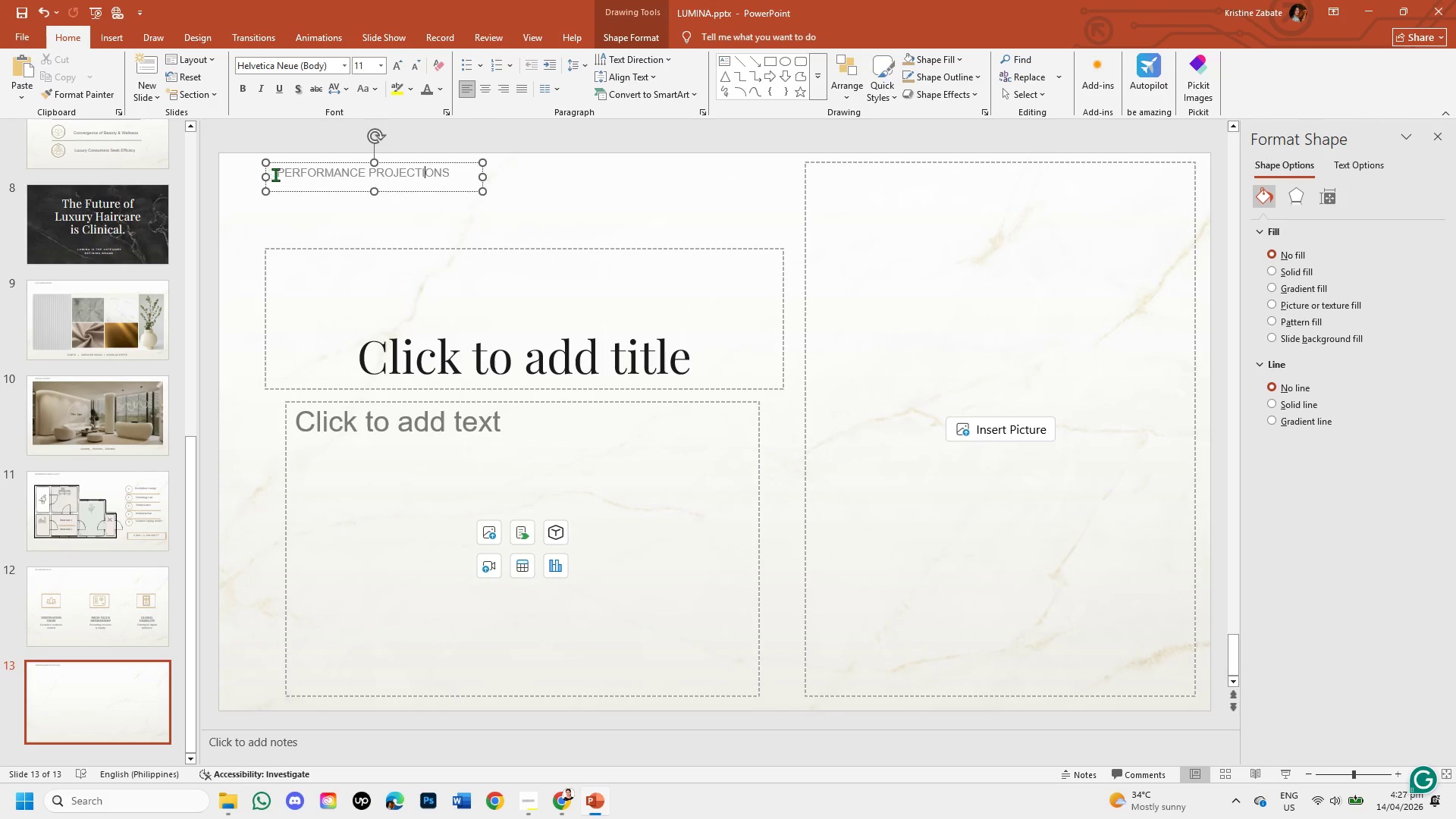 
left_click([277, 174])
 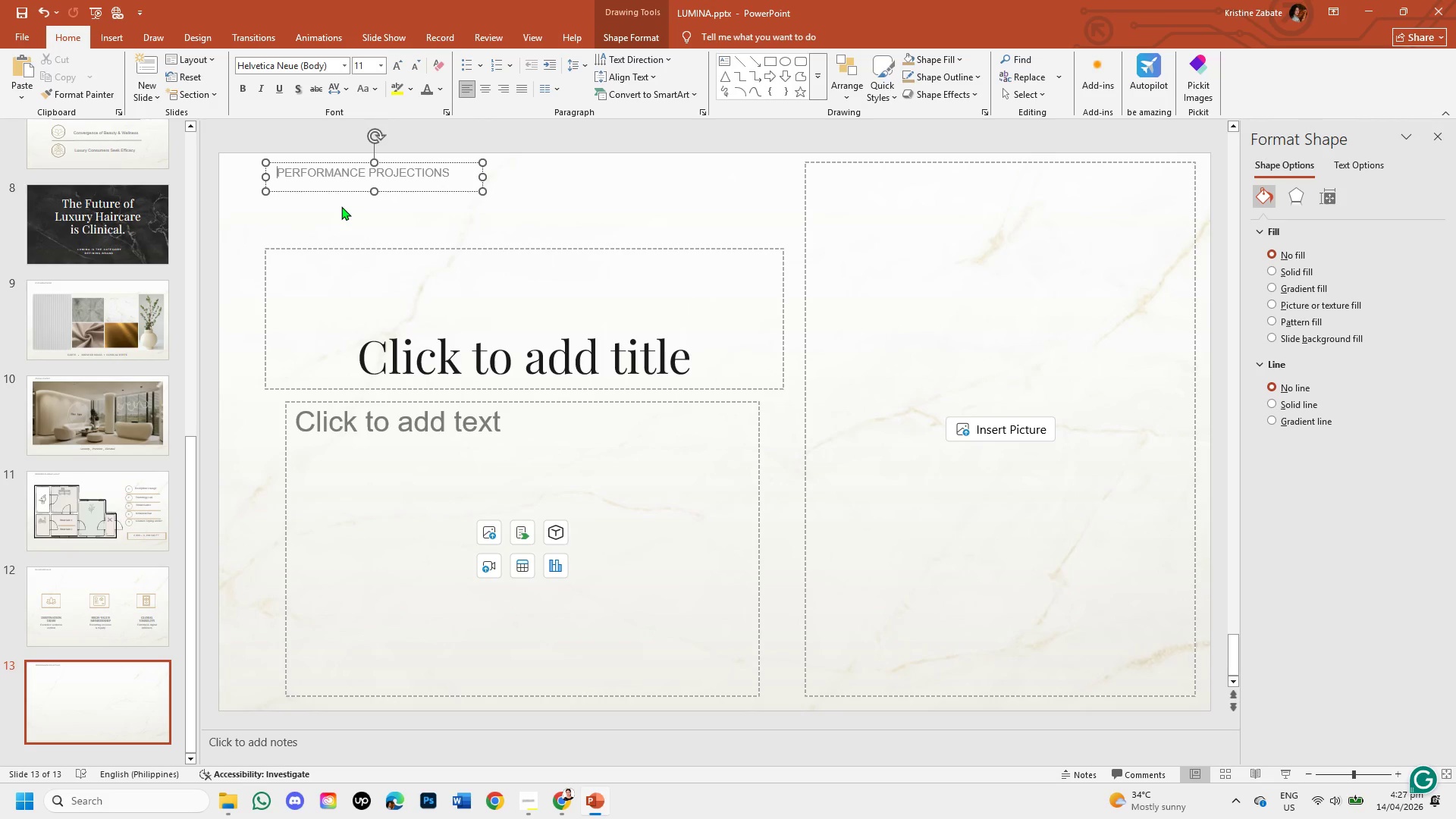 
key(Backspace)
 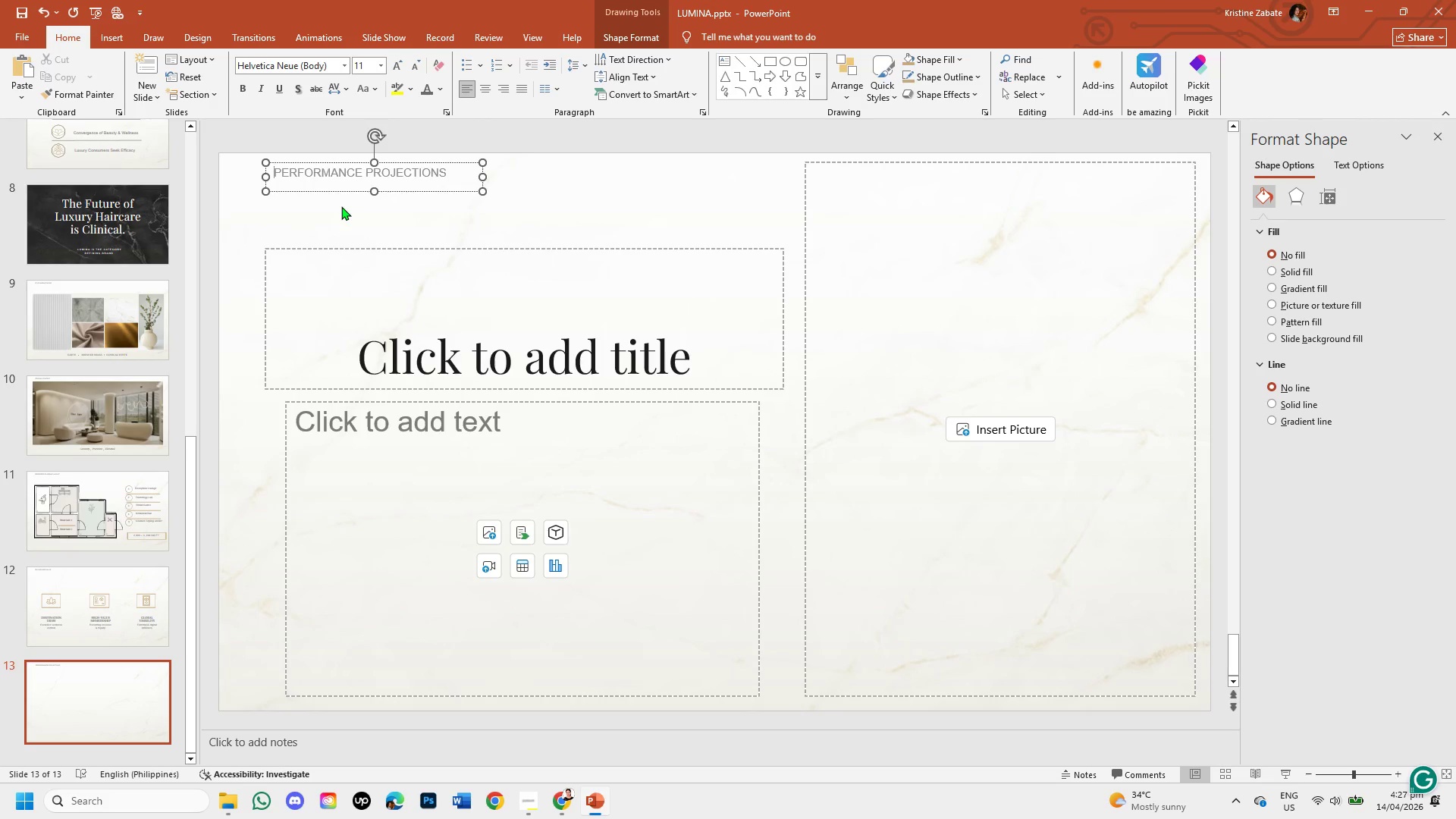 
key(Backspace)
 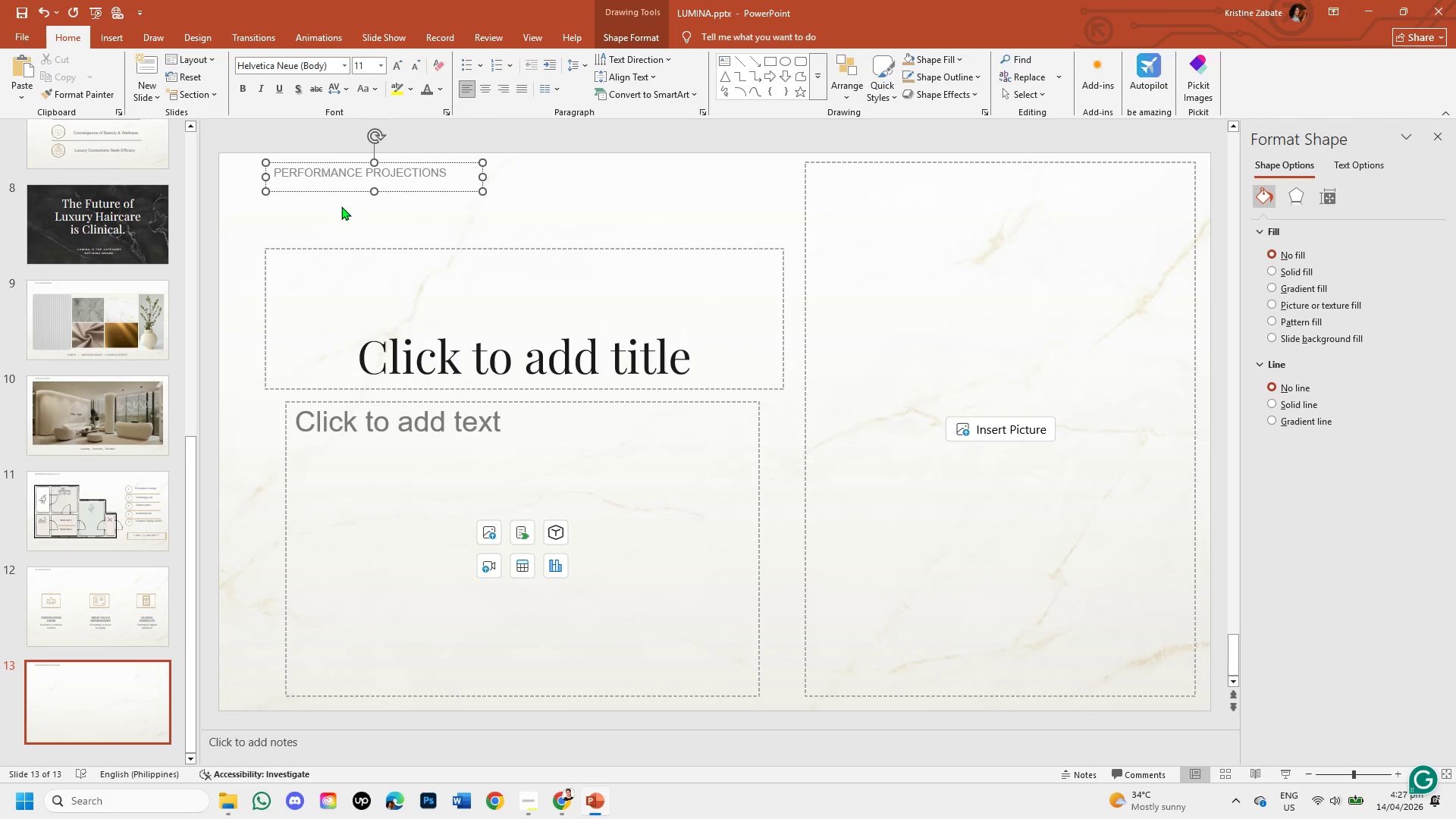 
key(Backspace)
 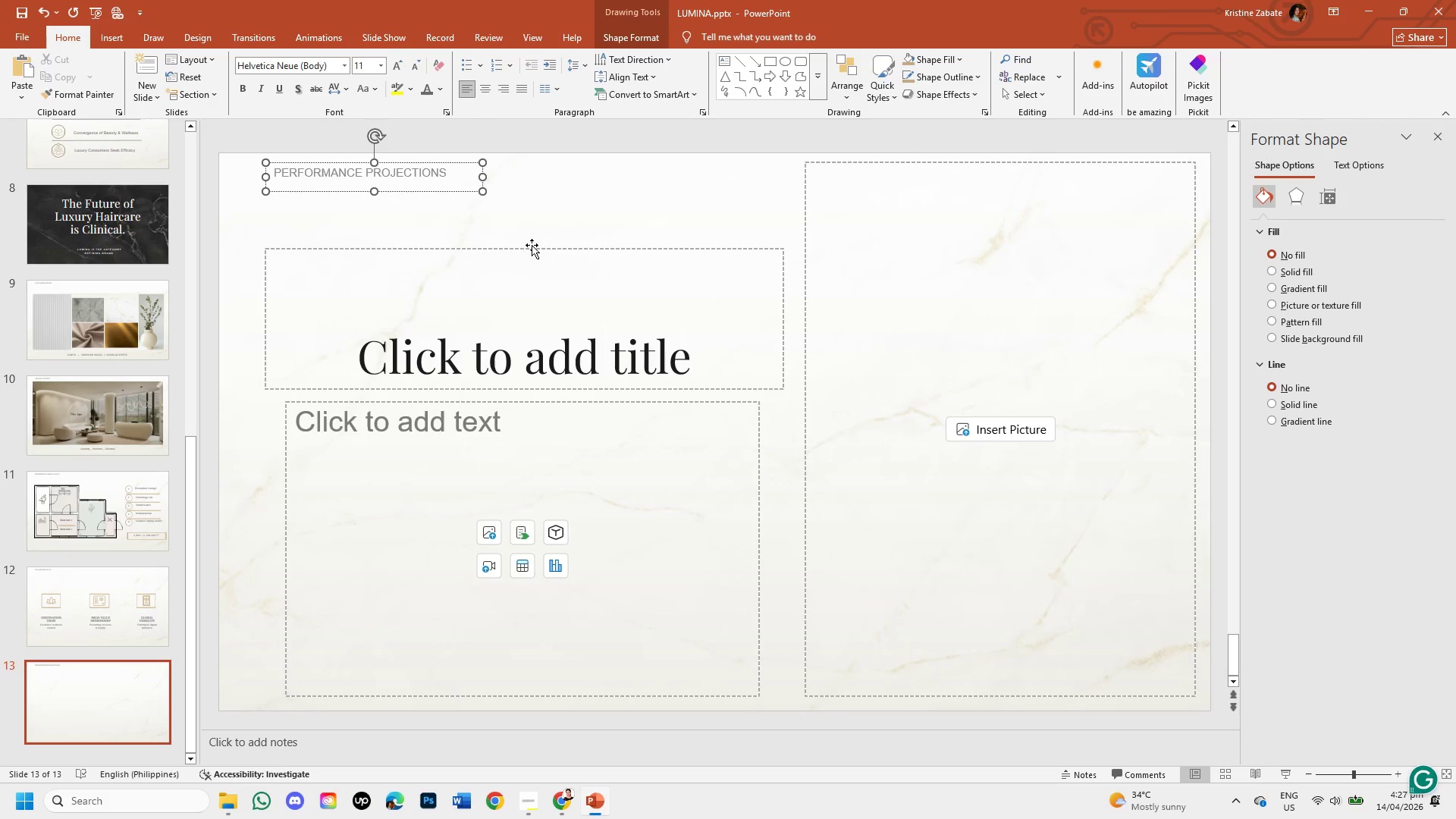 
left_click([535, 234])
 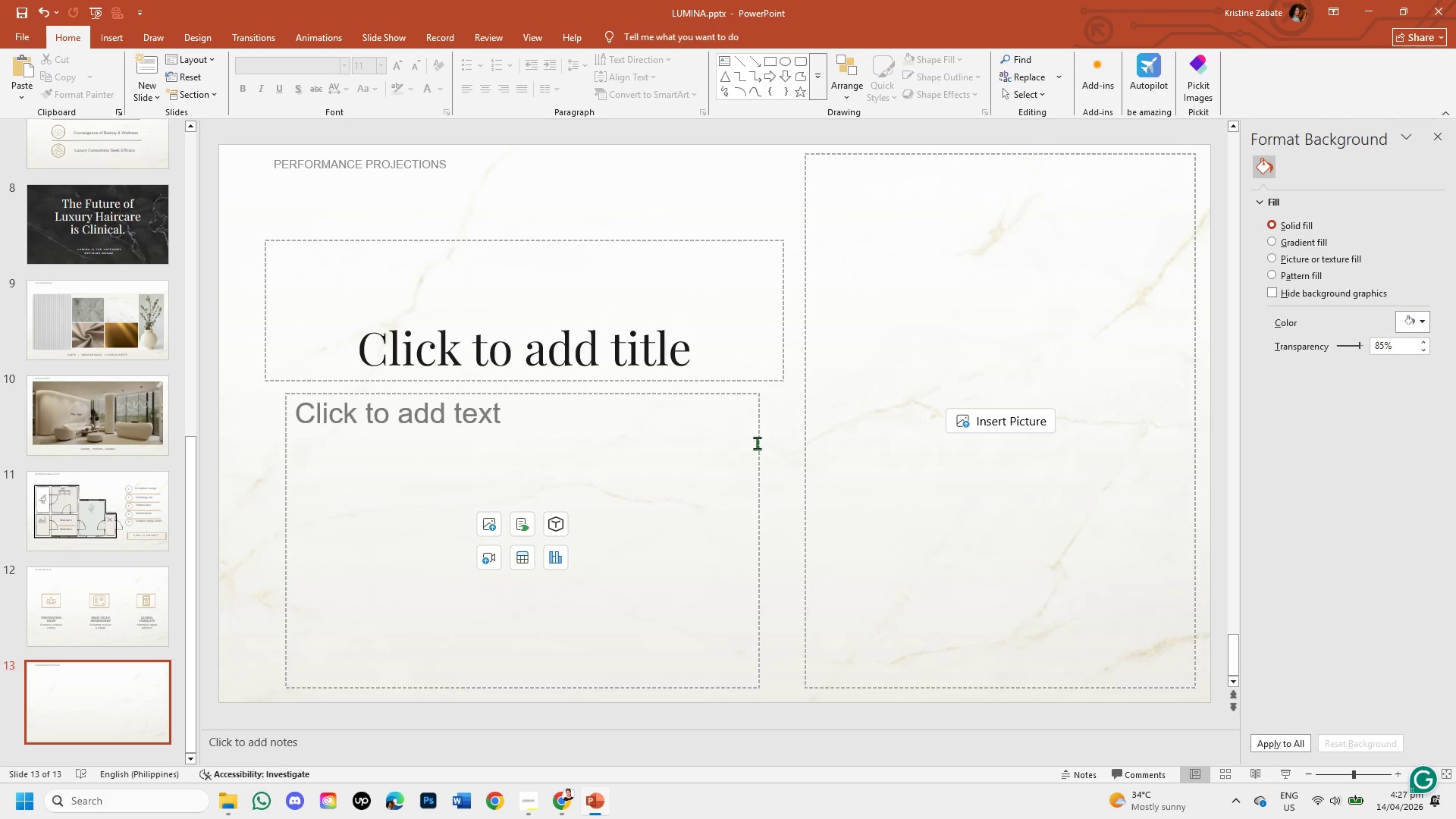 
wait(5.2)
 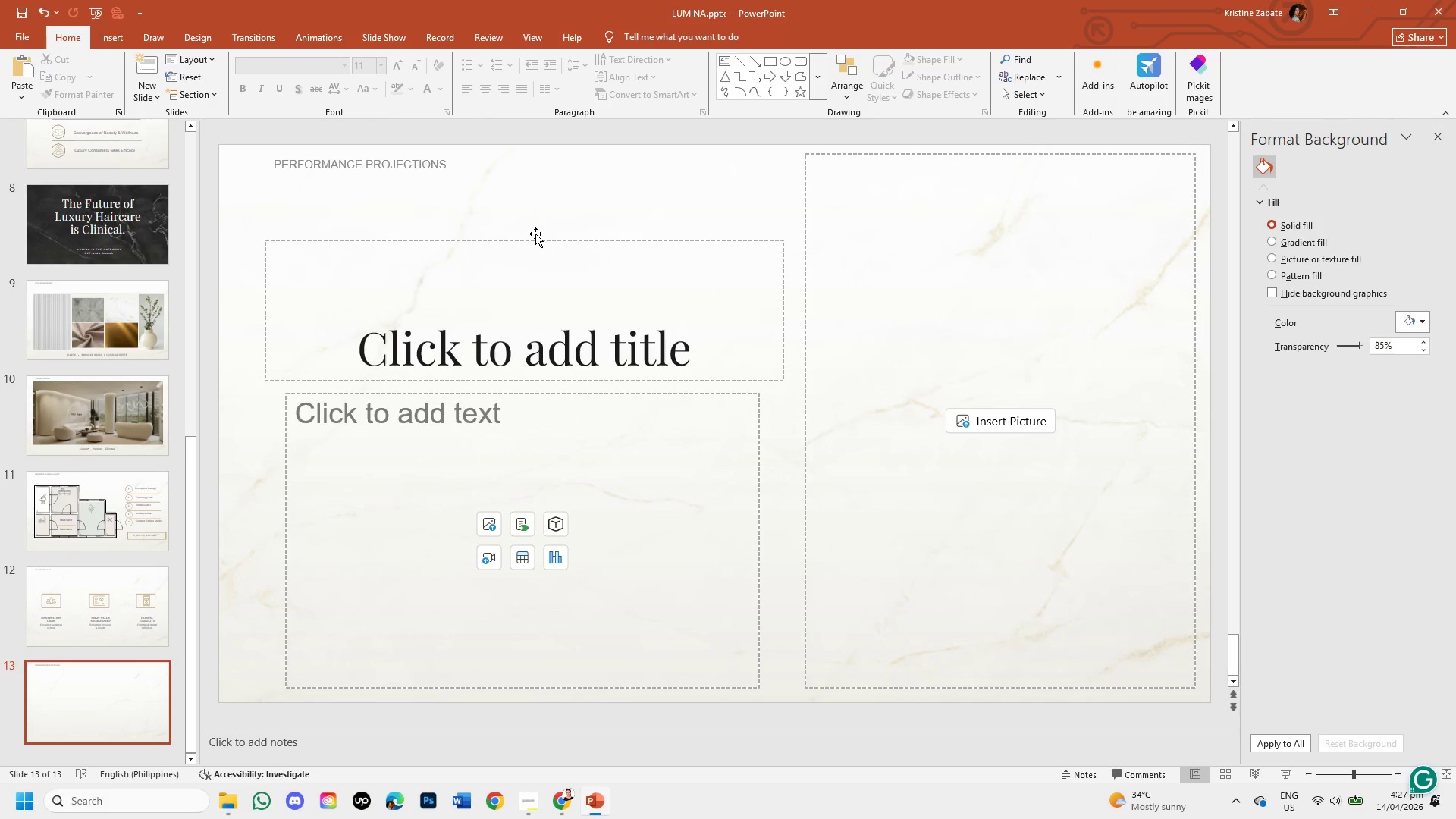 
left_click([731, 394])
 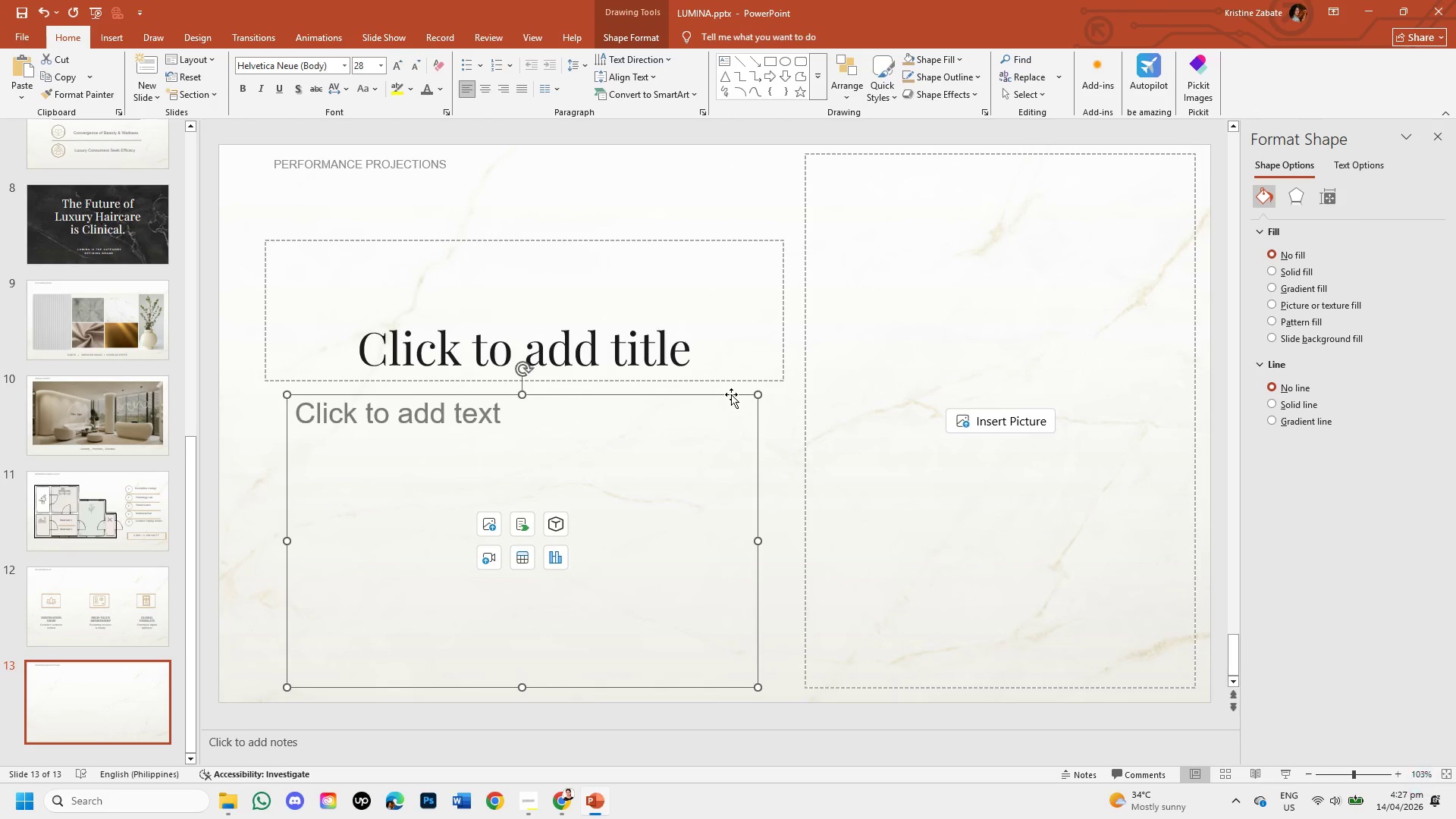 
key(Backspace)
 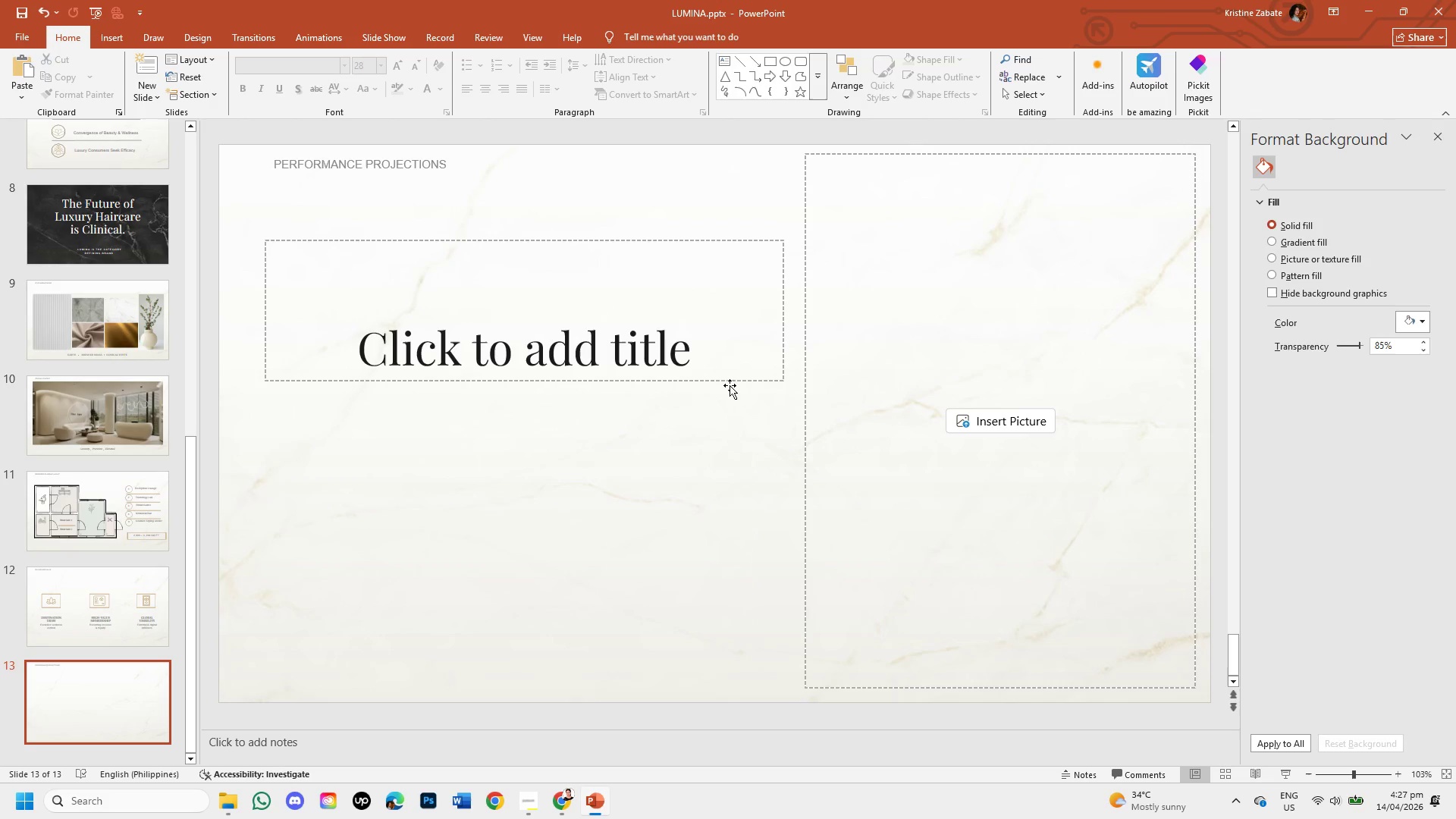 
left_click([730, 380])
 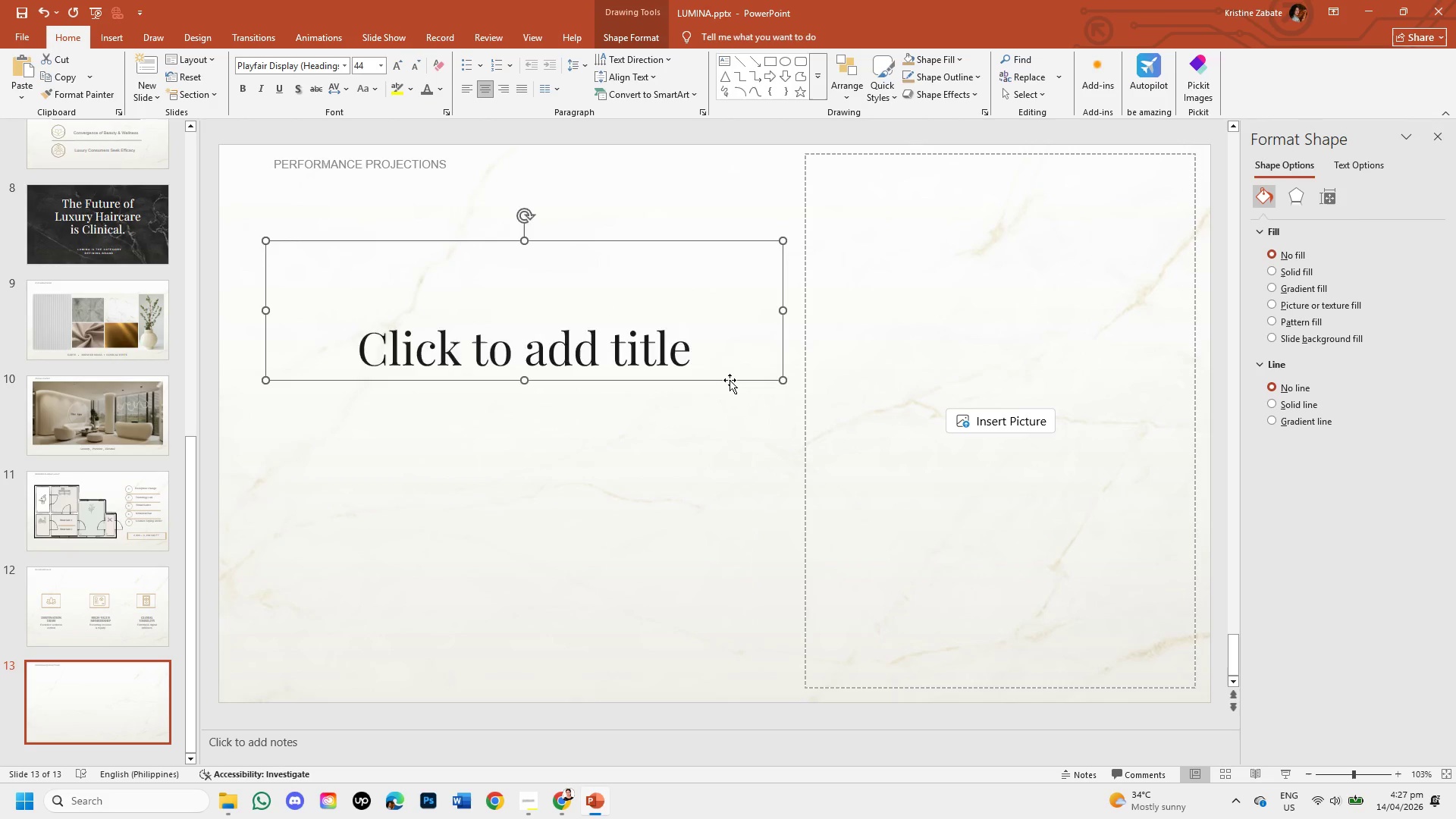 
key(Backspace)
 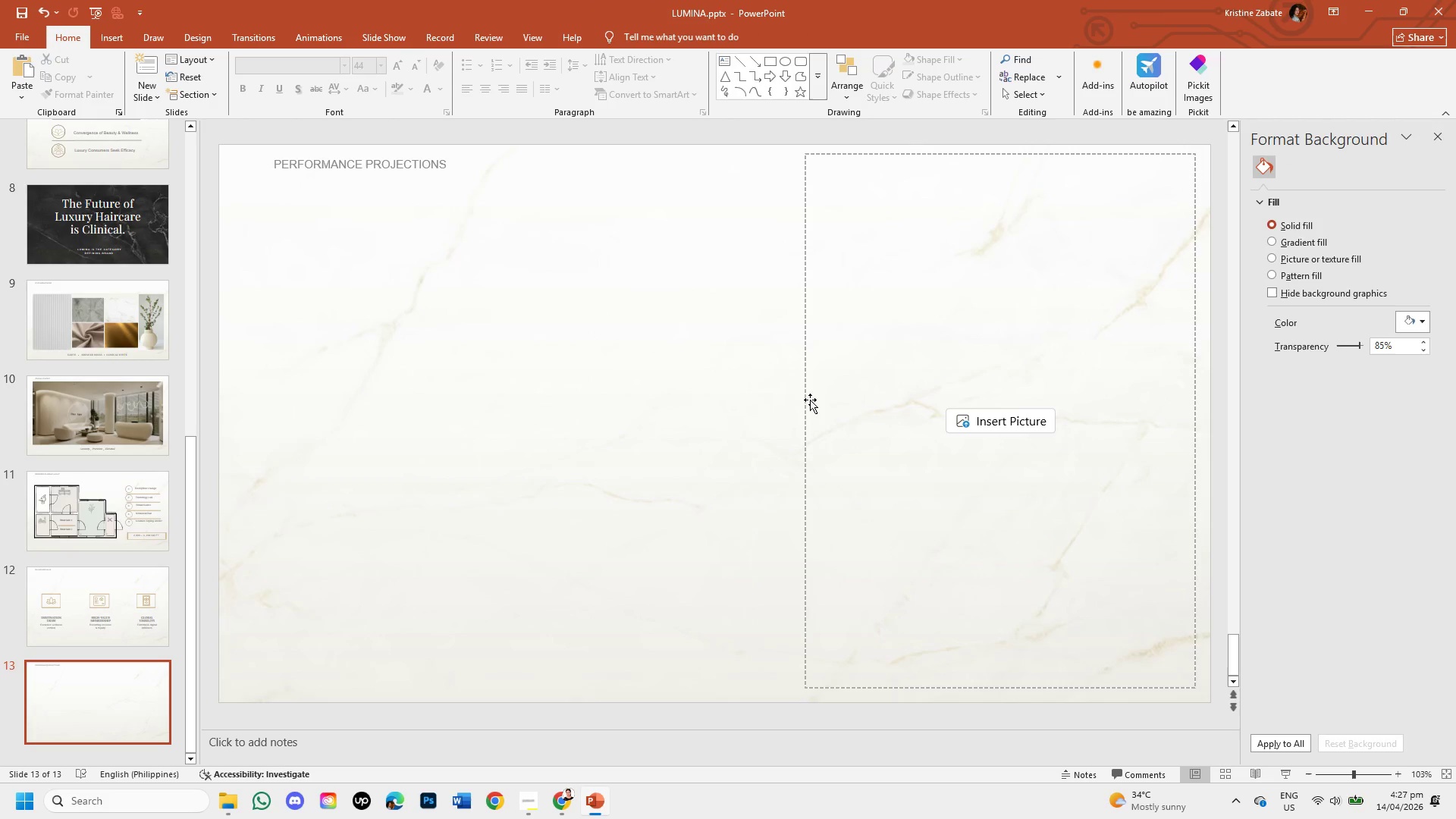 
left_click([802, 400])
 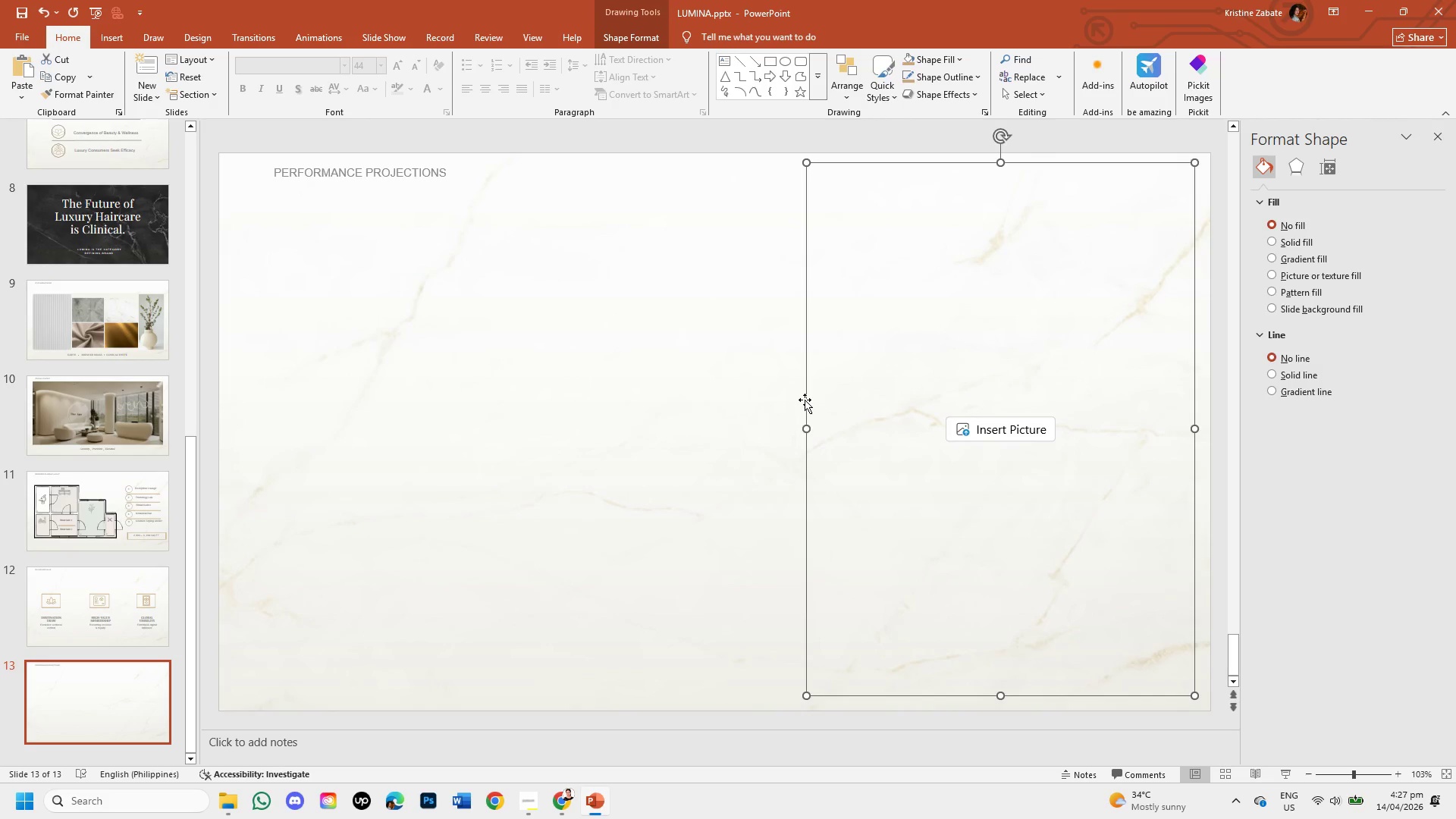 
key(Backspace)
 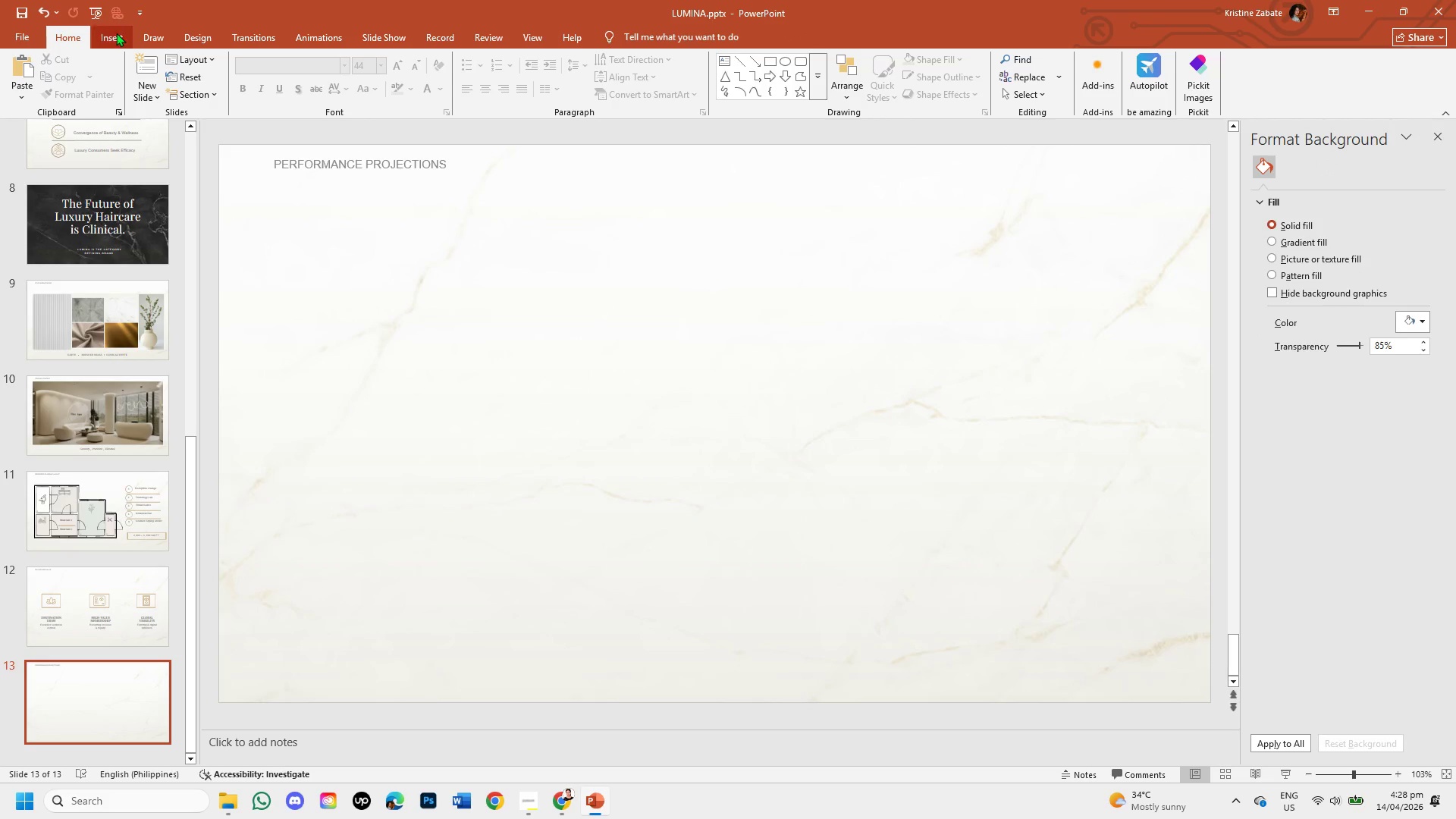 
left_click([108, 31])
 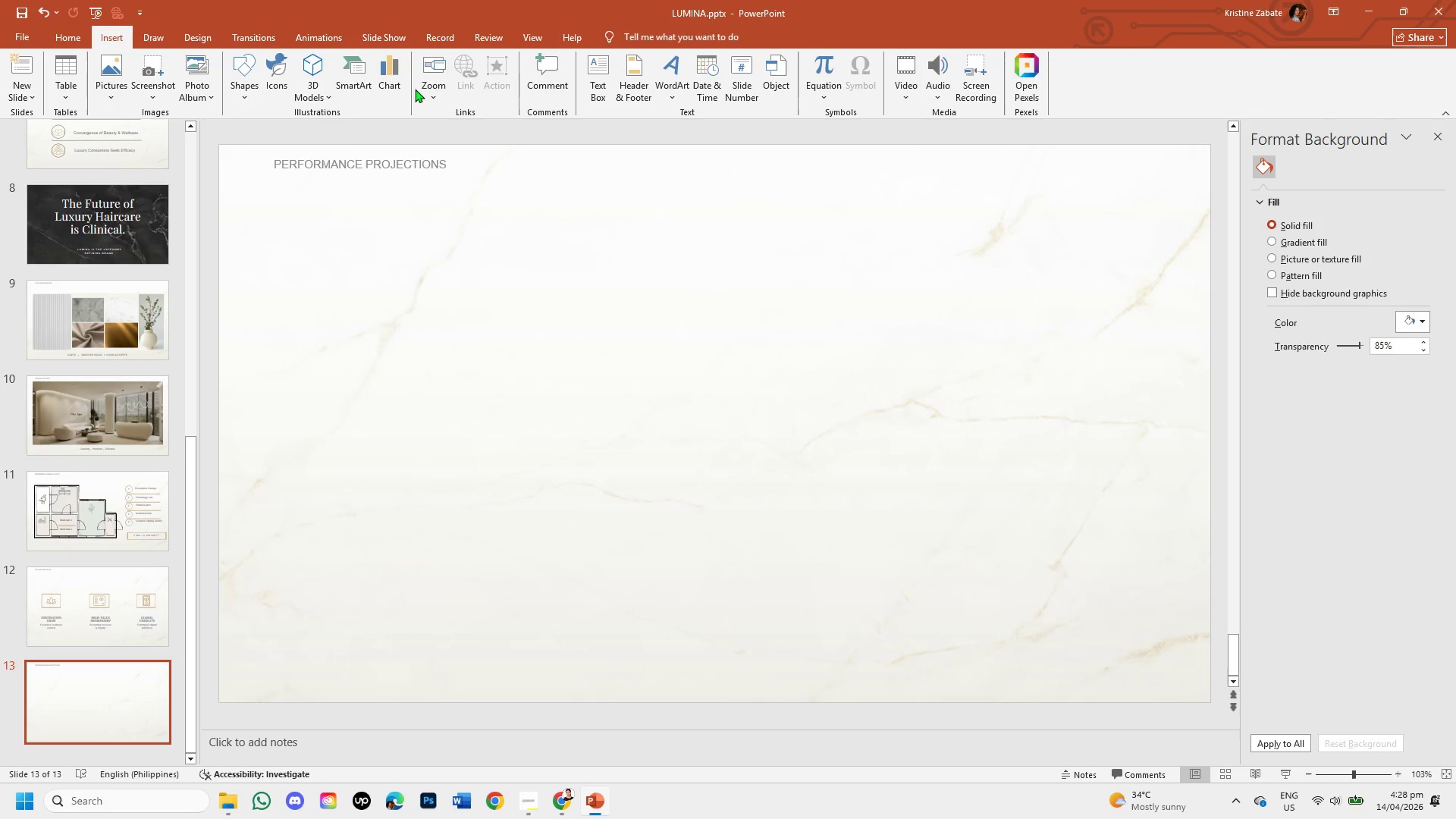 
left_click([392, 83])
 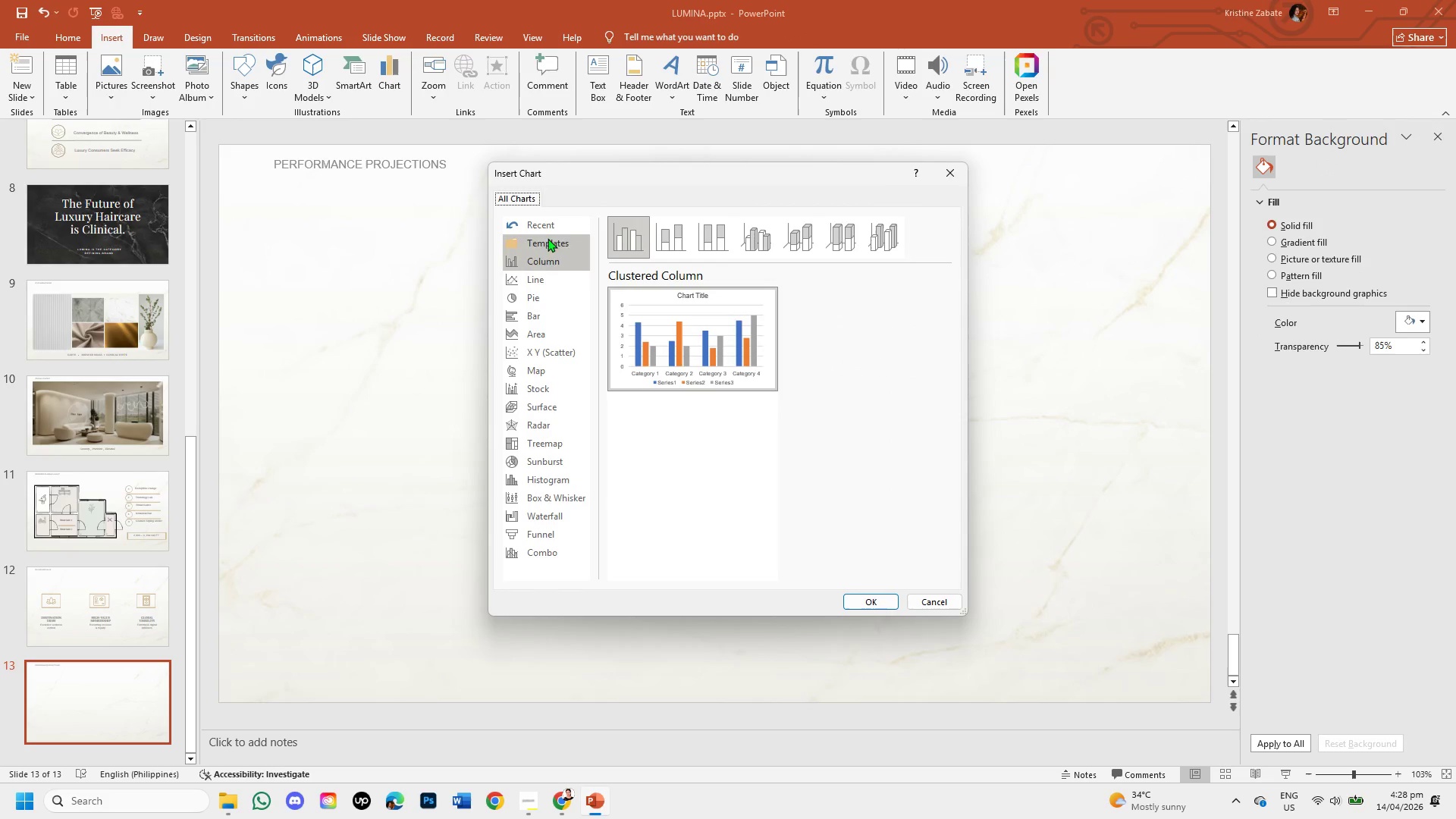 
left_click([548, 282])
 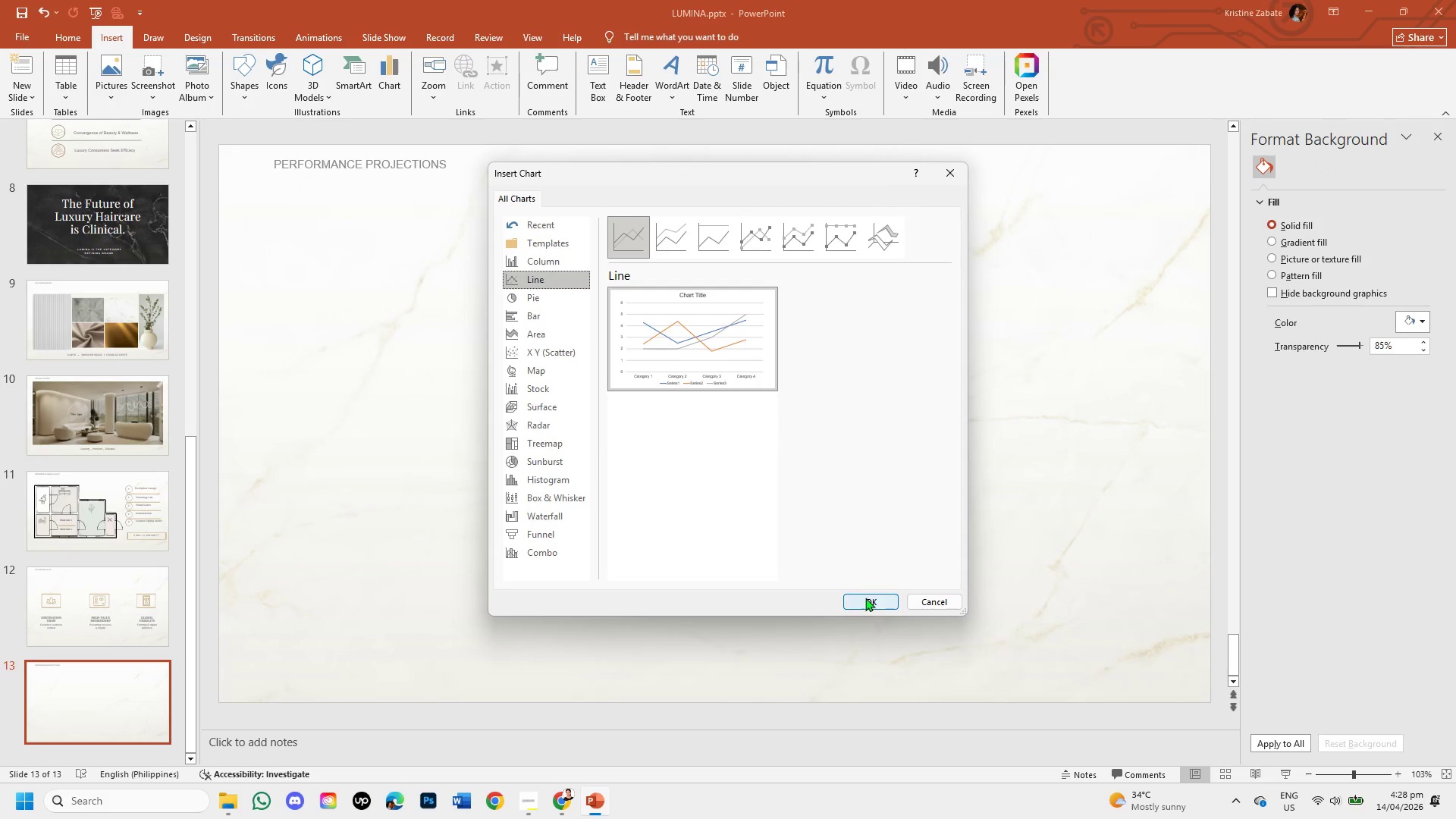 
left_click([877, 602])
 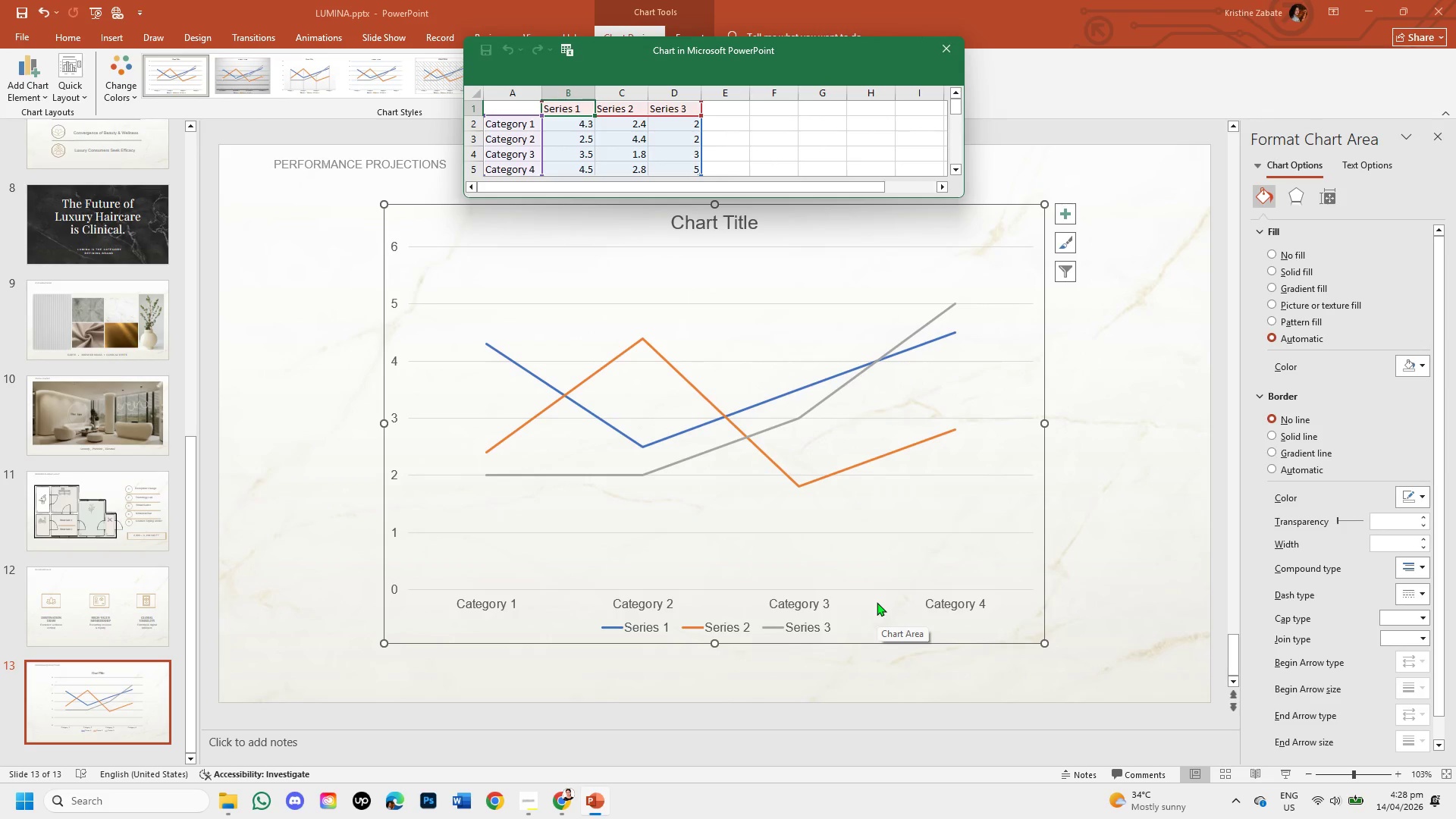 
wait(16.36)
 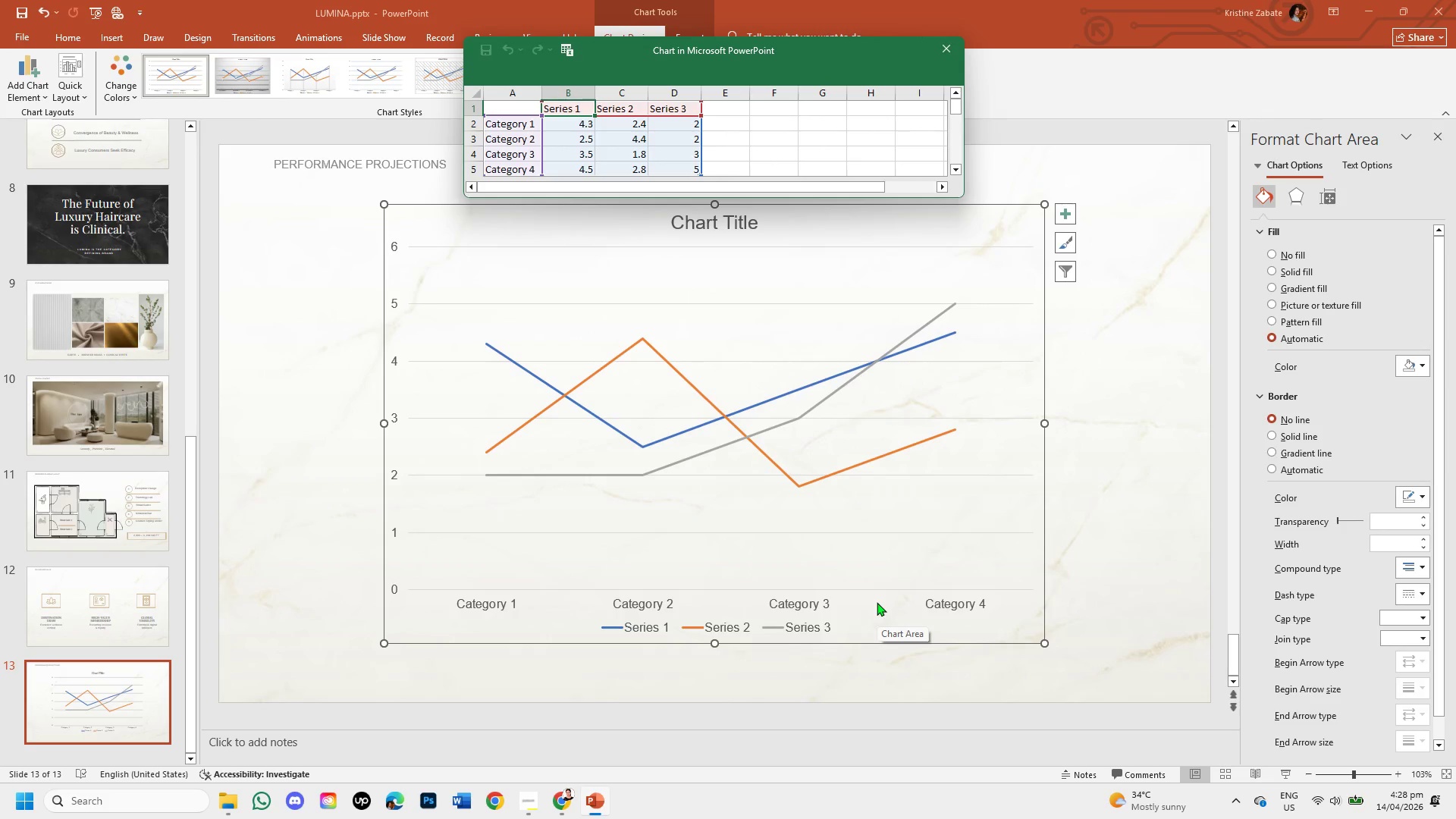 
left_click([689, 378])
 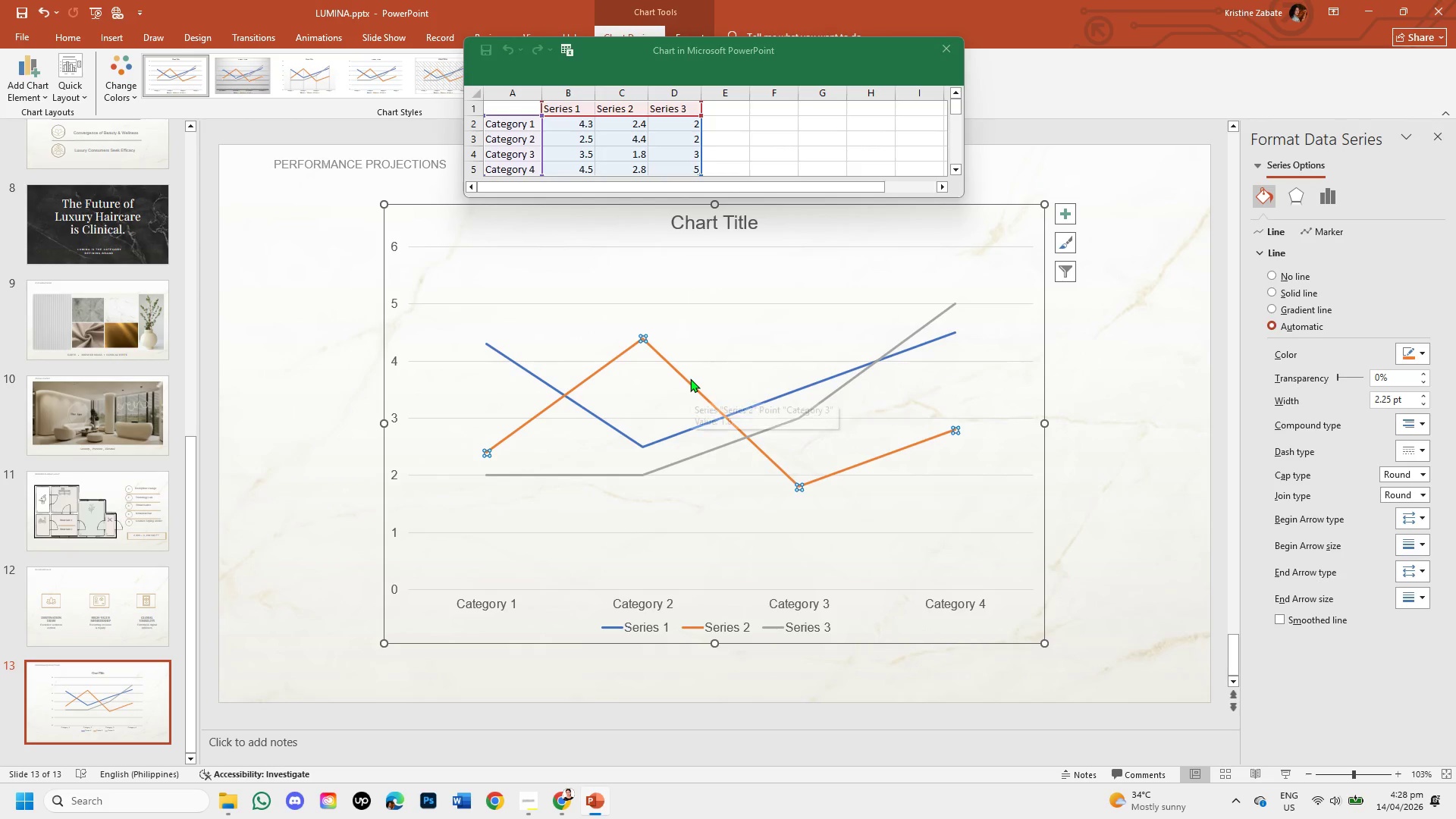 
key(Backspace)
 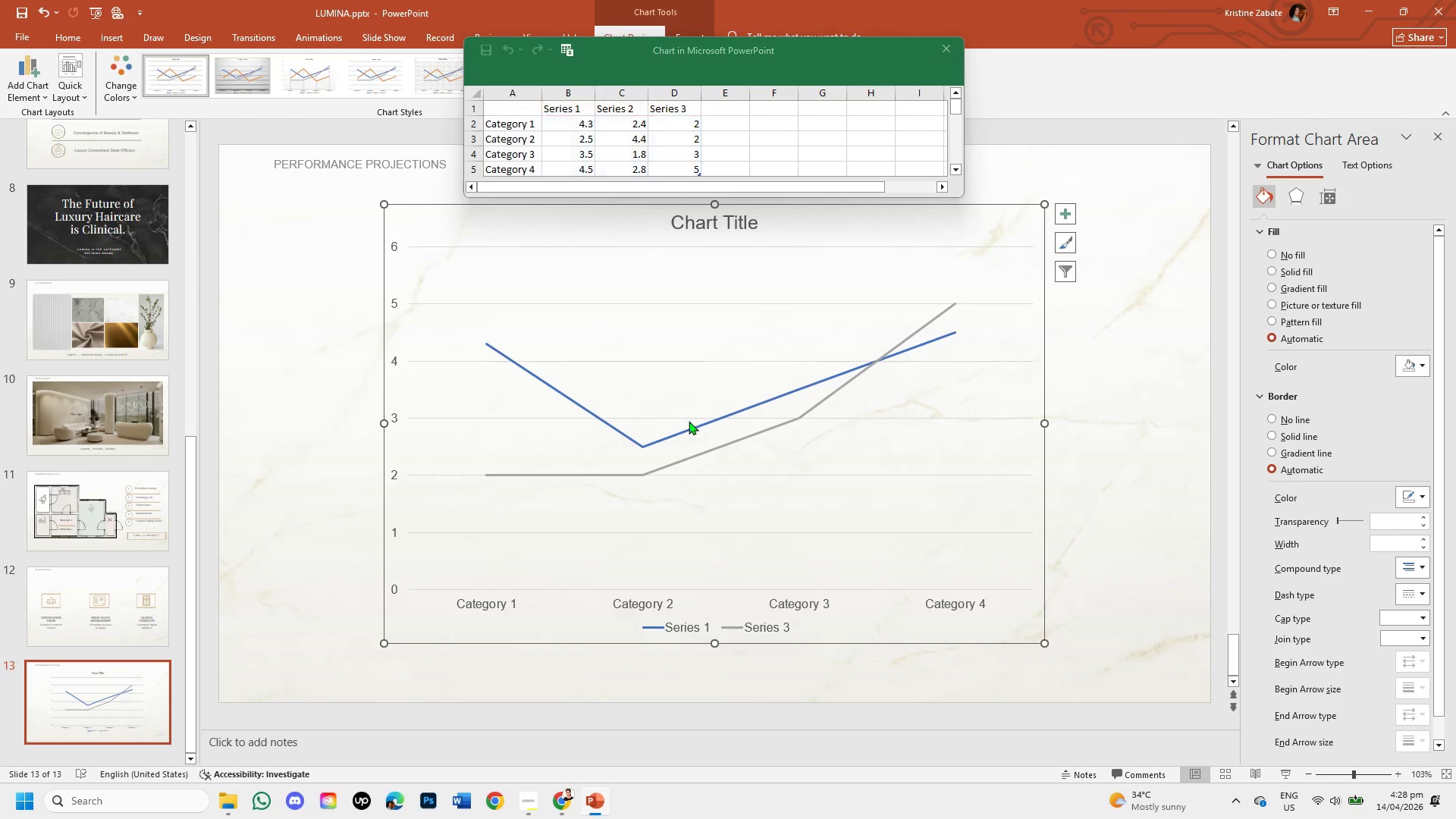 
left_click([689, 427])
 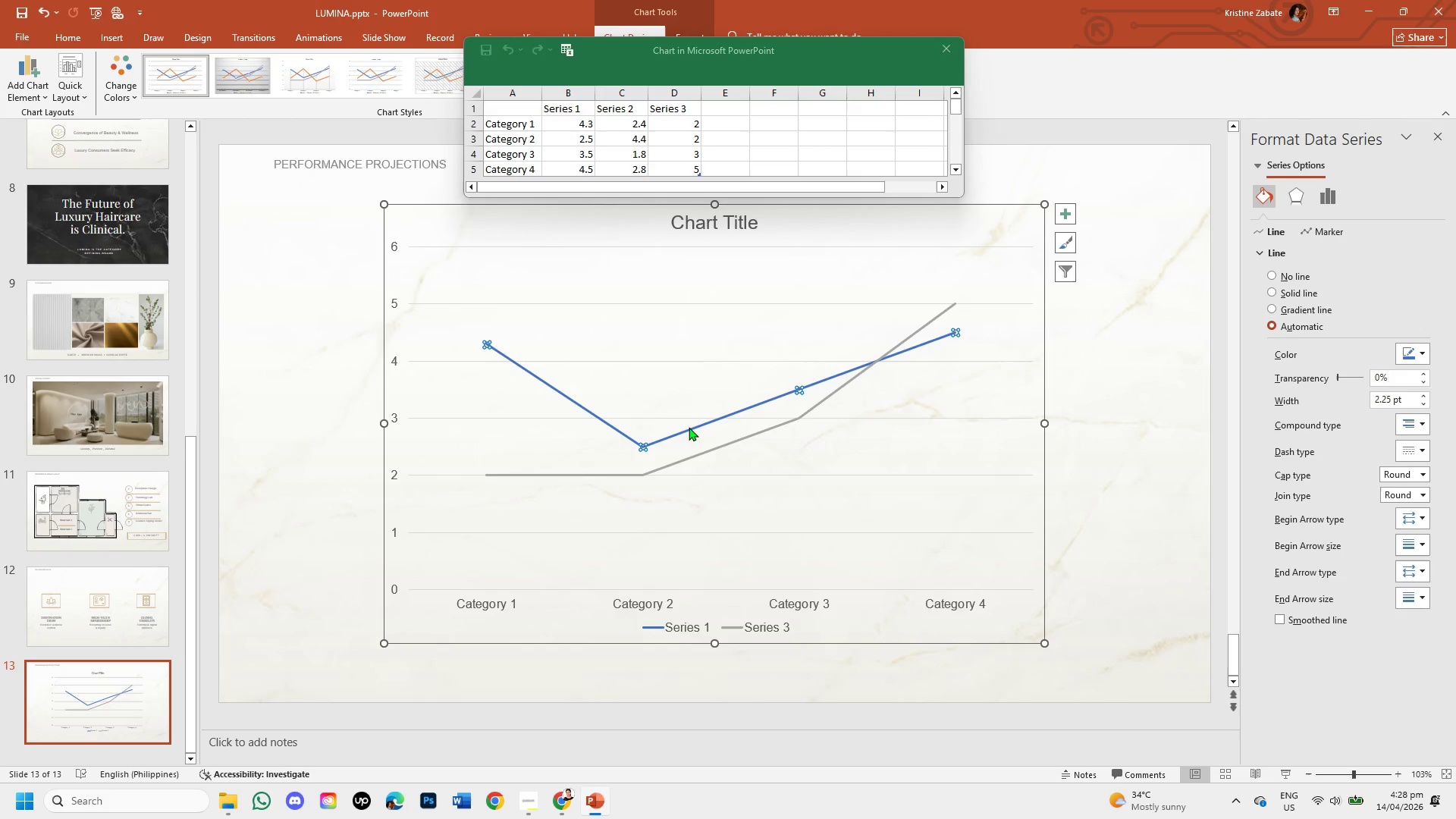 
key(Backspace)
 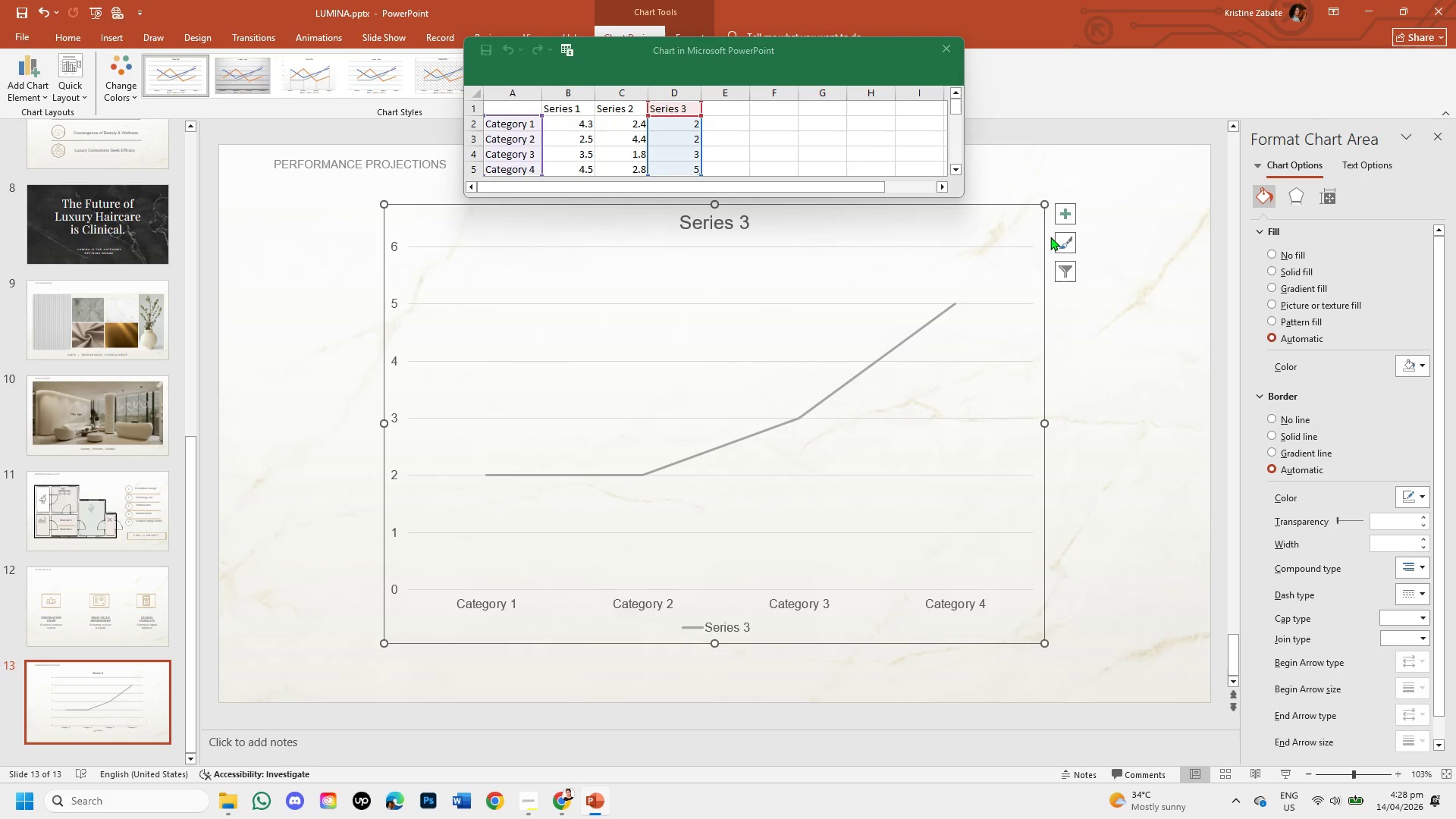 
wait(5.16)
 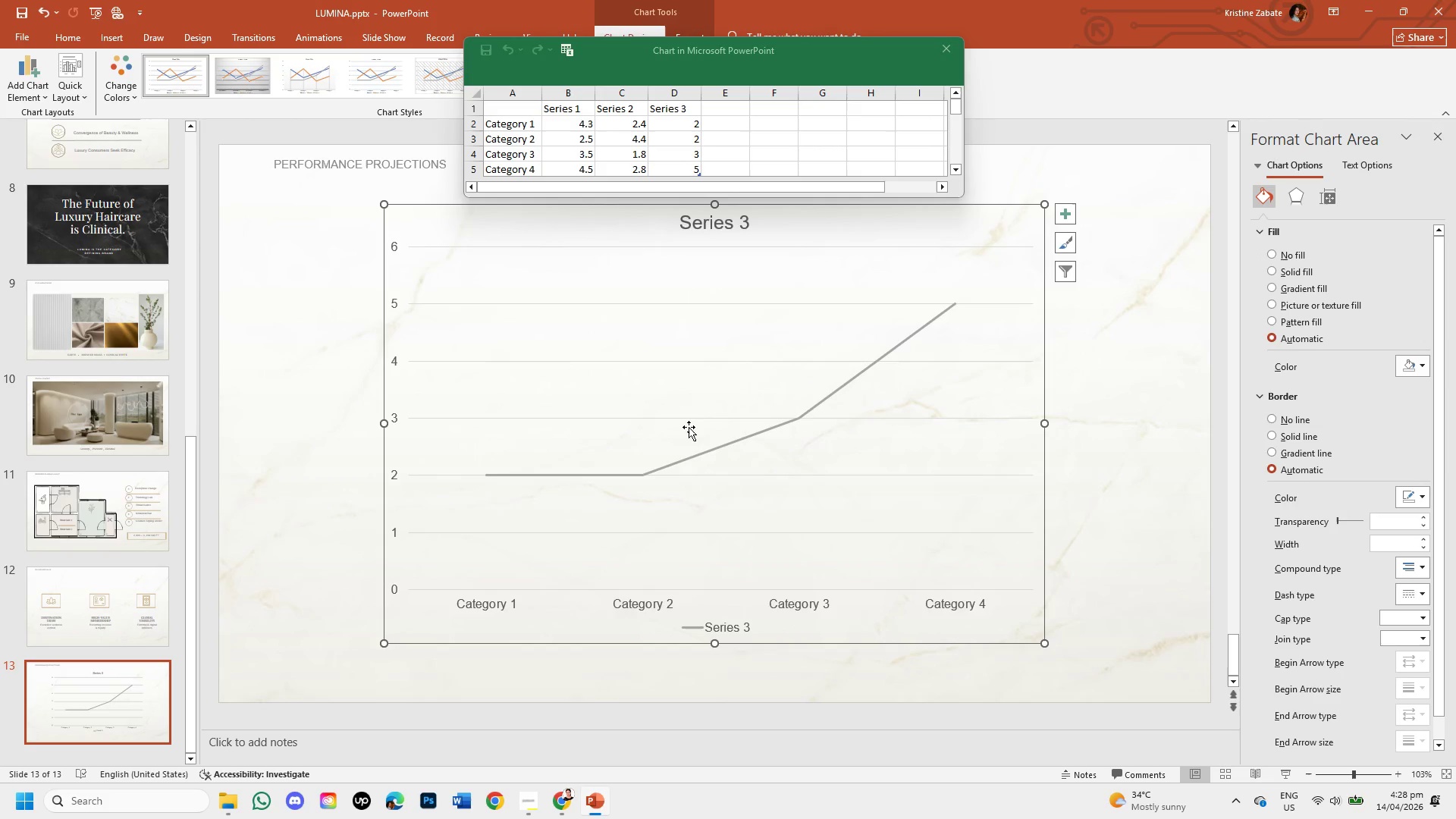 
left_click([1074, 209])
 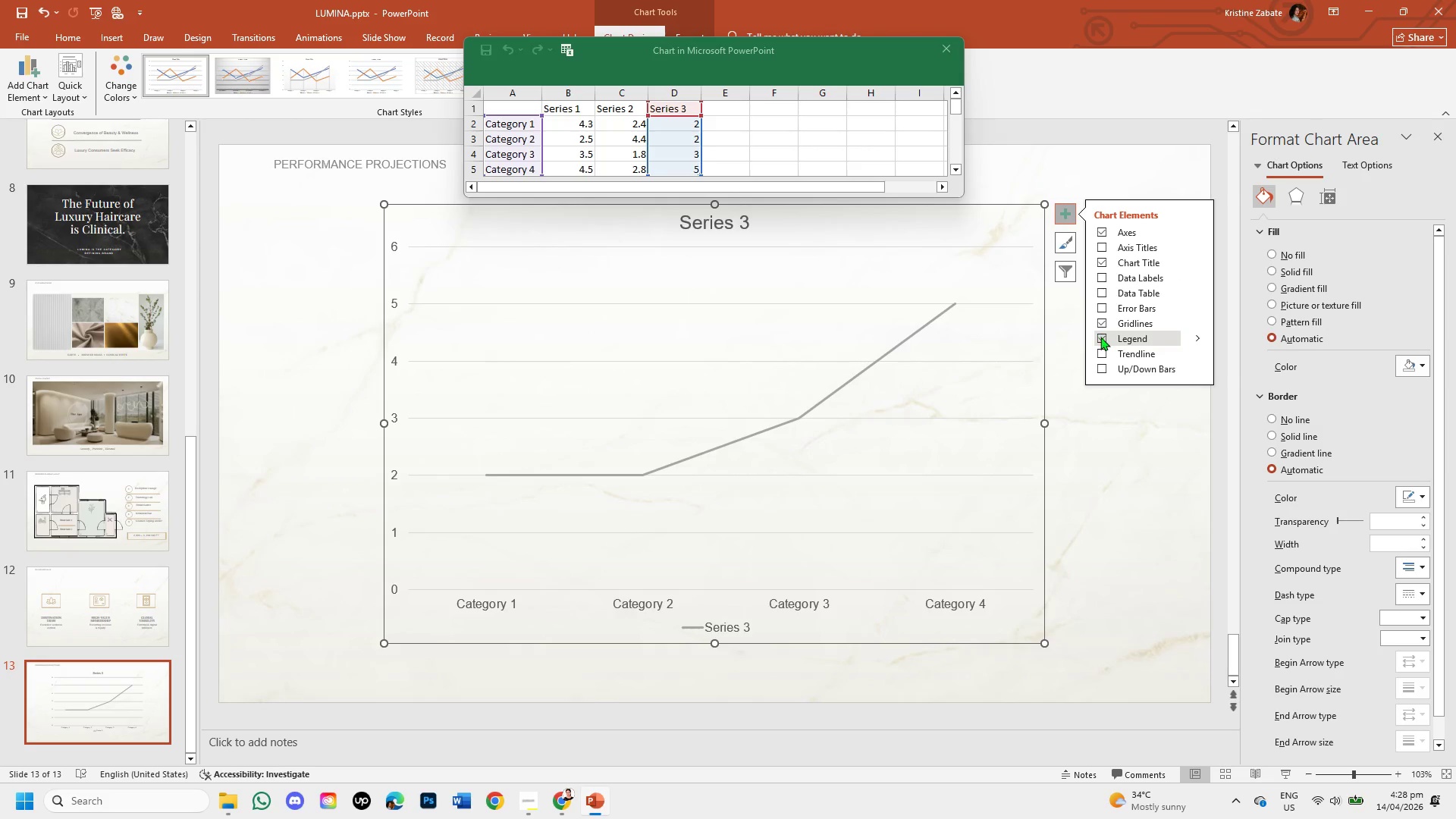 
left_click([1100, 323])
 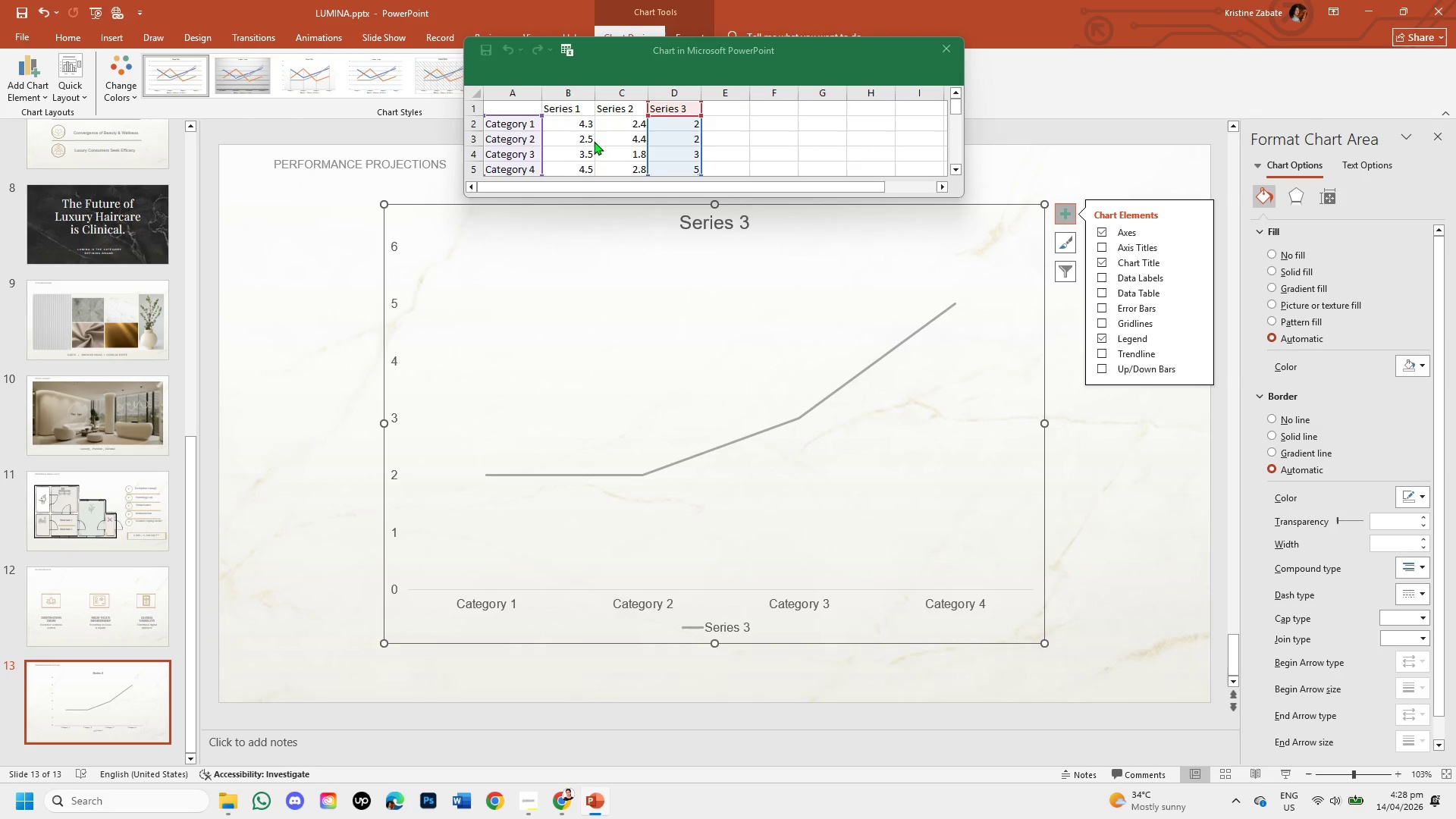 
double_click([532, 123])
 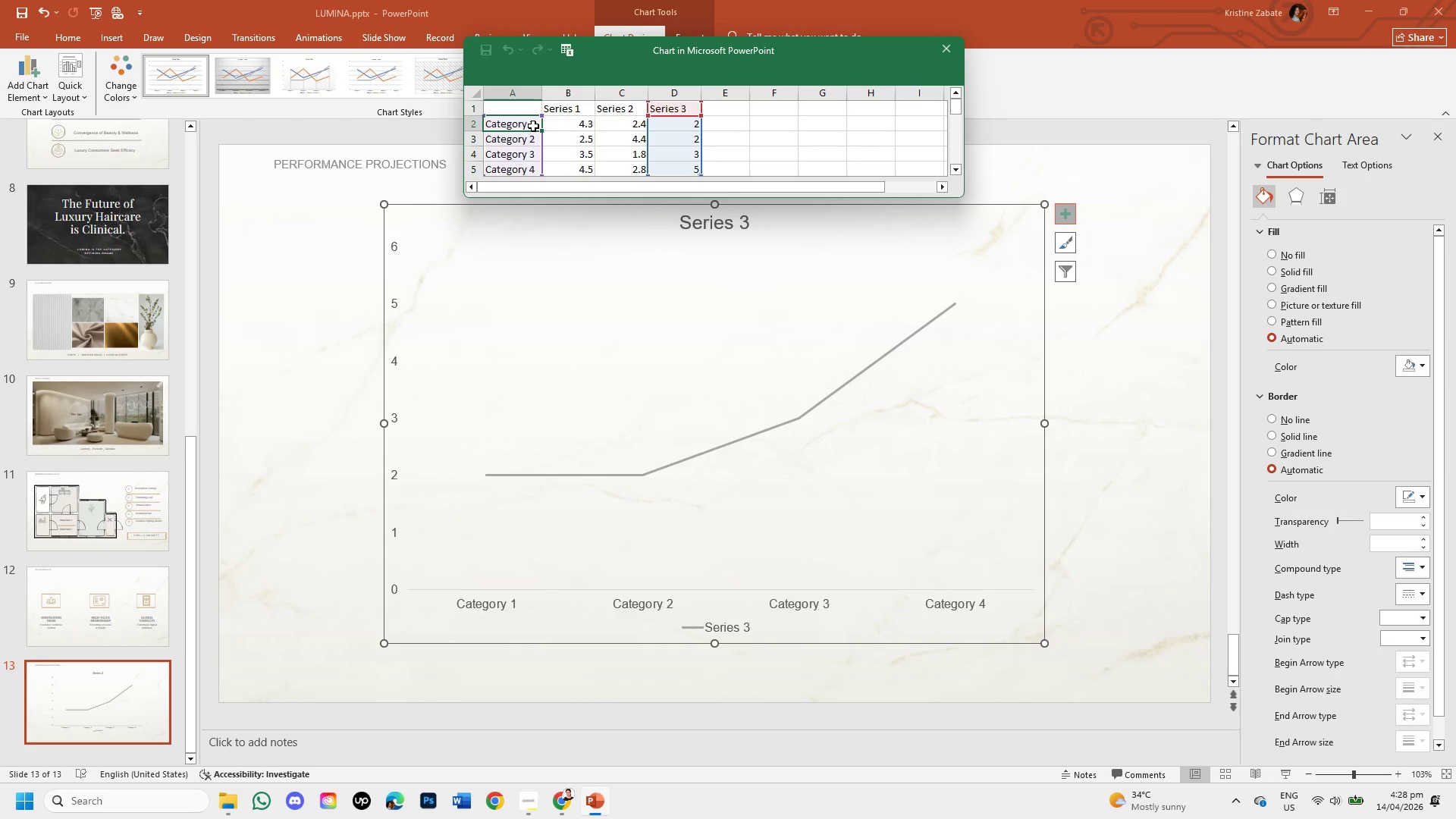 
double_click([533, 126])
 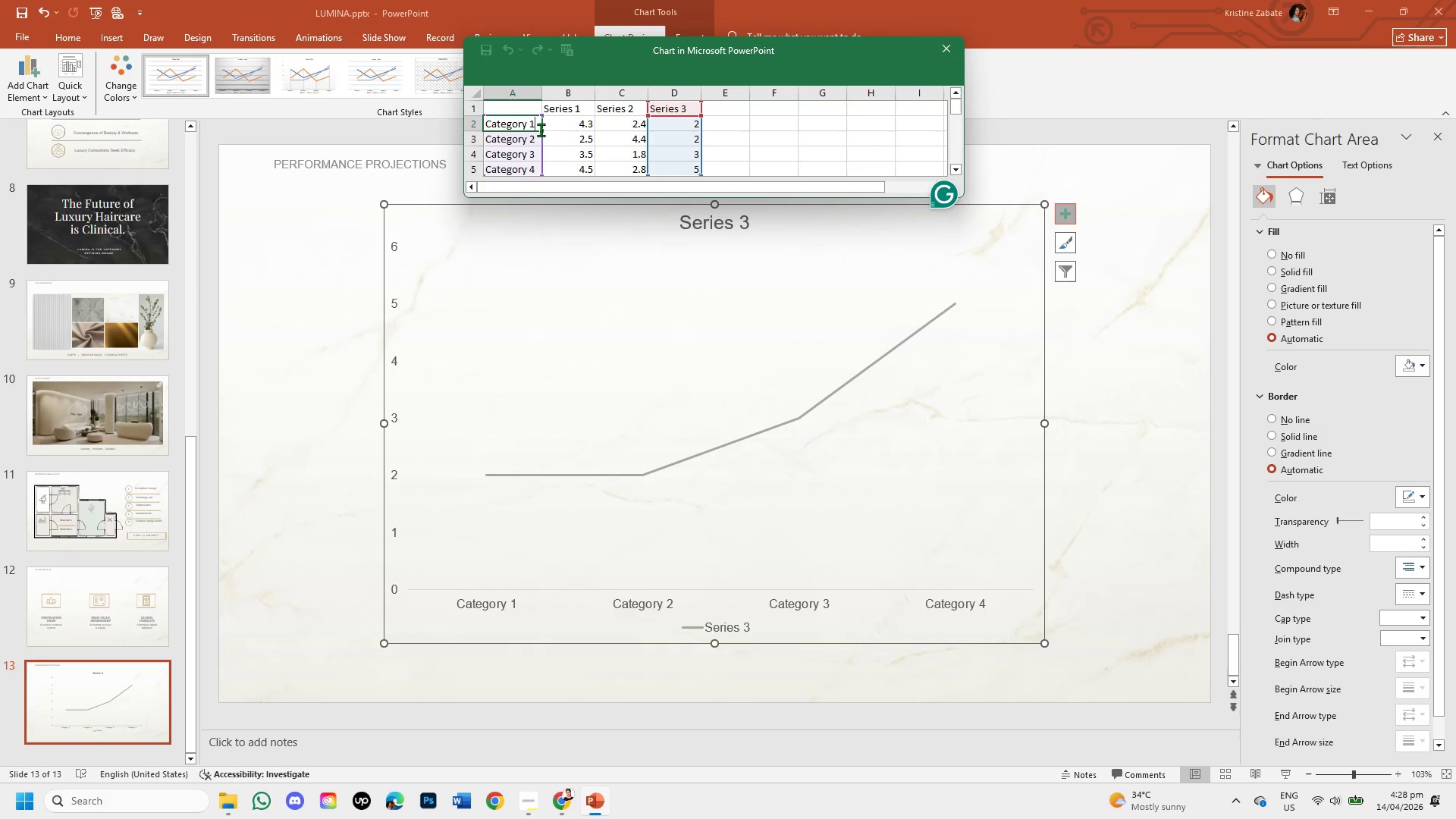 
wait(17.09)
 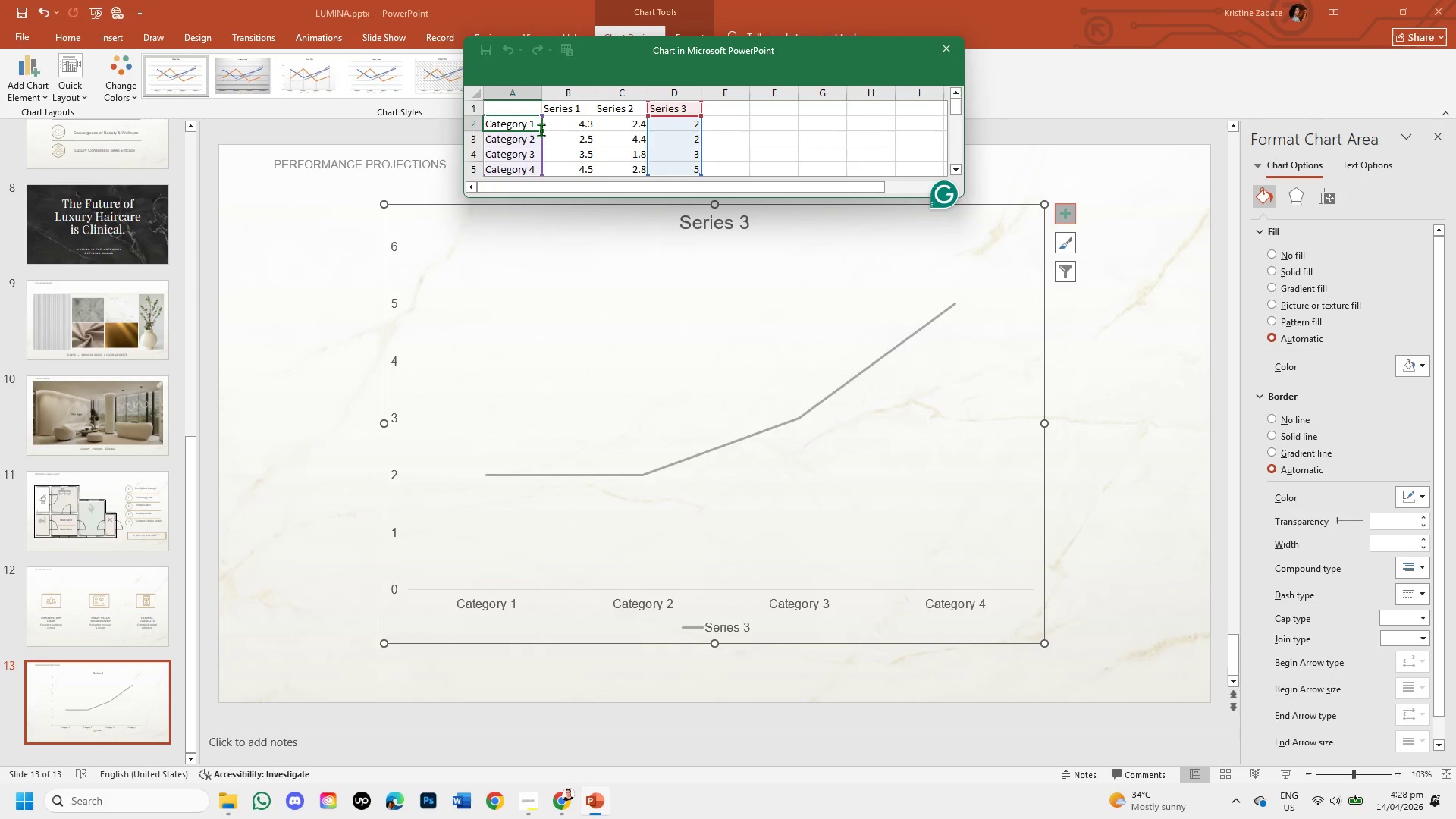 
hold_key(key=Backspace, duration=0.89)
 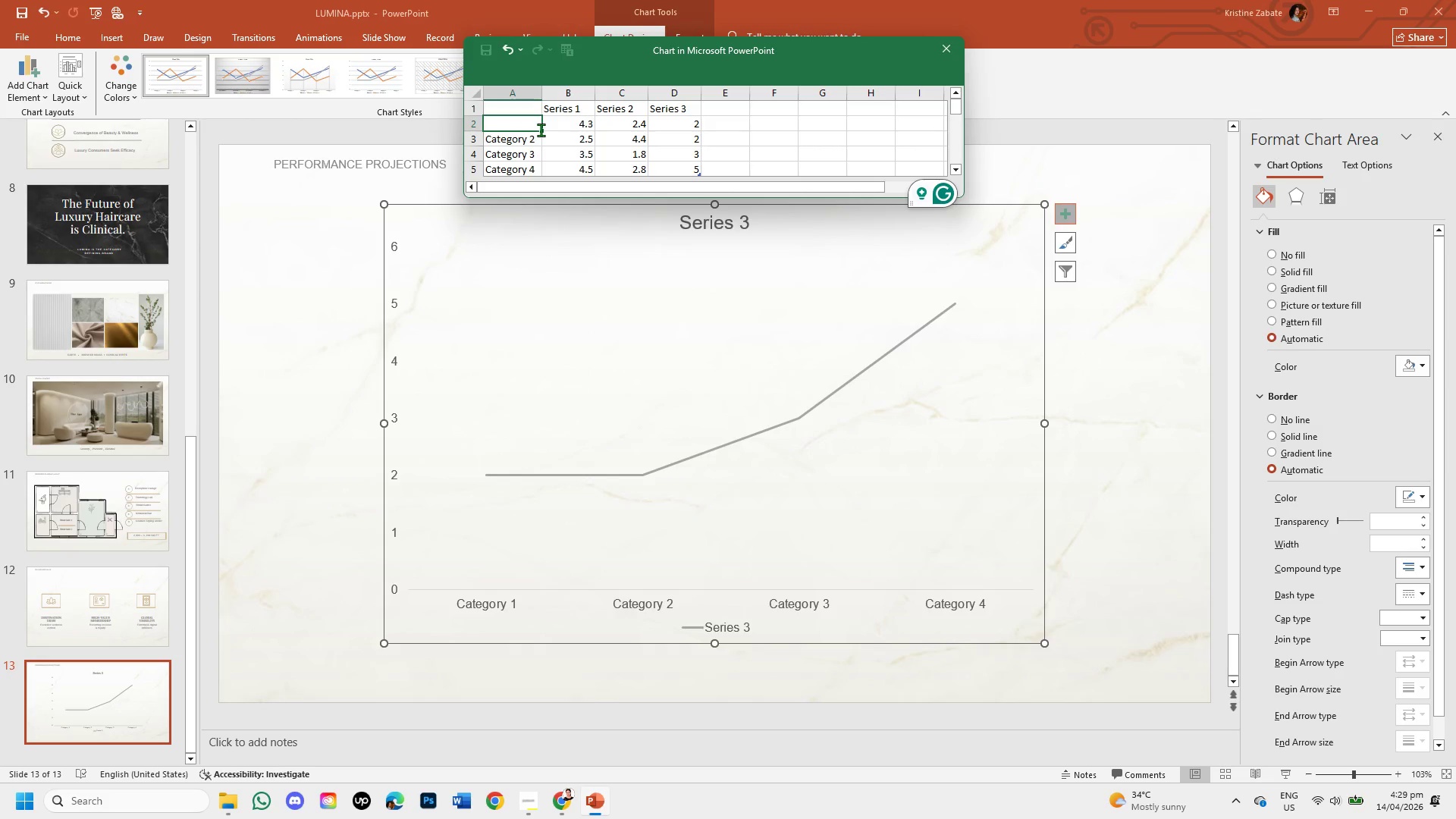 
type(yea)
 